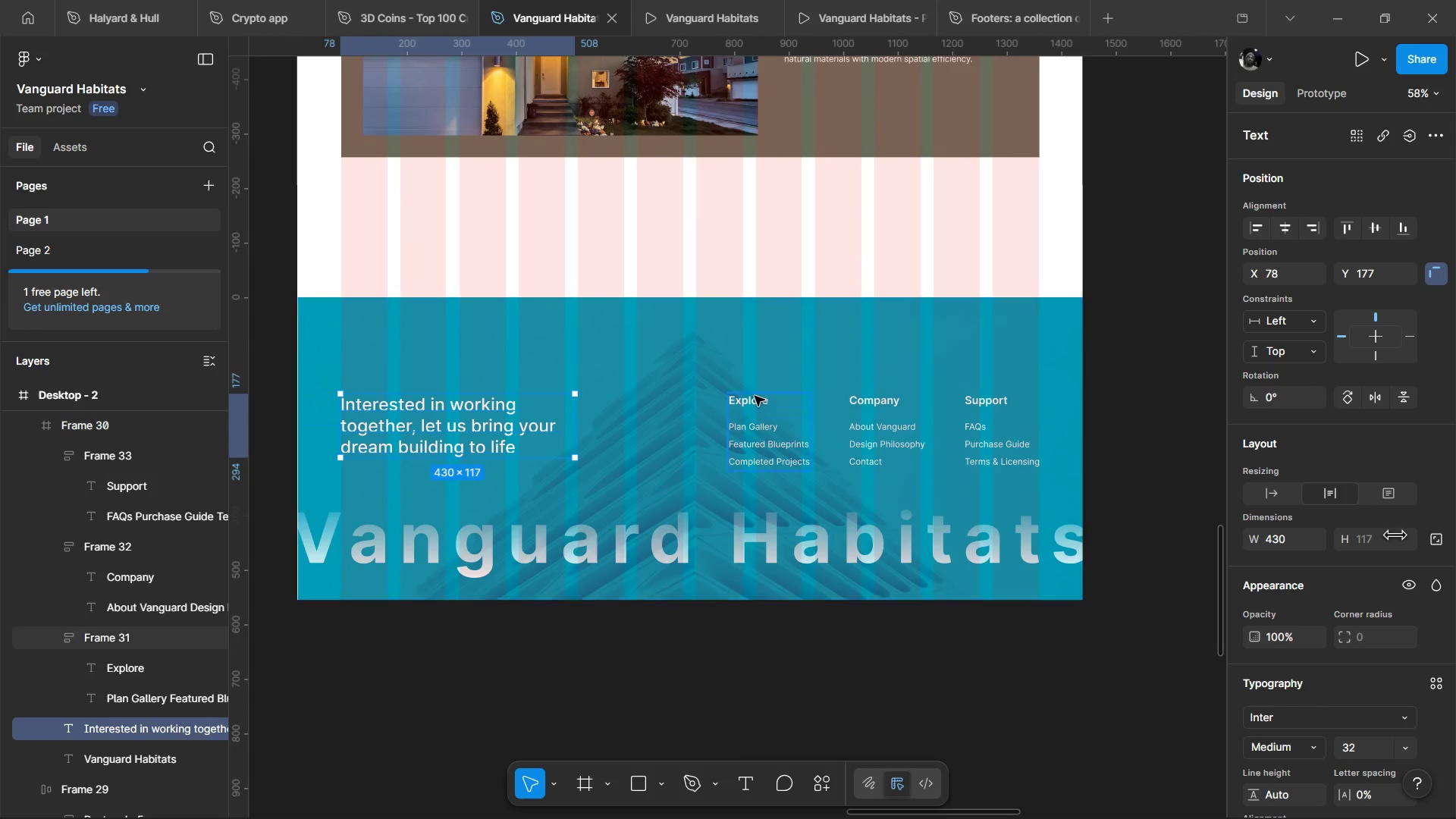 
hold_key(key=ShiftLeft, duration=1.53)
left_click([746, 409])
 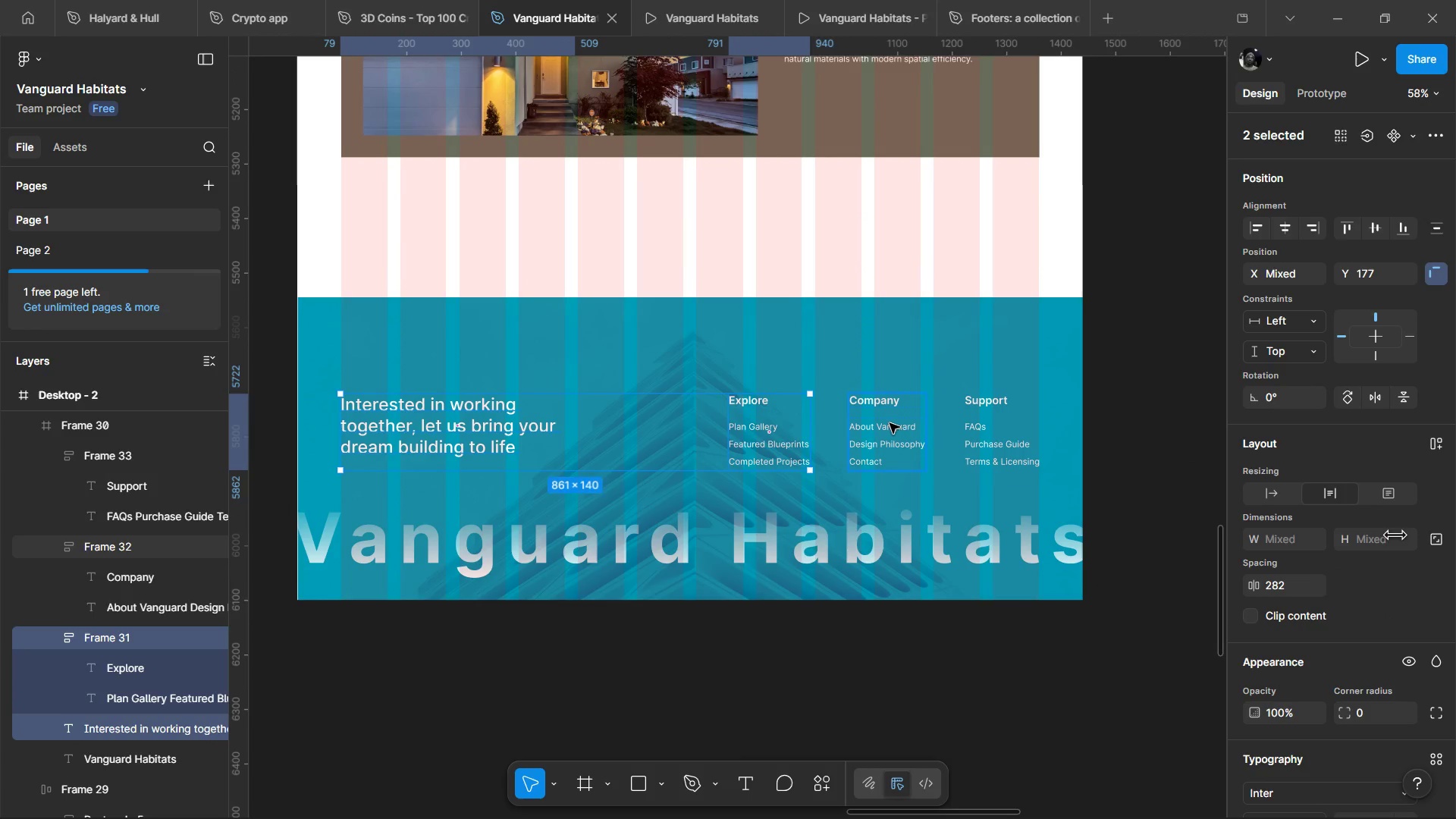 
double_click([890, 423])
 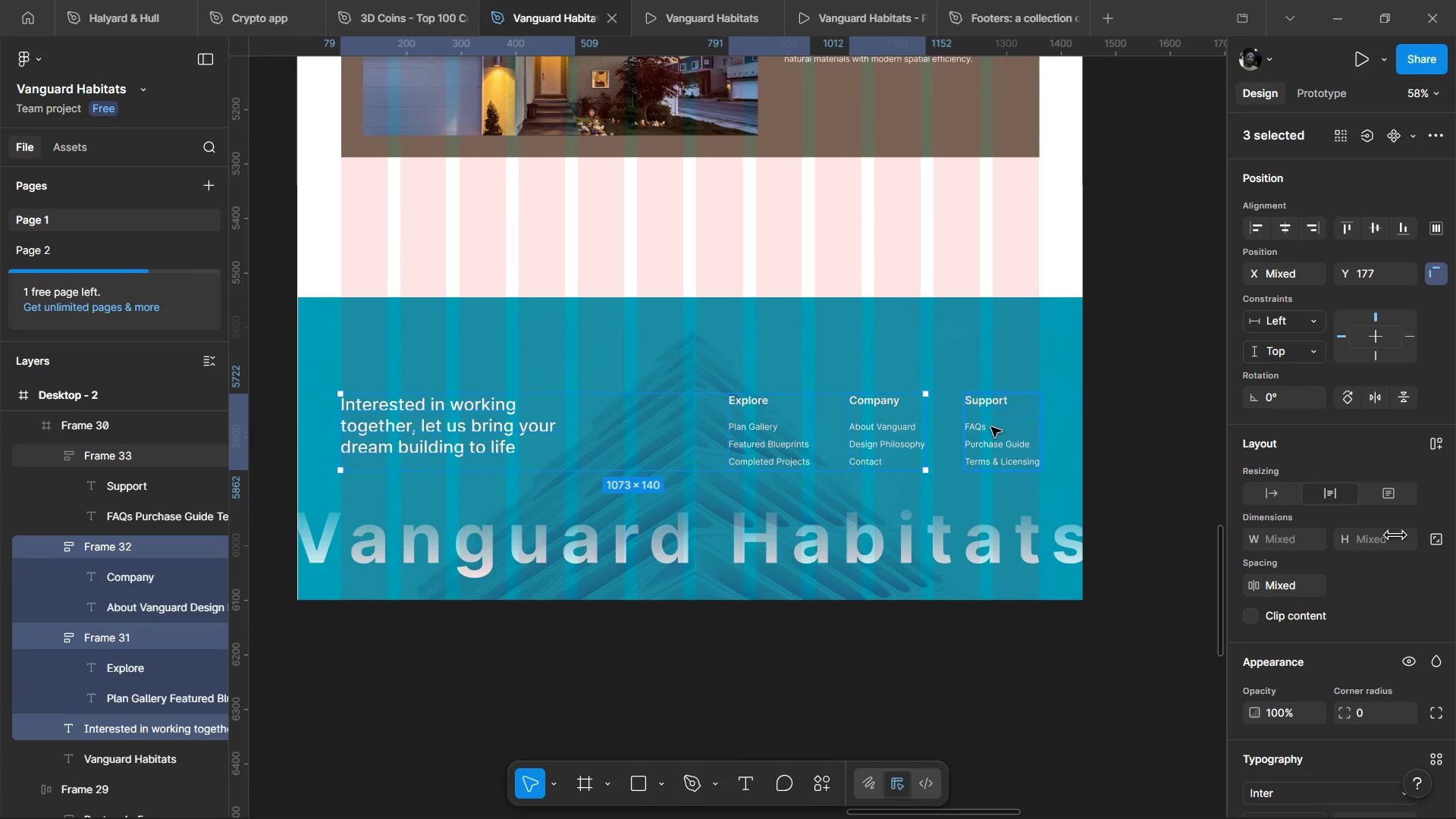 
key(Shift+ShiftLeft)
 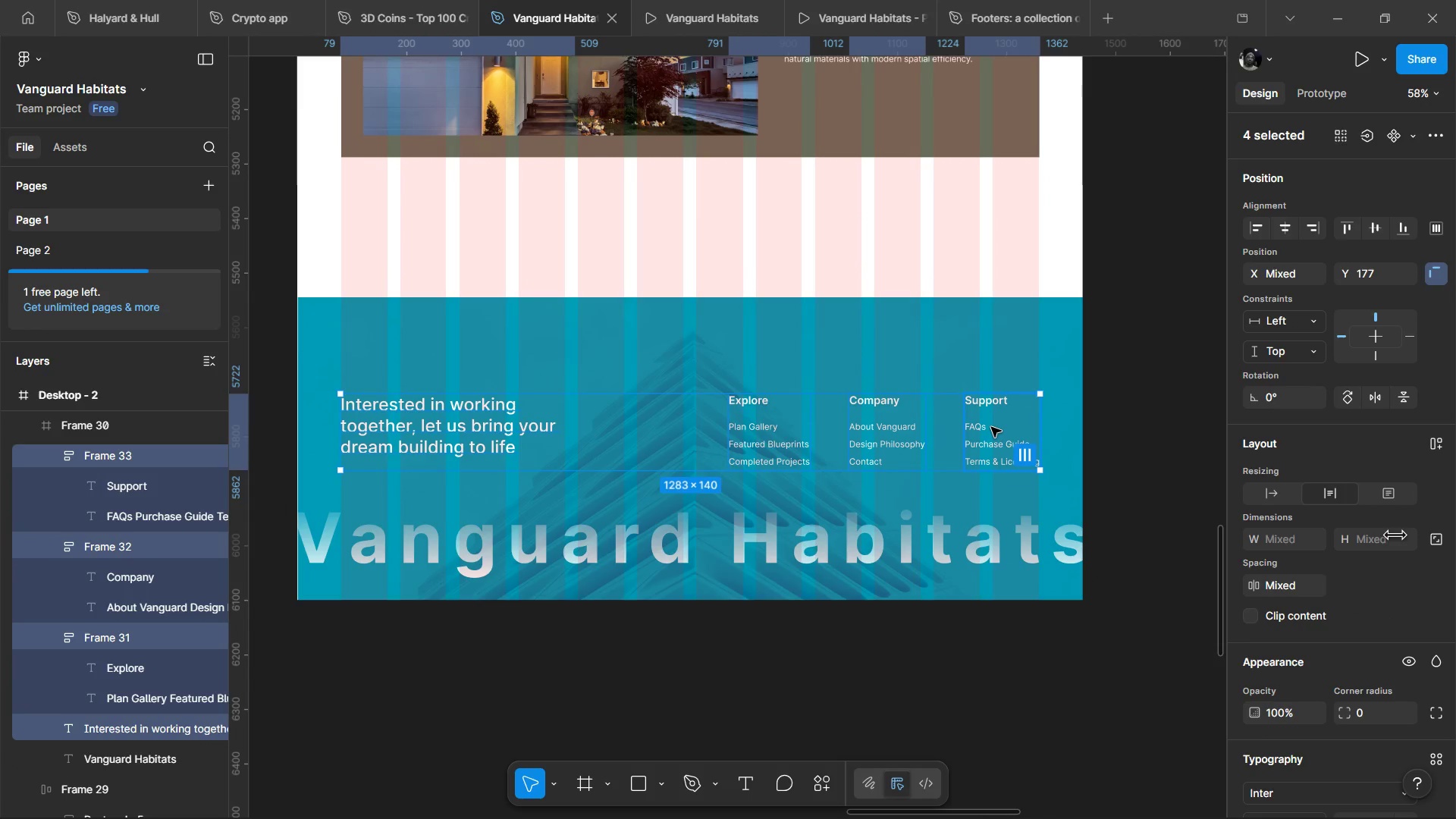 
key(Shift+ShiftLeft)
 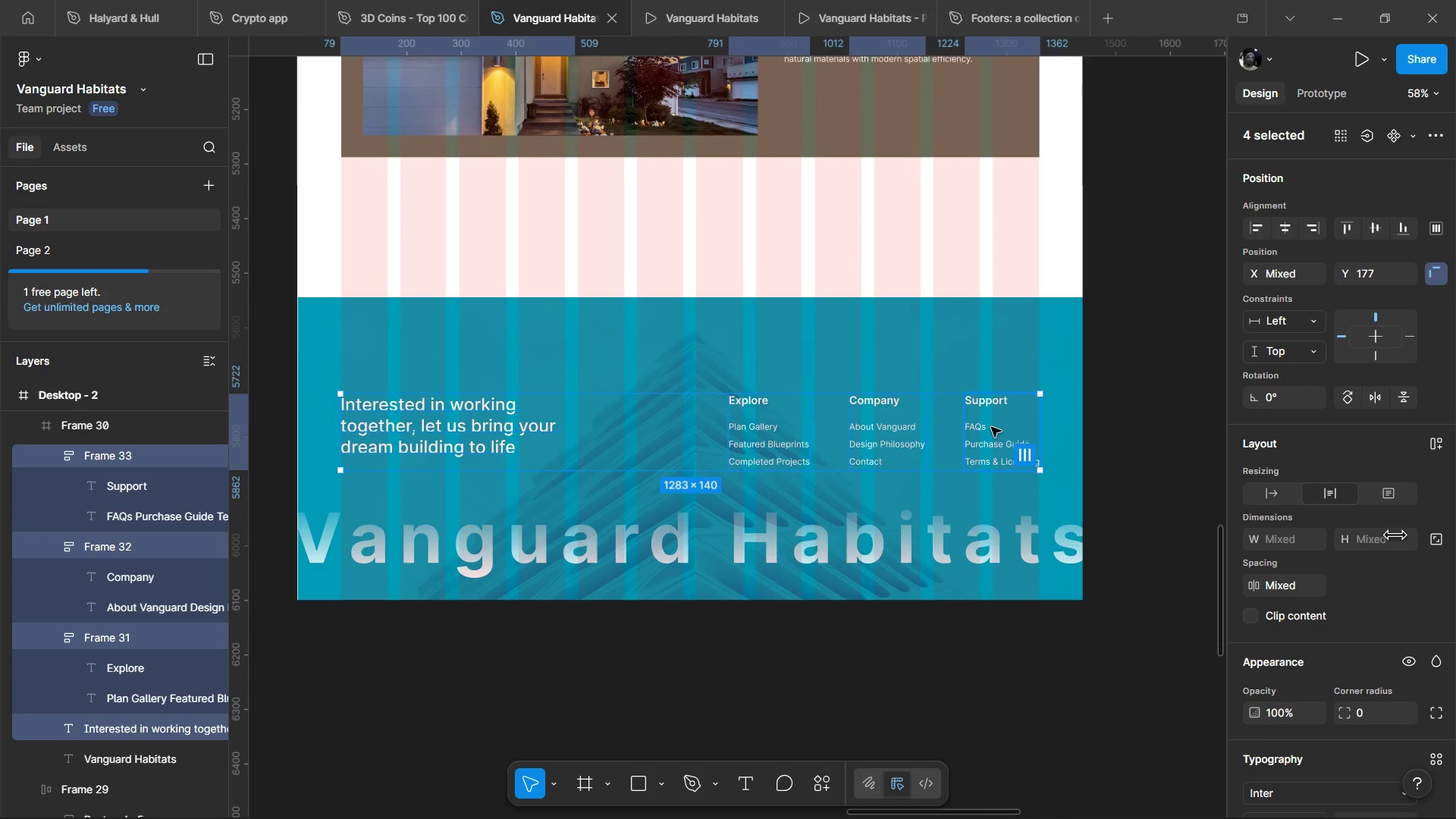 
key(Shift+ShiftLeft)
 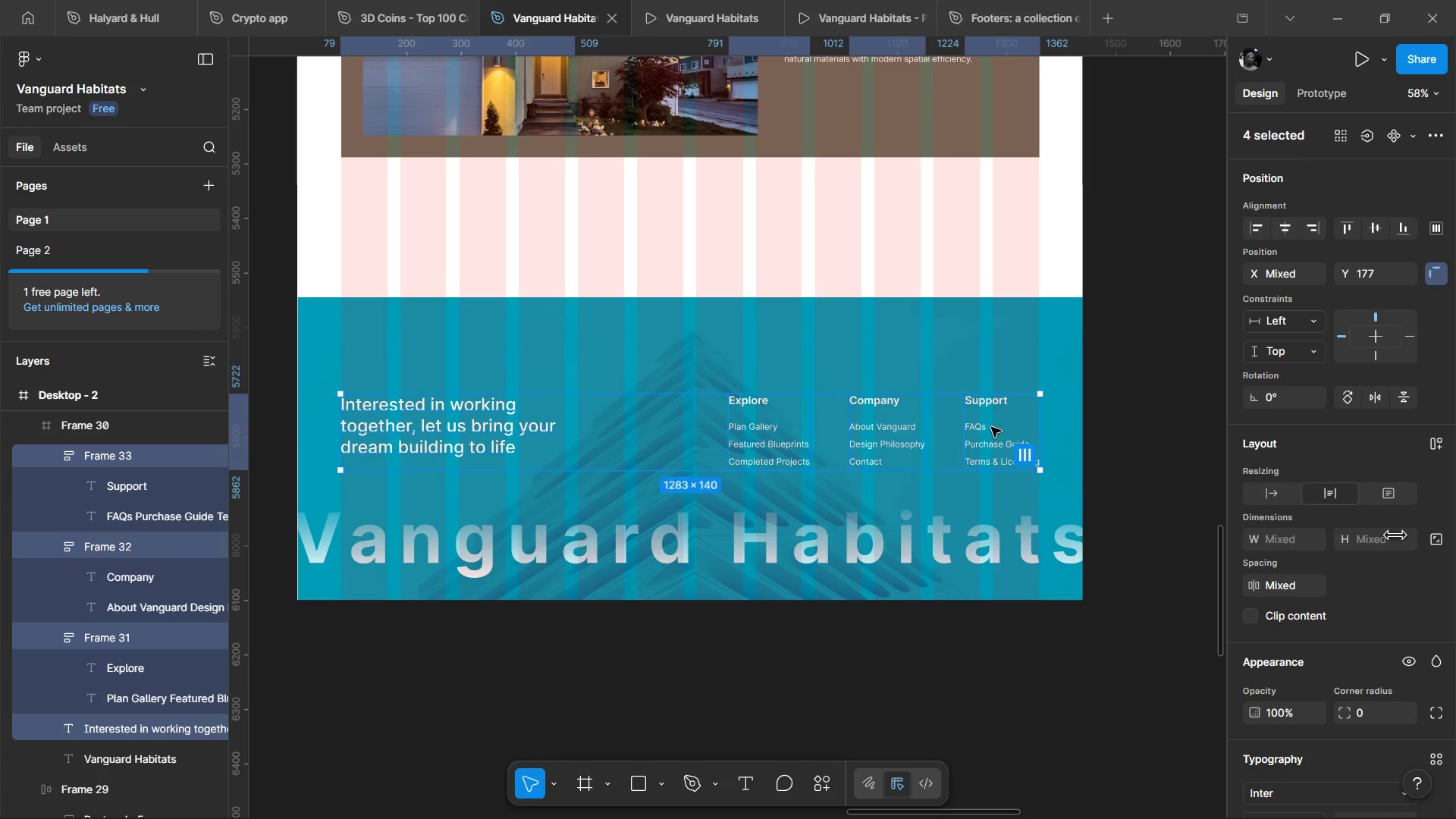 
hold_key(key=ArrowUp, duration=1.52)
 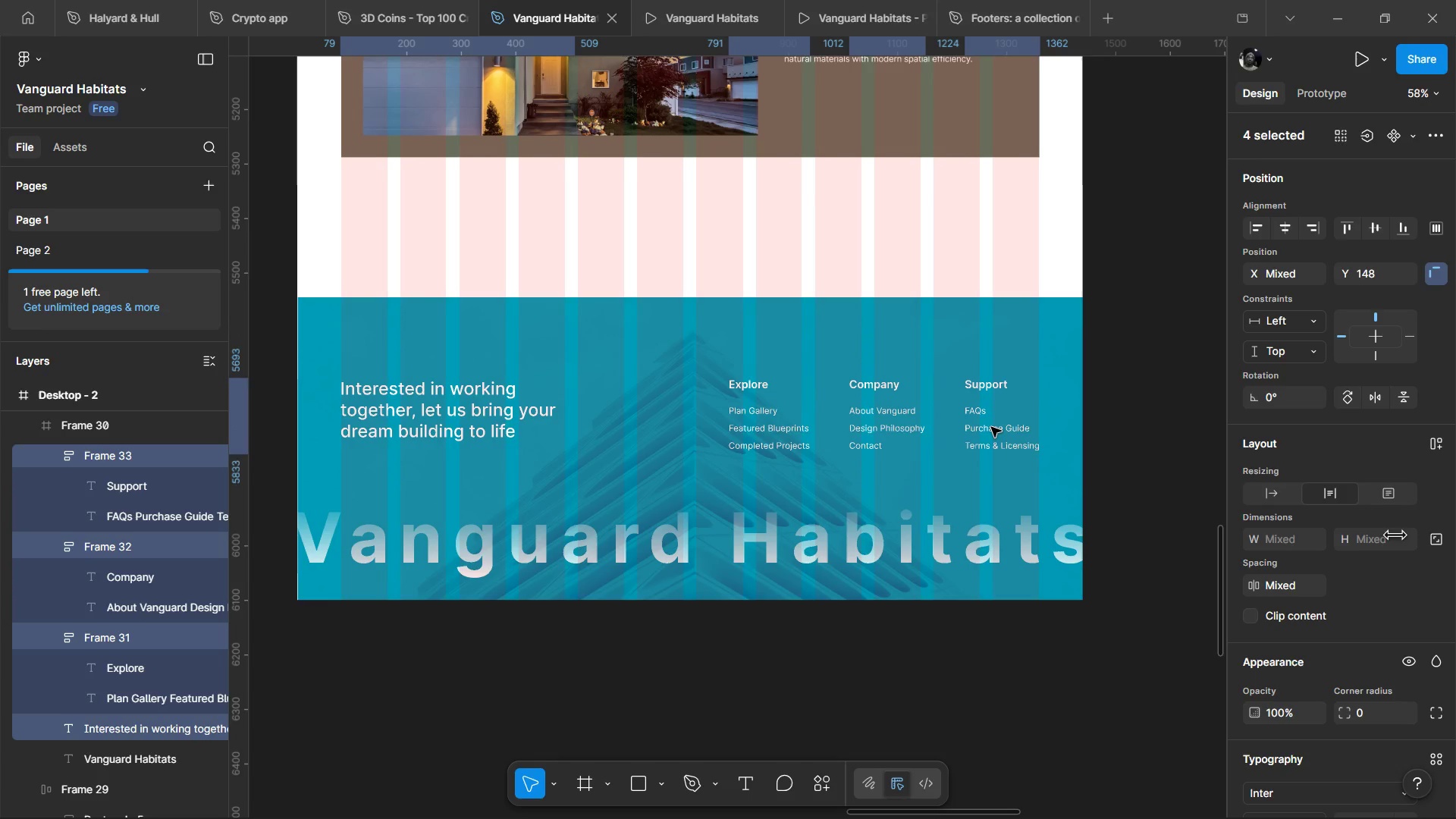 
hold_key(key=ArrowUp, duration=1.5)
 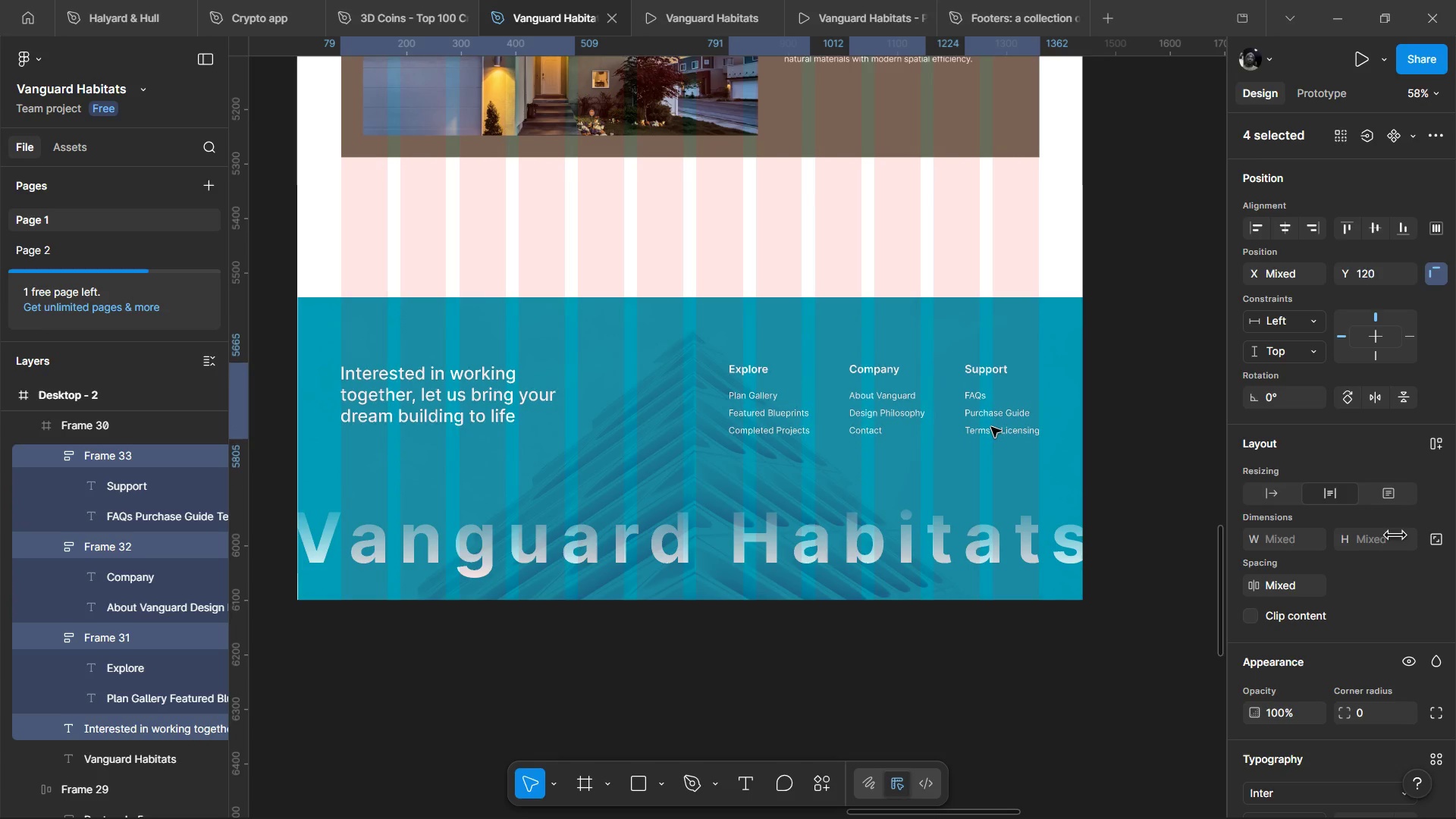 
hold_key(key=ArrowUp, duration=1.42)
 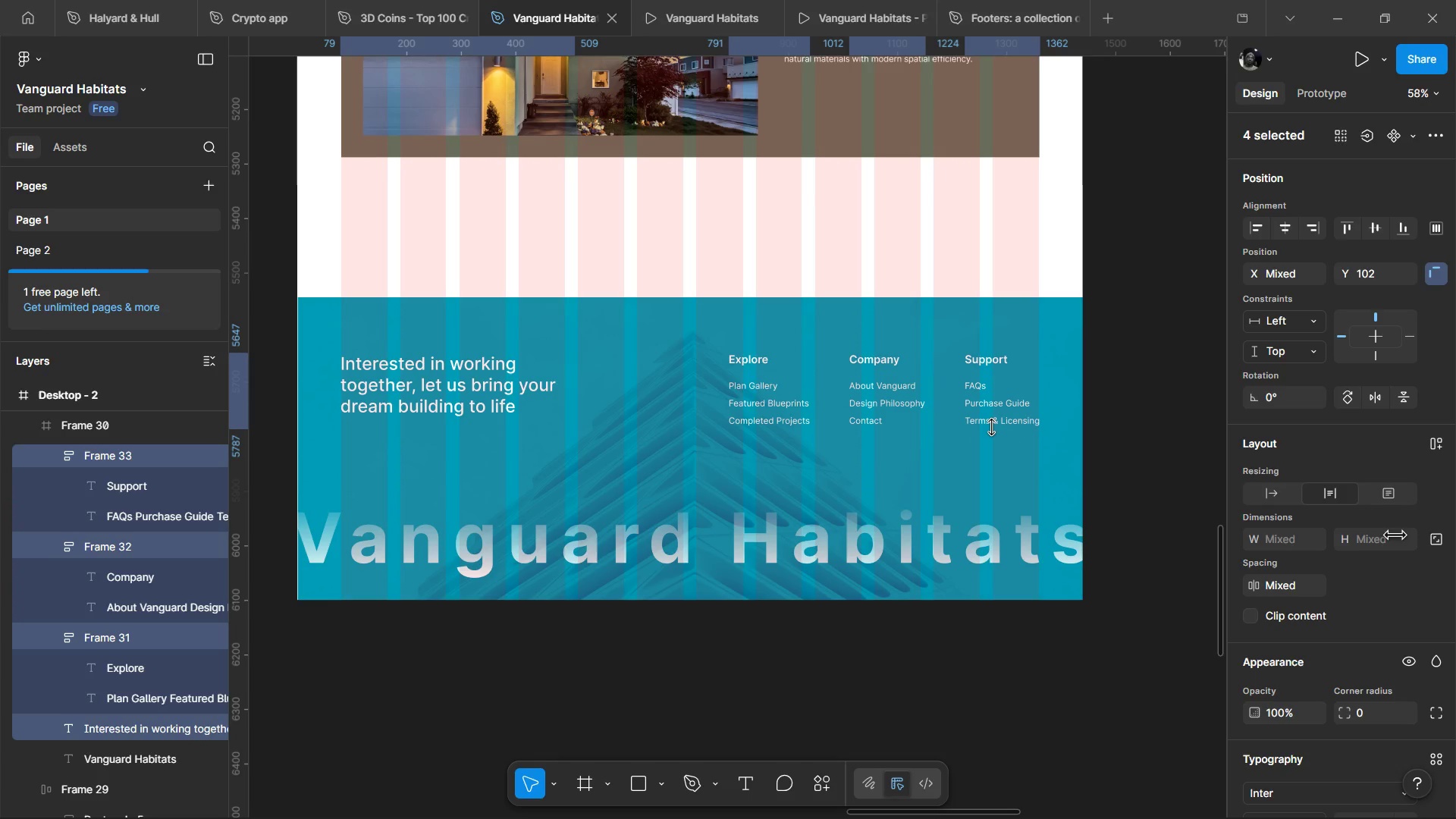 
key(ArrowDown)
 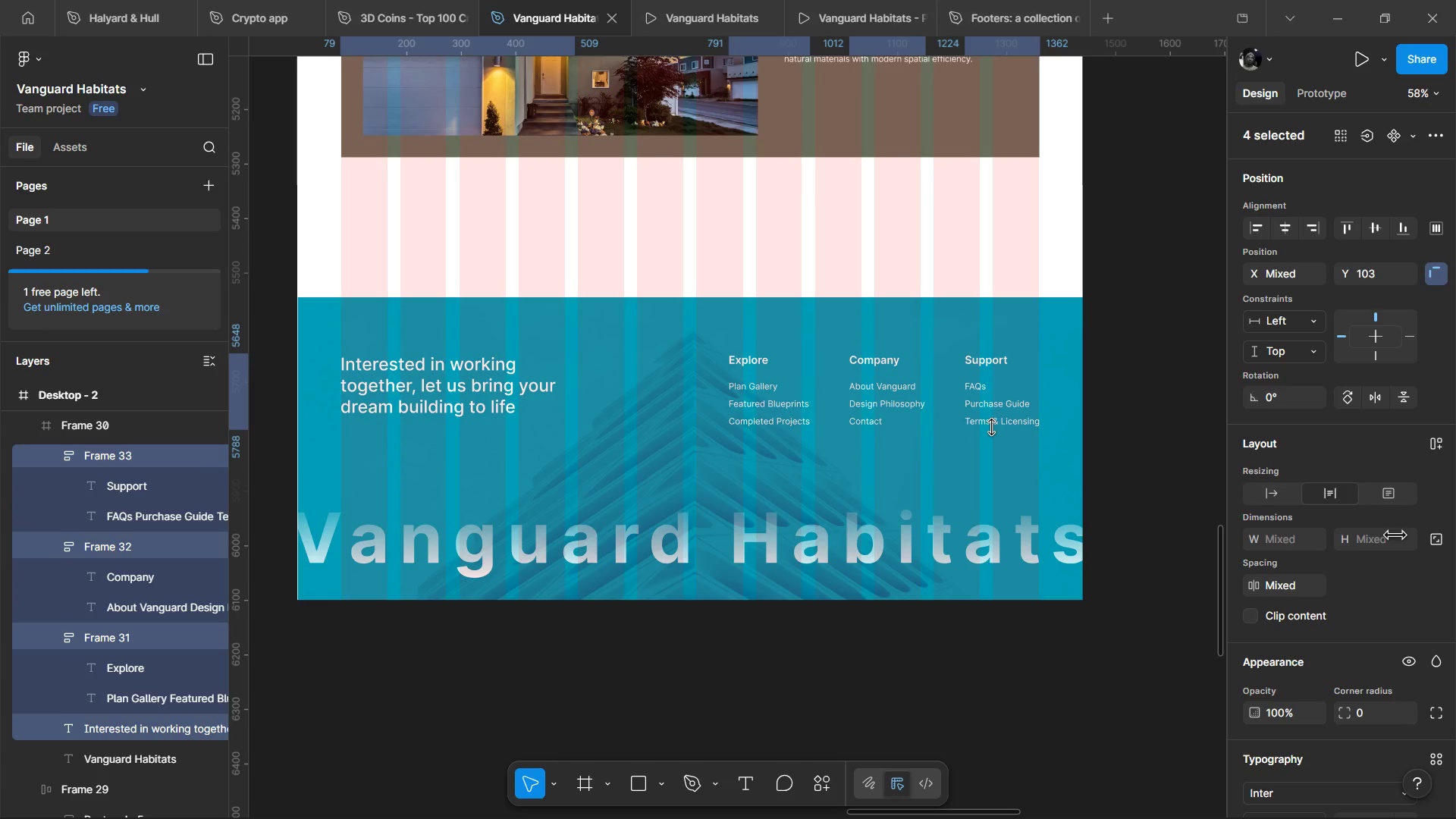 
key(ArrowDown)
 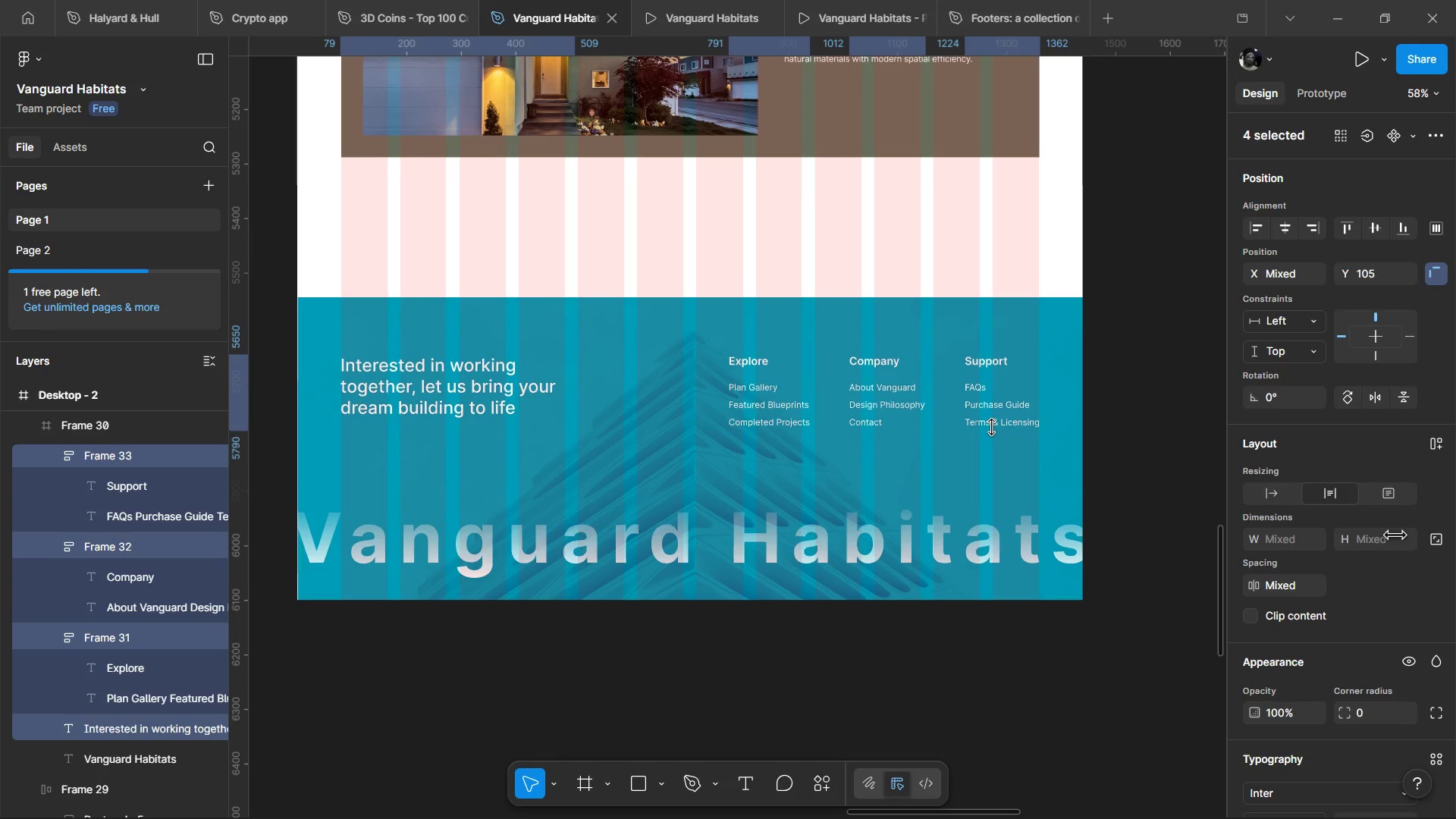 
key(ArrowDown)
 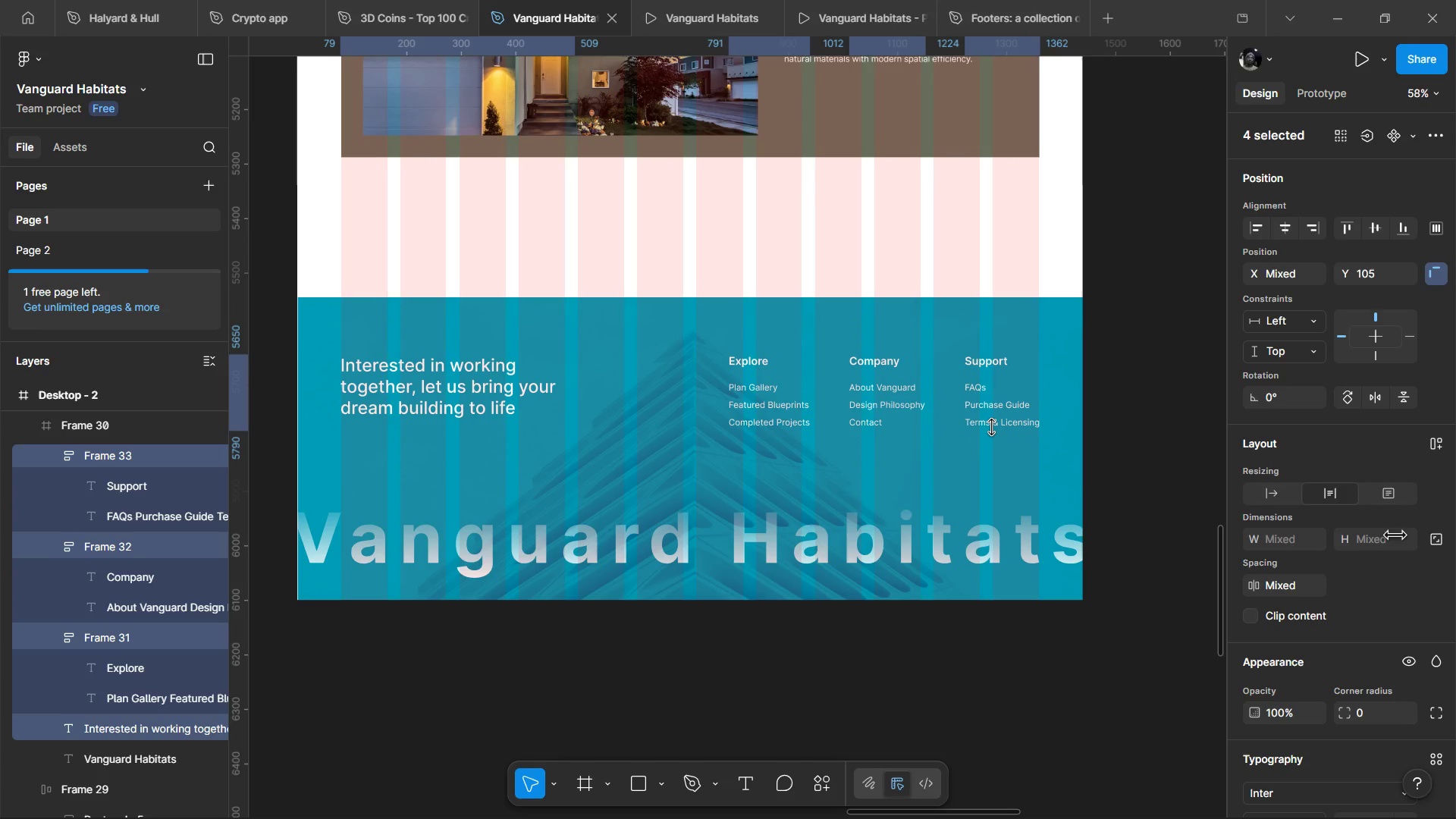 
hold_key(key=ArrowDown, duration=1.0)
 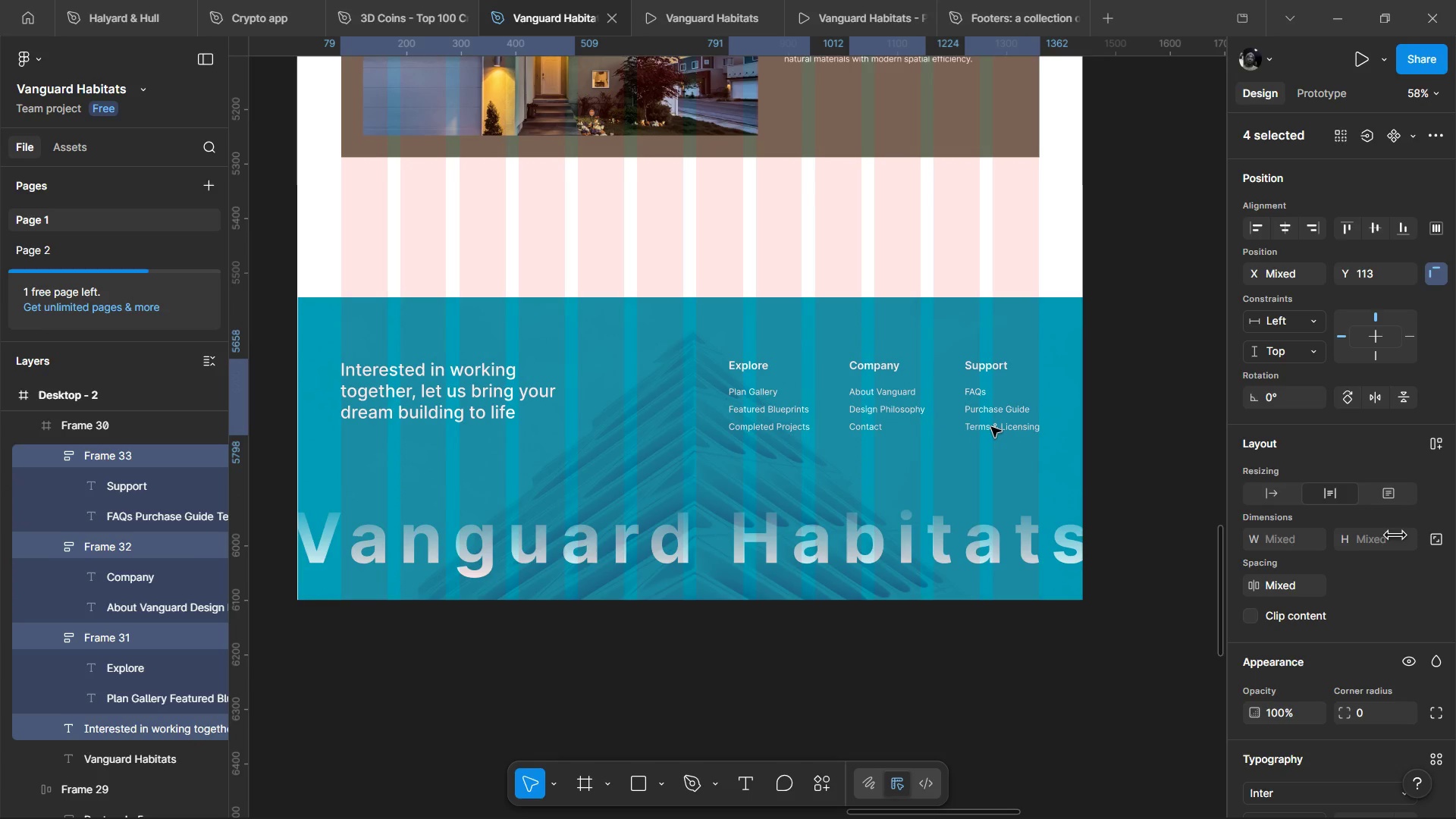 
key(ArrowDown)
 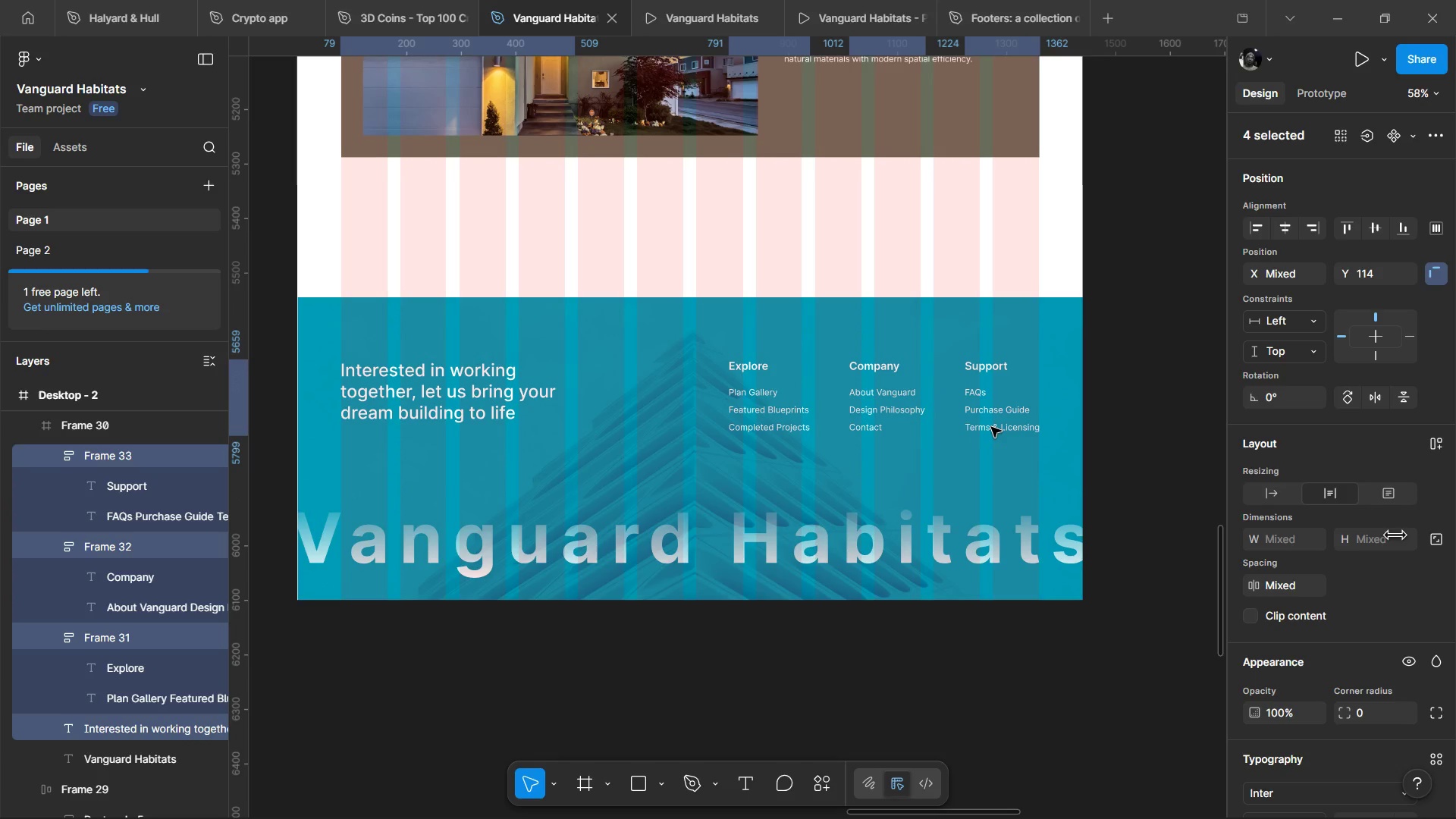 
key(ArrowUp)
 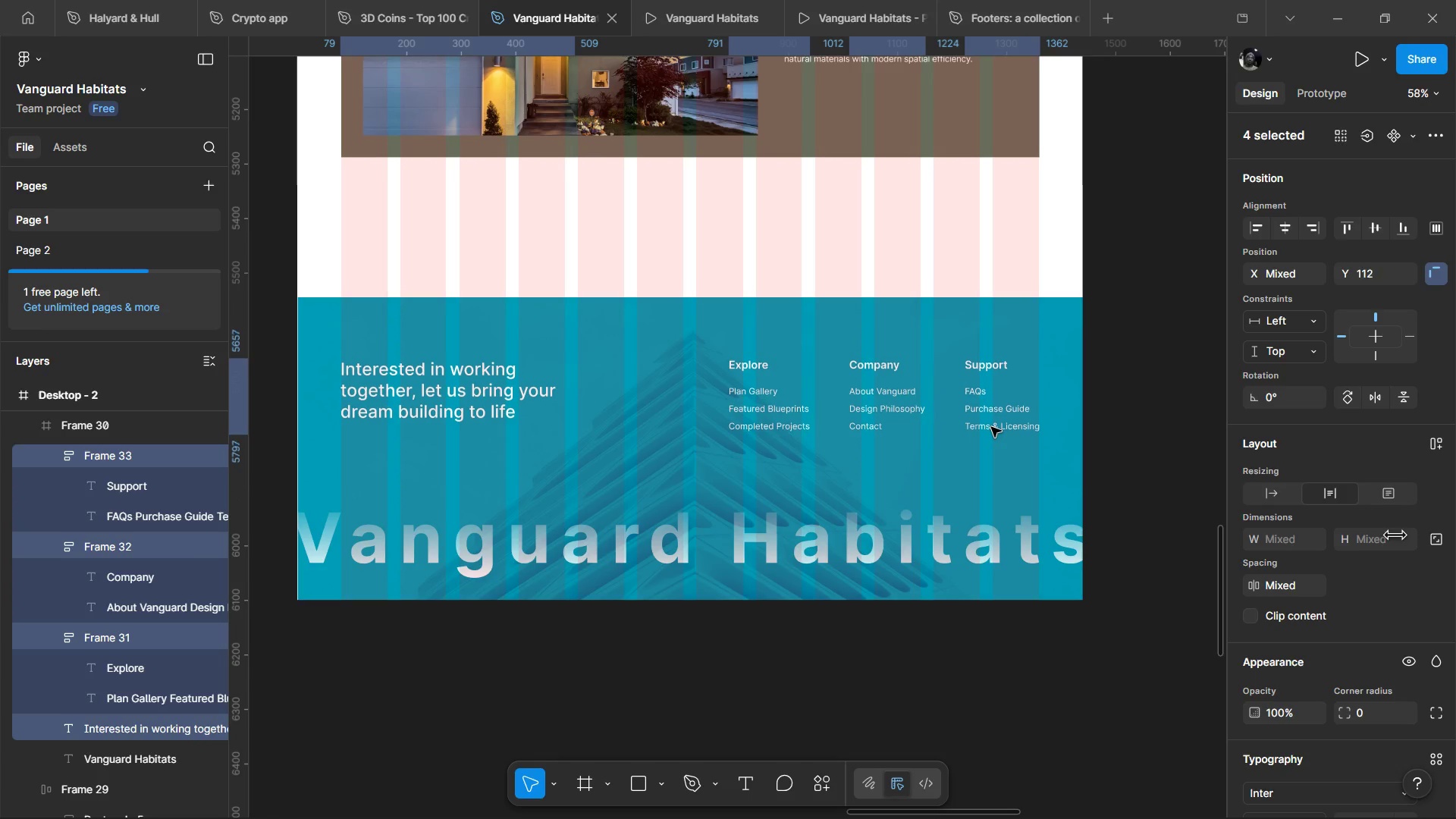 
key(ArrowUp)
 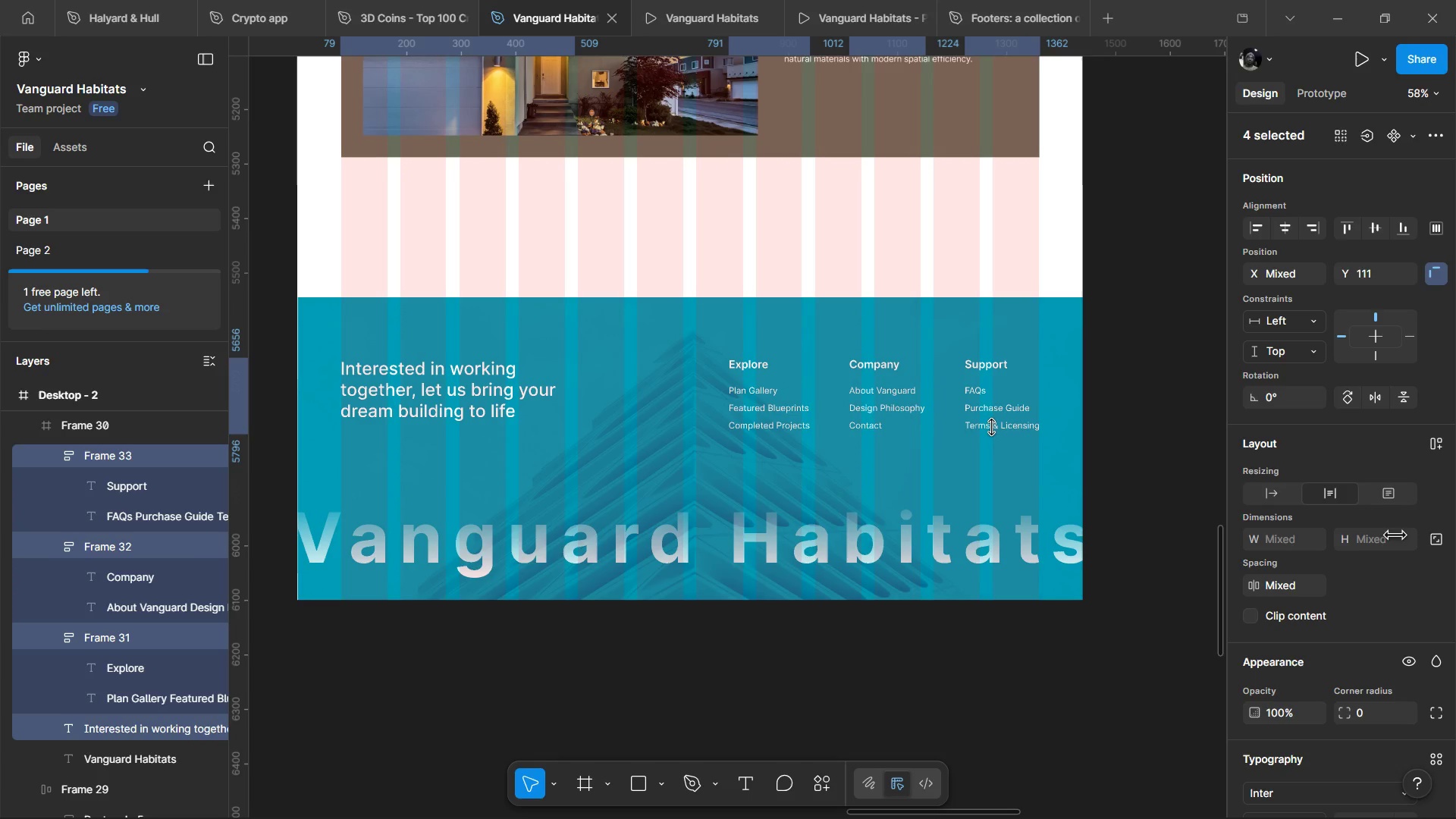 
key(ArrowUp)
 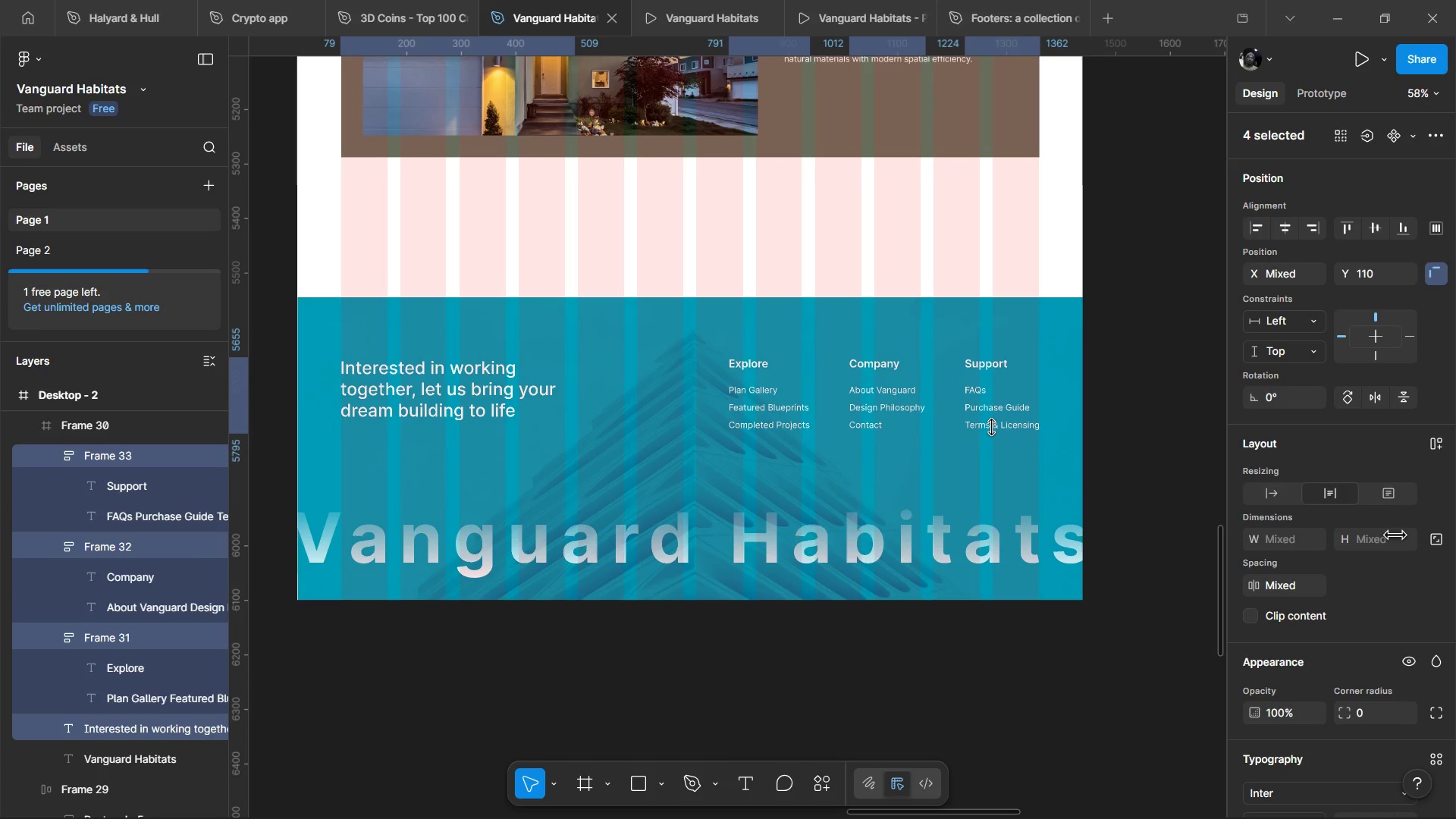 
key(ArrowUp)
 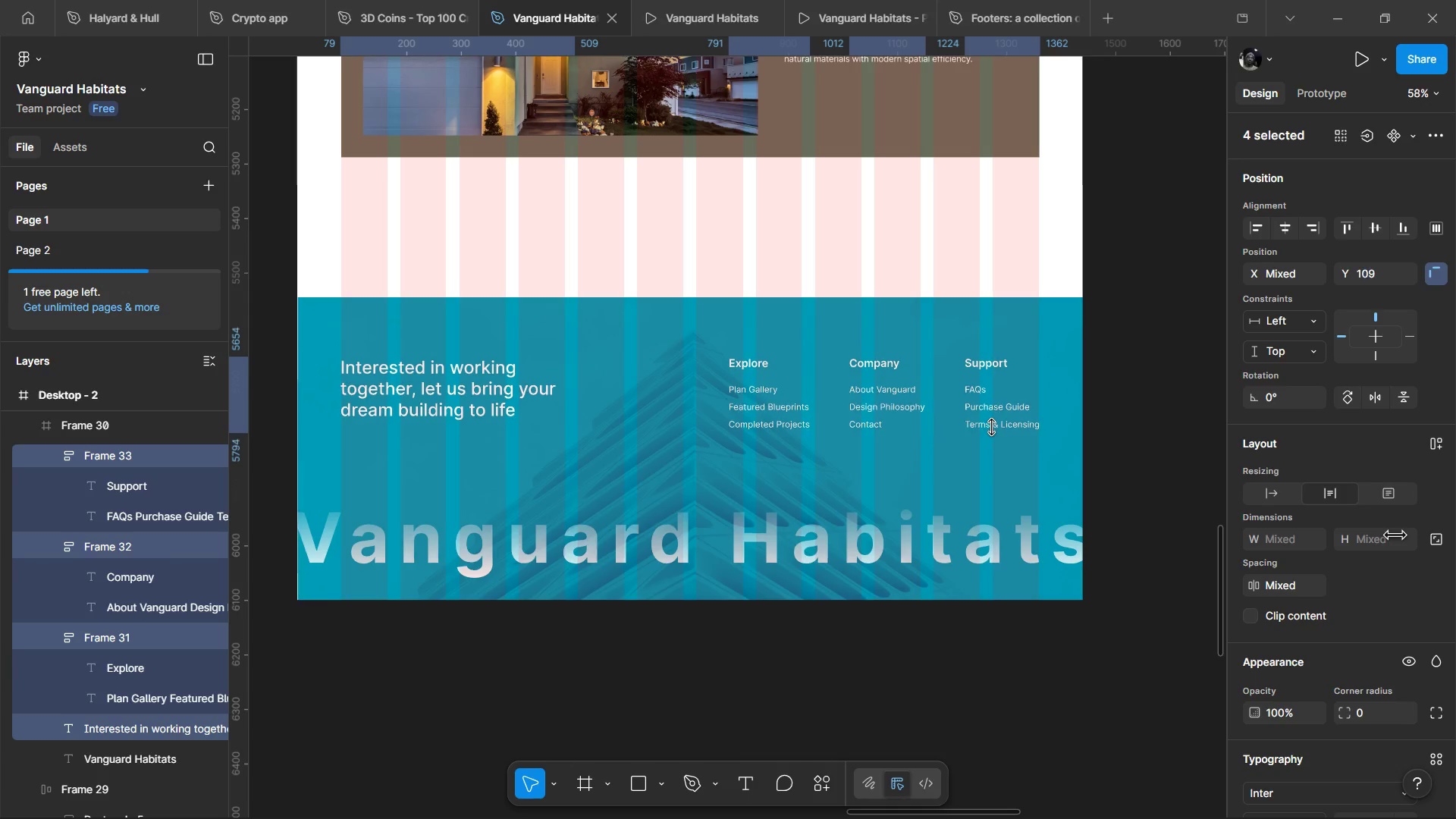 
key(ArrowUp)
 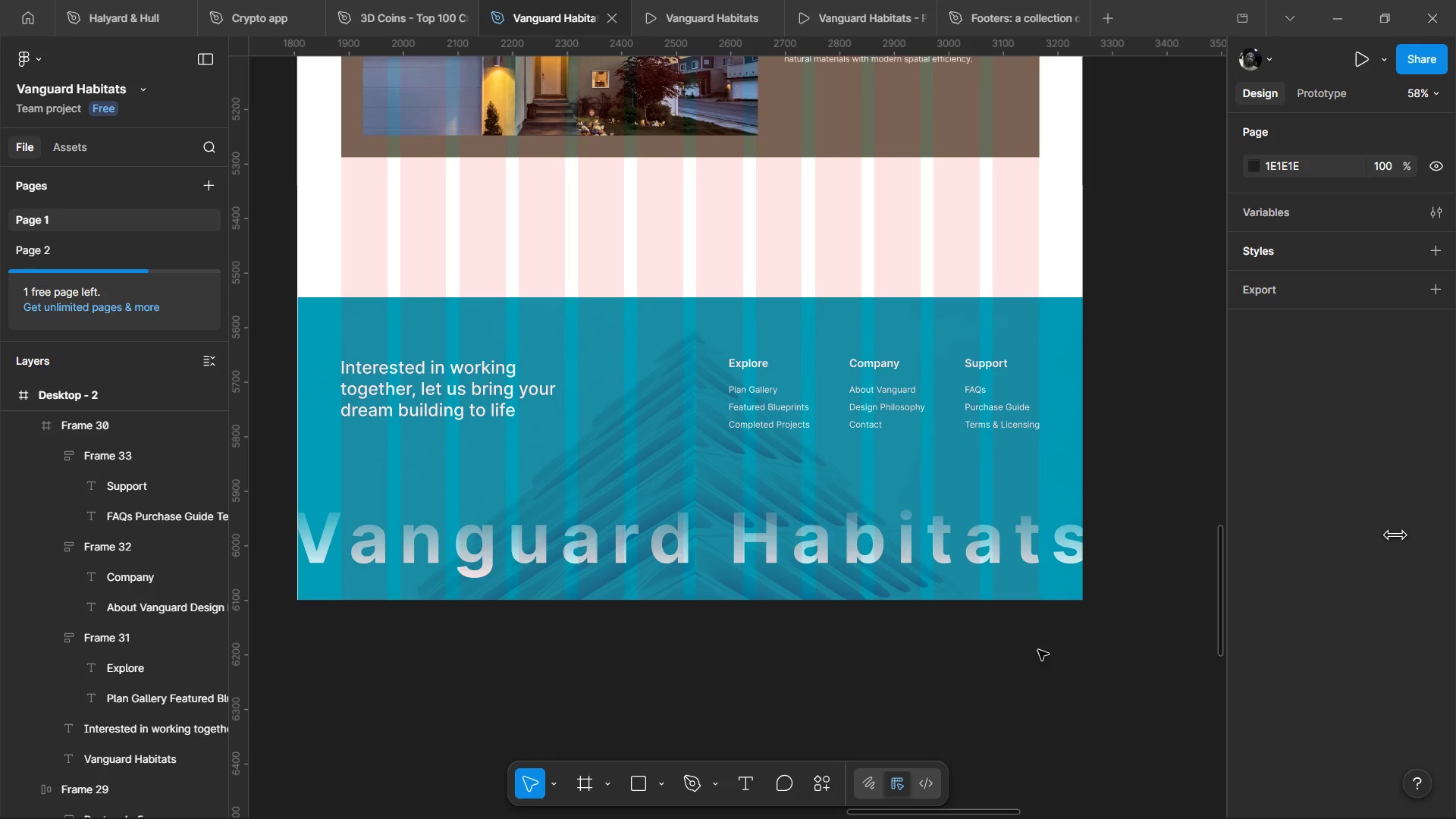 
wait(95.67)
 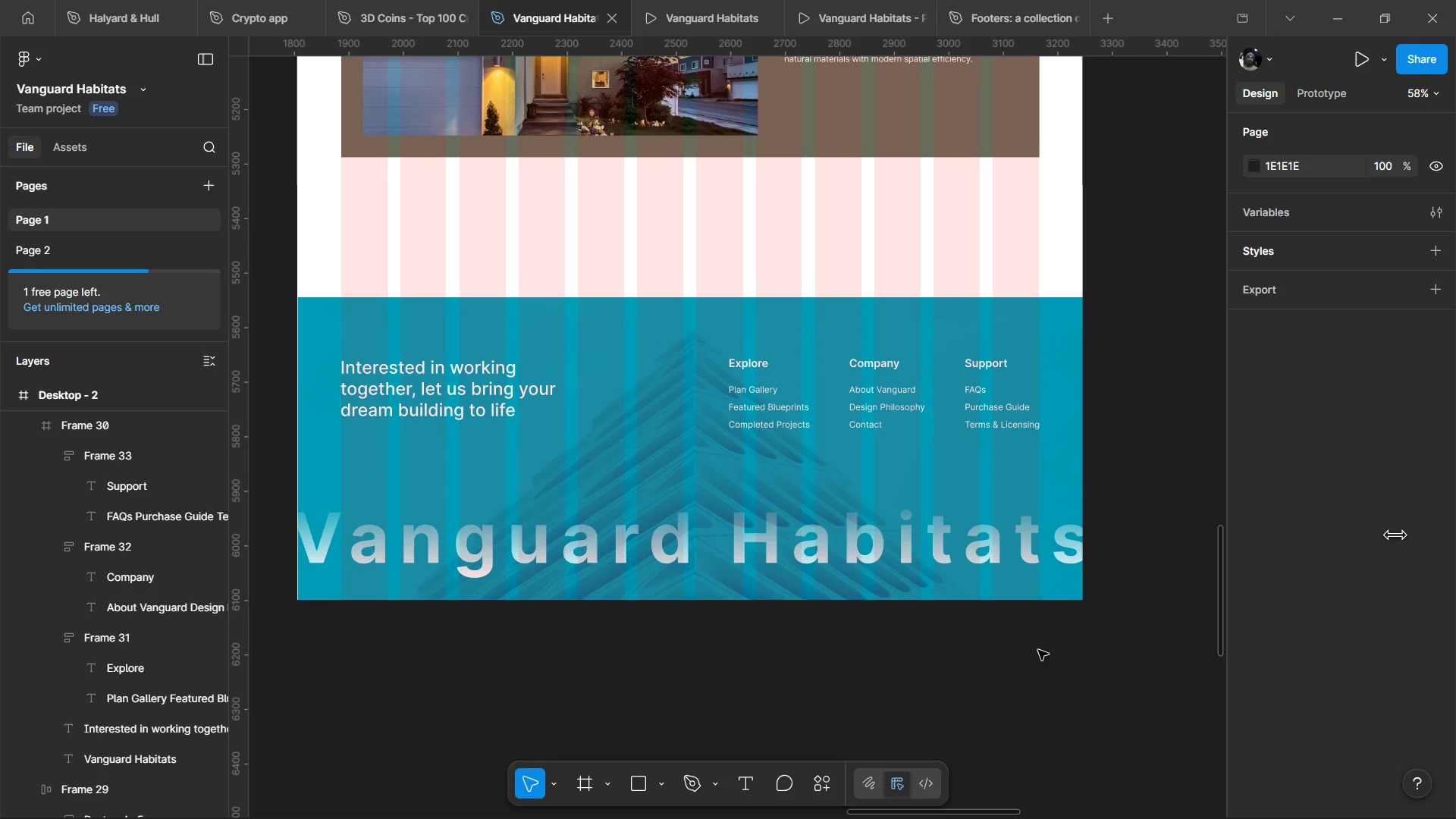 
hold_key(key=ControlLeft, duration=0.94)
scroll: coordinate [1069, 546], scroll_direction: down, amount: 2.0
 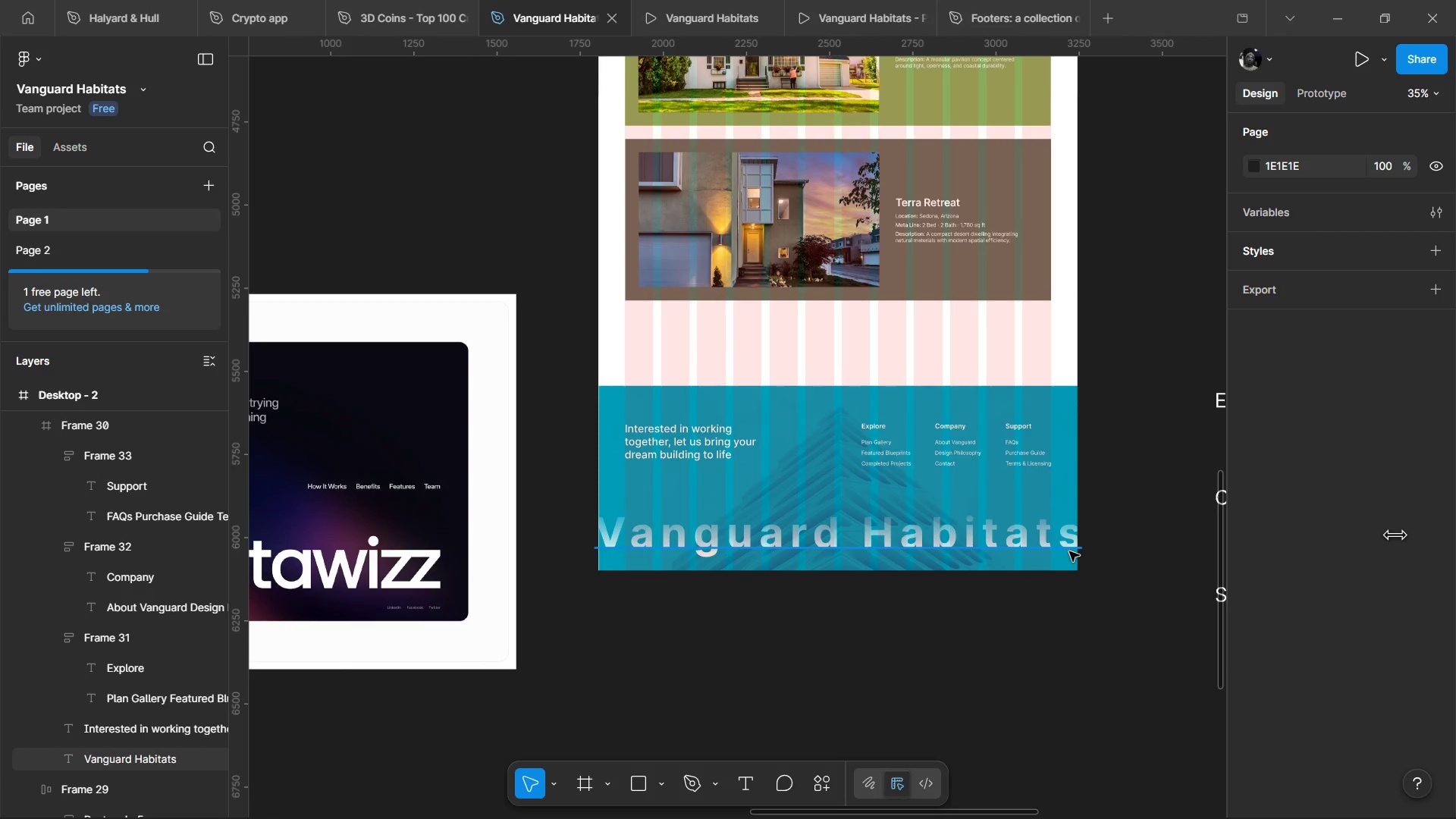 
hold_key(key=ControlLeft, duration=0.89)
scroll: coordinate [1069, 551], scroll_direction: up, amount: 1.0
 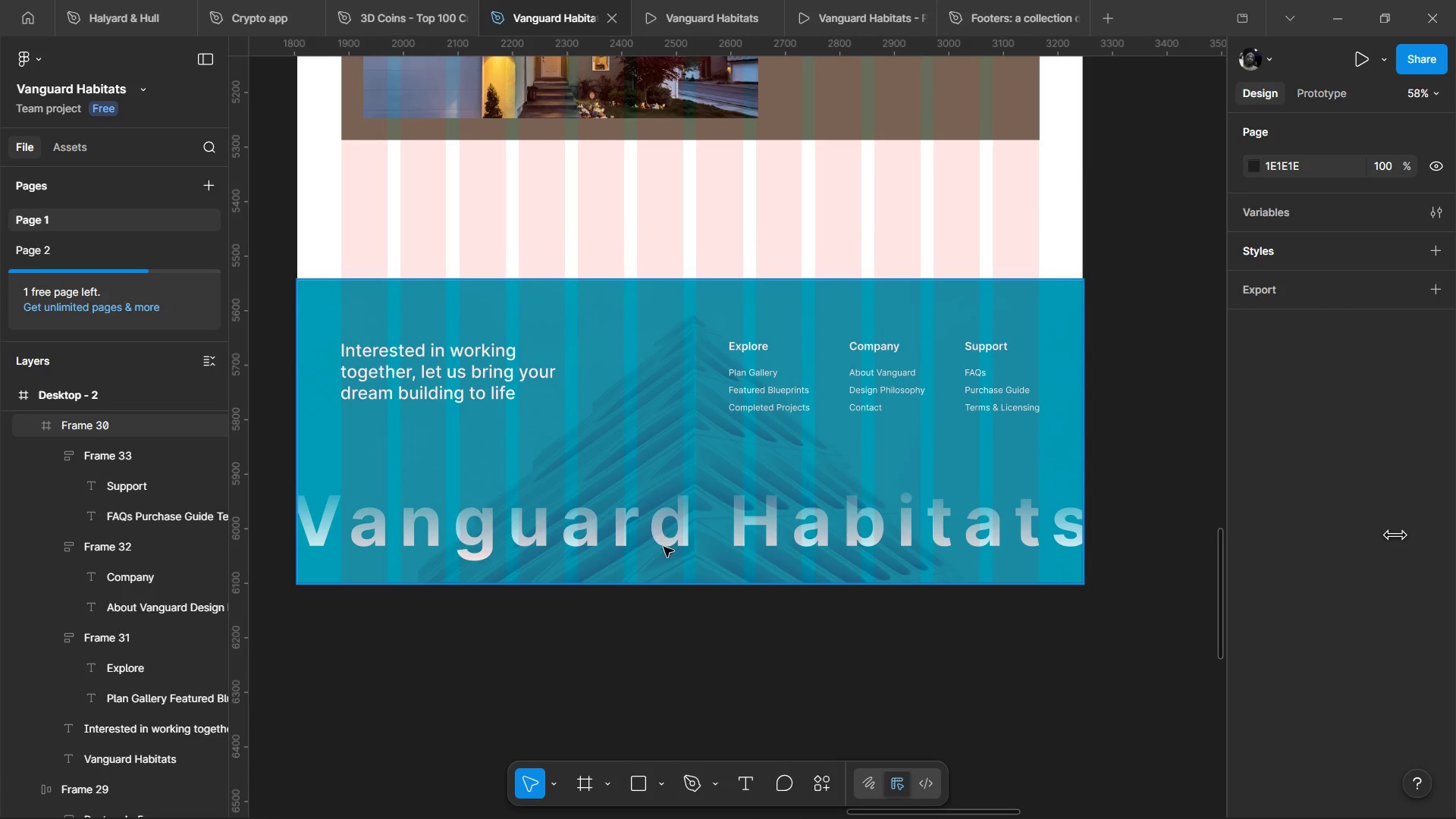 
hold_key(key=ControlLeft, duration=0.78)
left_click([679, 538])
 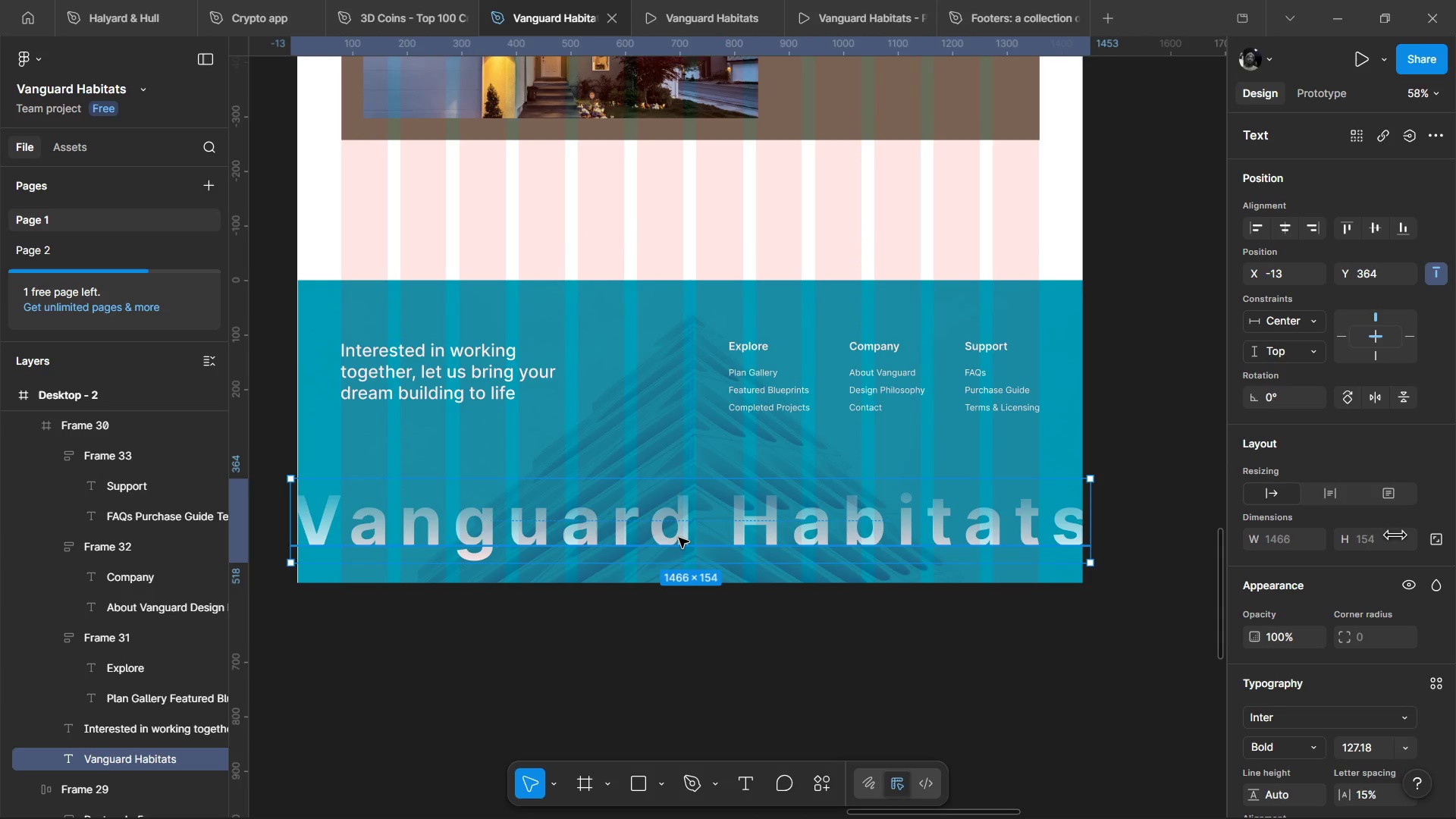 
left_click_drag(start_coordinate=[679, 538], to_coordinate=[680, 549])
 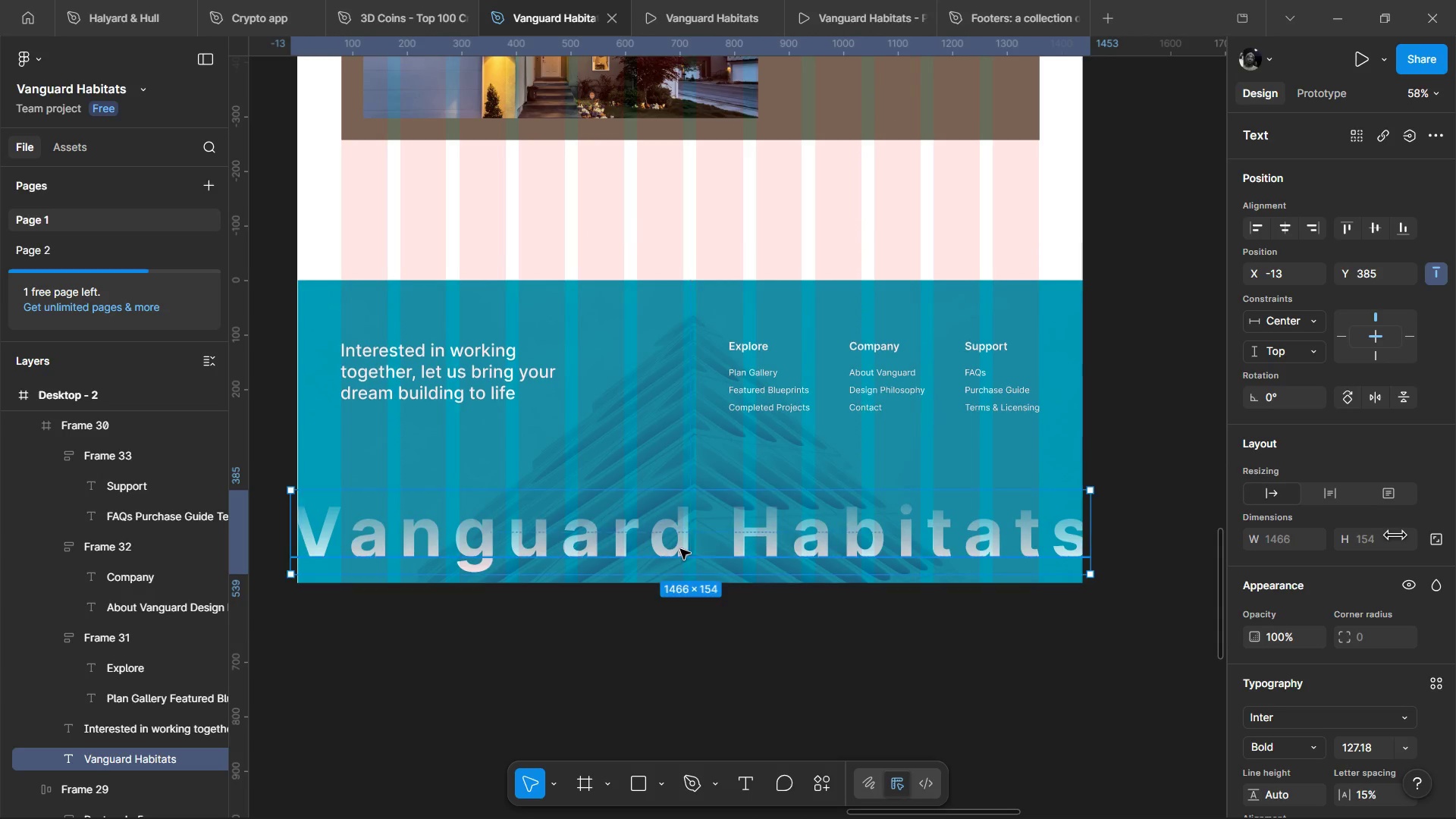 
hold_key(key=AltLeft, duration=1.53)
left_click_drag(start_coordinate=[678, 544], to_coordinate=[676, 475])
 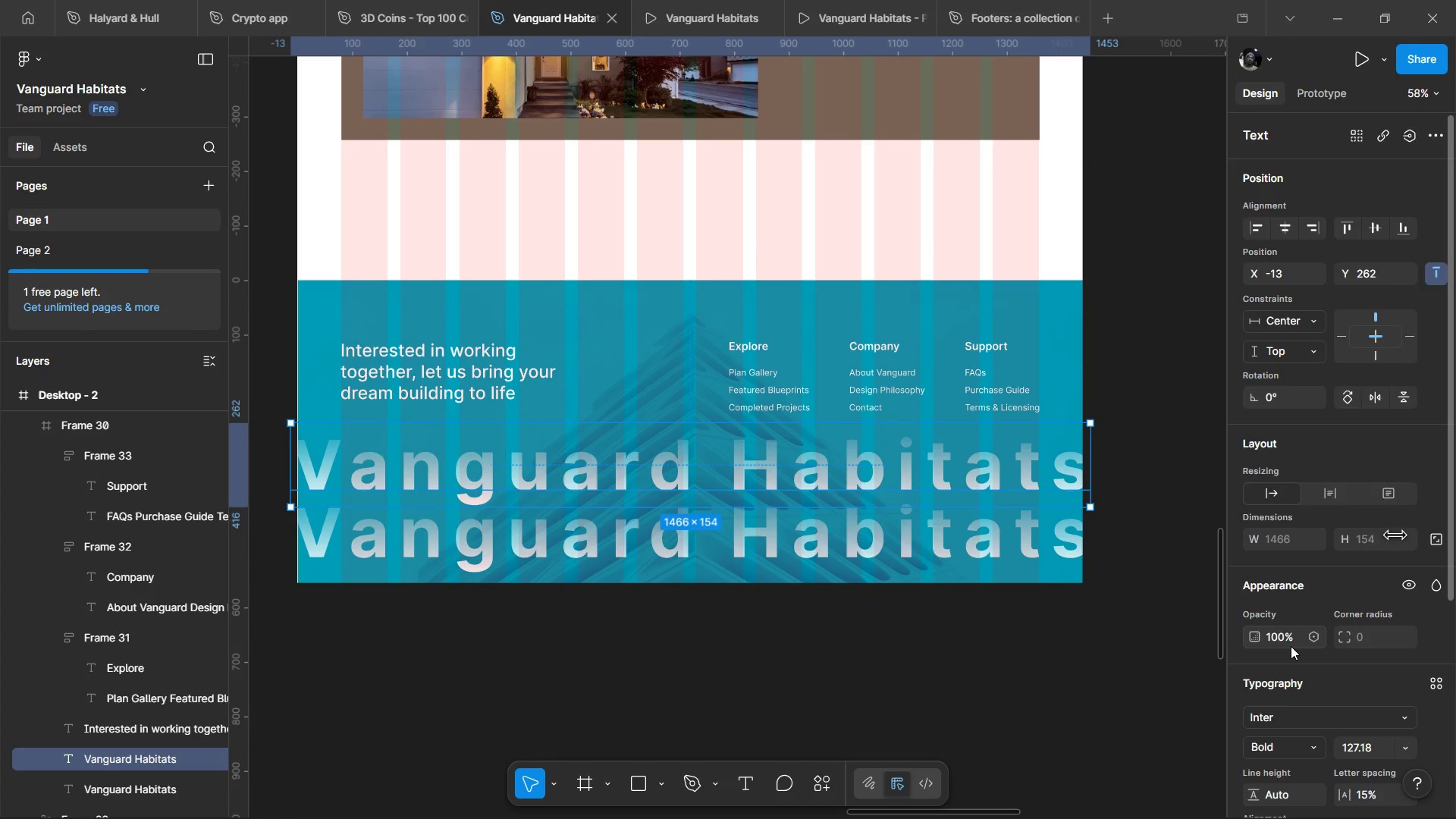 
hold_key(key=AltLeft, duration=1.55)
 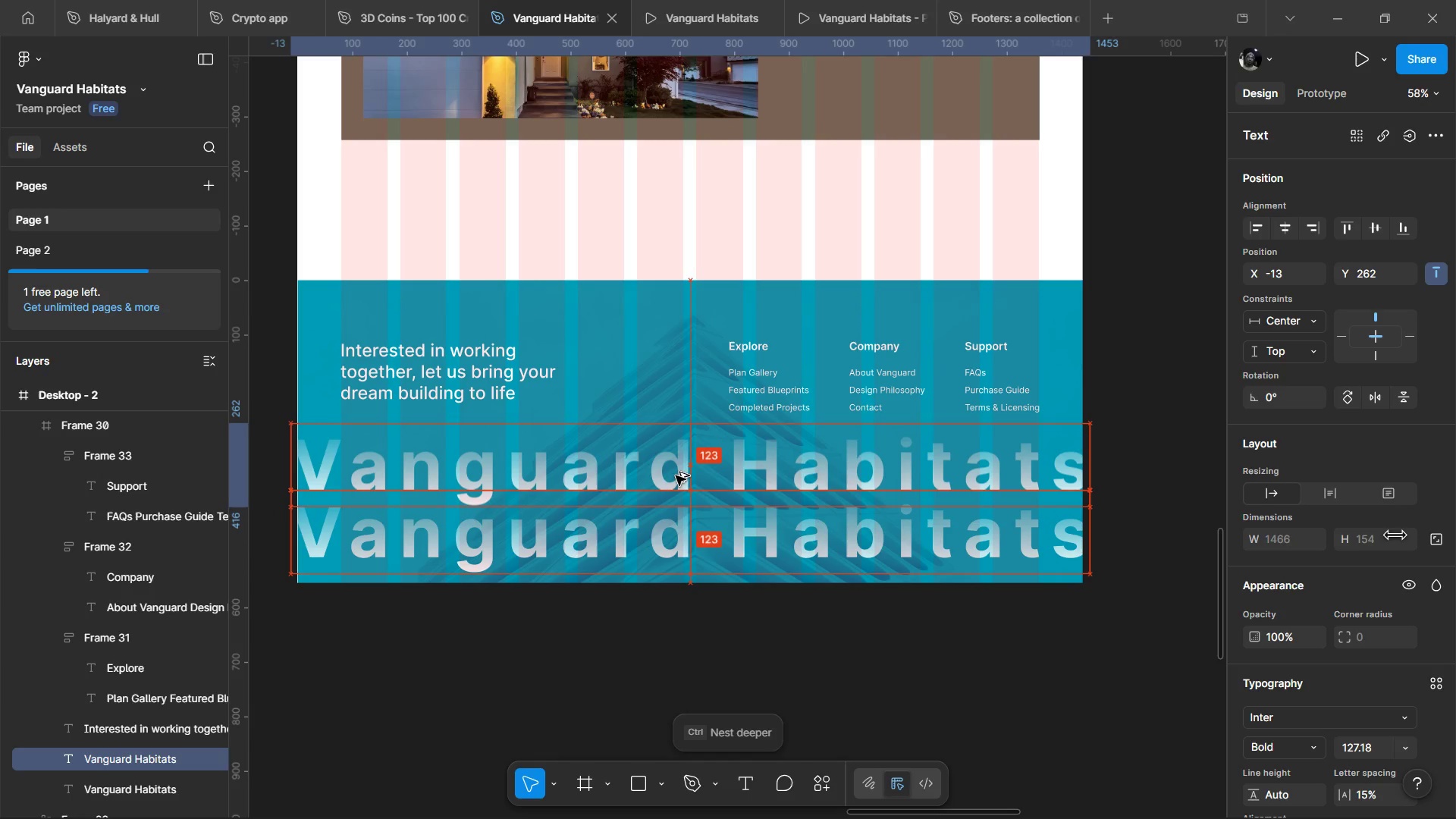 
hold_key(key=AltLeft, duration=0.94)
 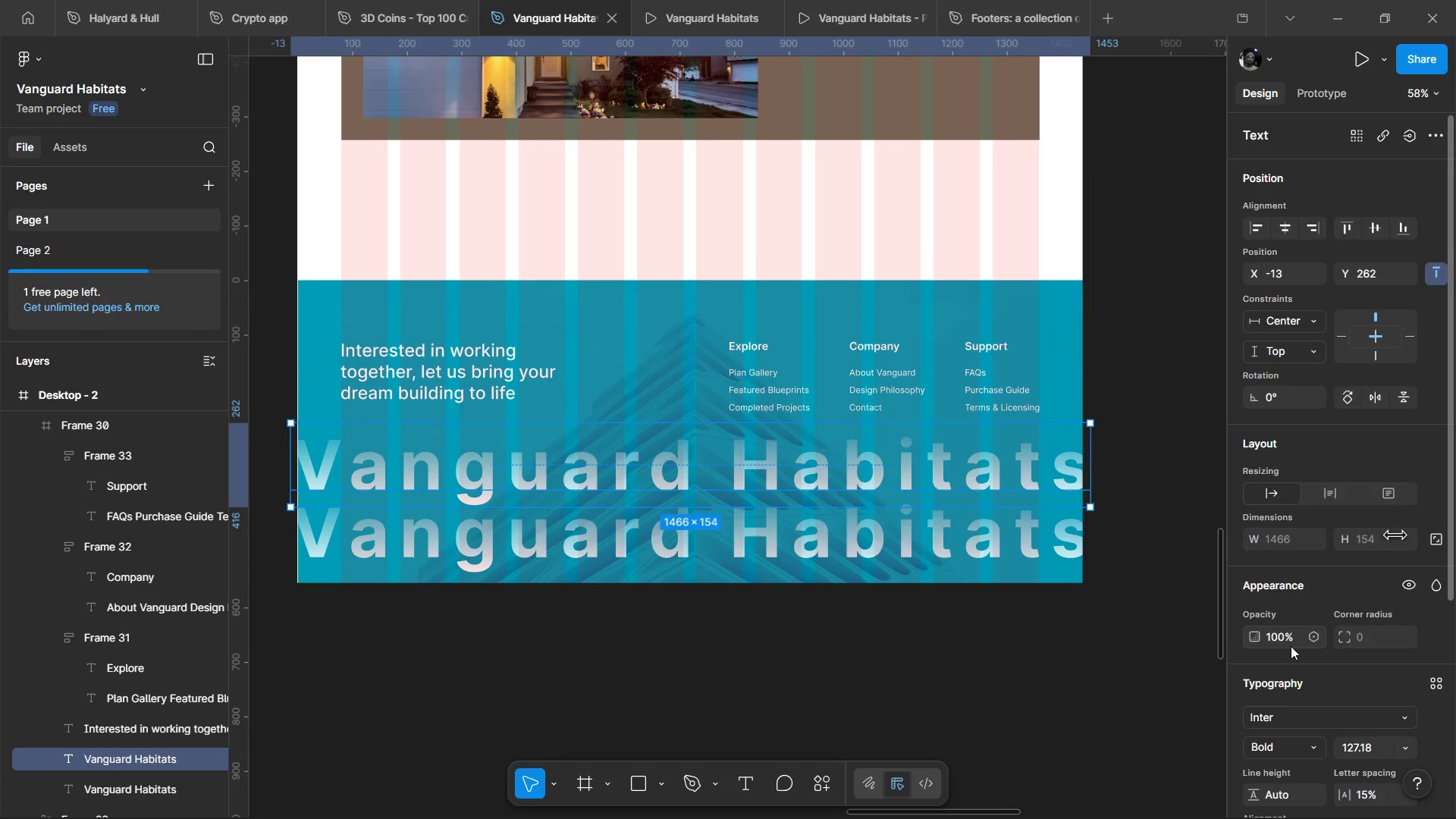 
scroll: coordinate [1294, 653], scroll_direction: down, amount: 2.0
 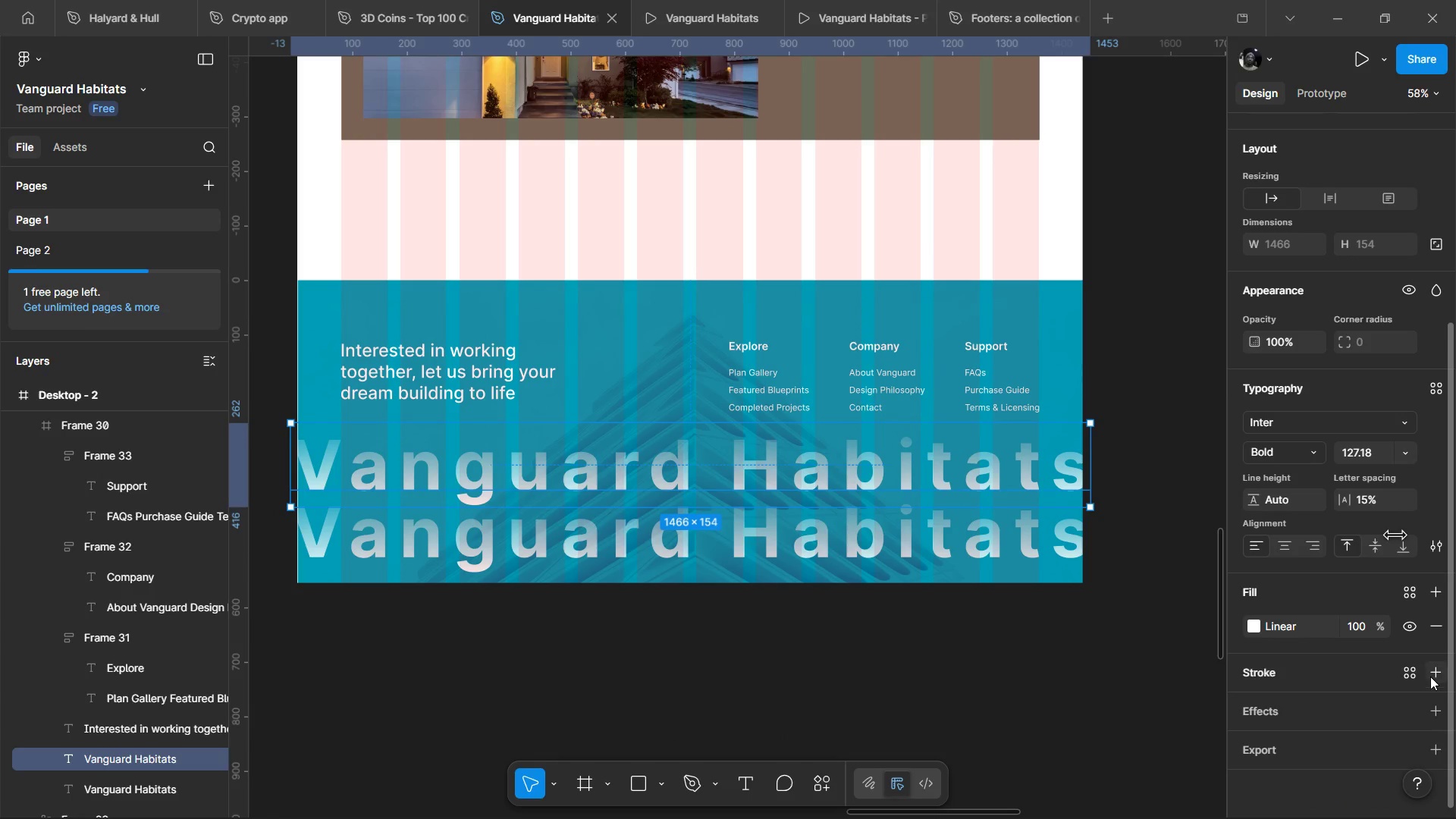 
left_click([1431, 671])
 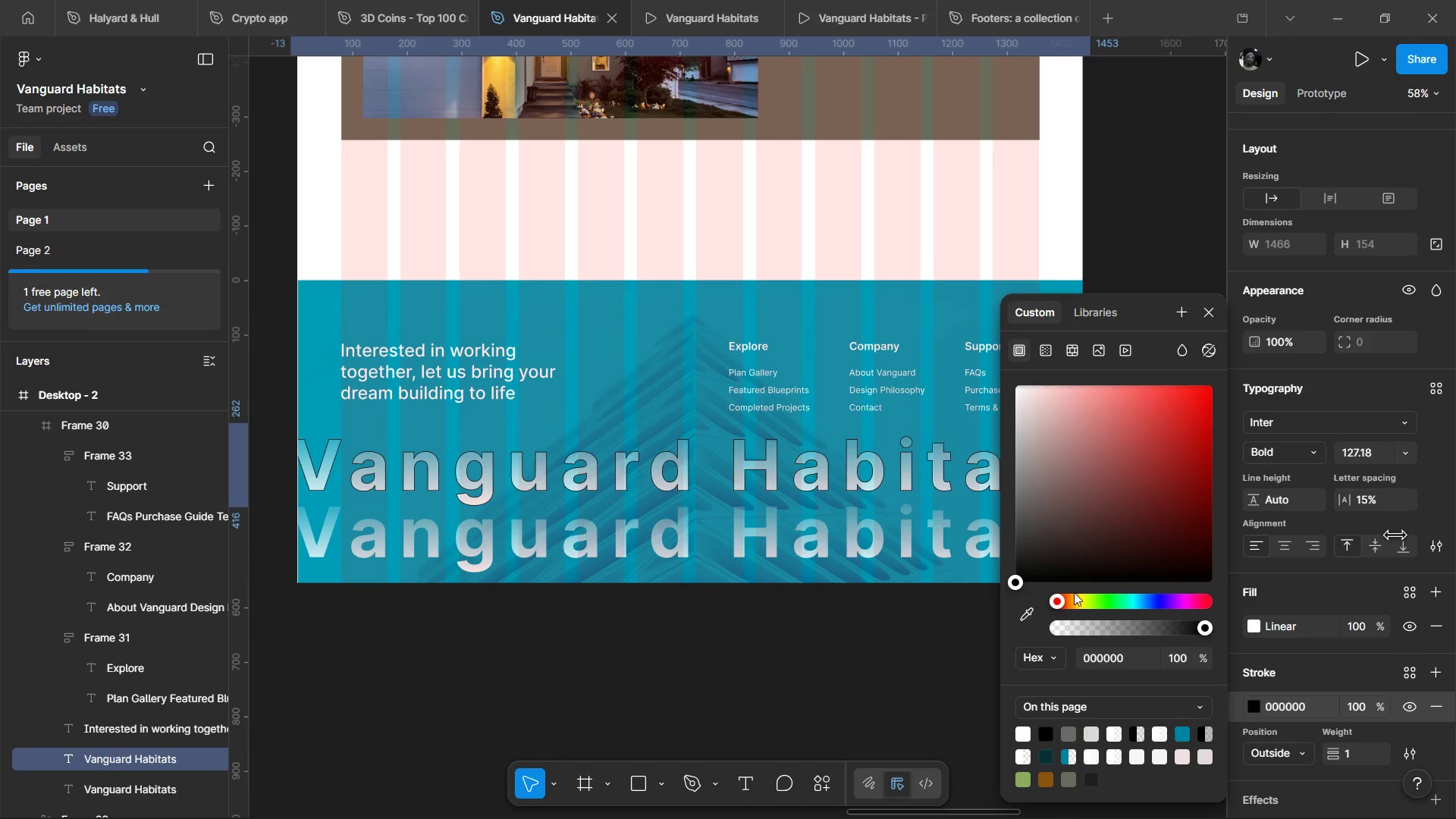 
left_click_drag(start_coordinate=[1043, 516], to_coordinate=[978, 309])
 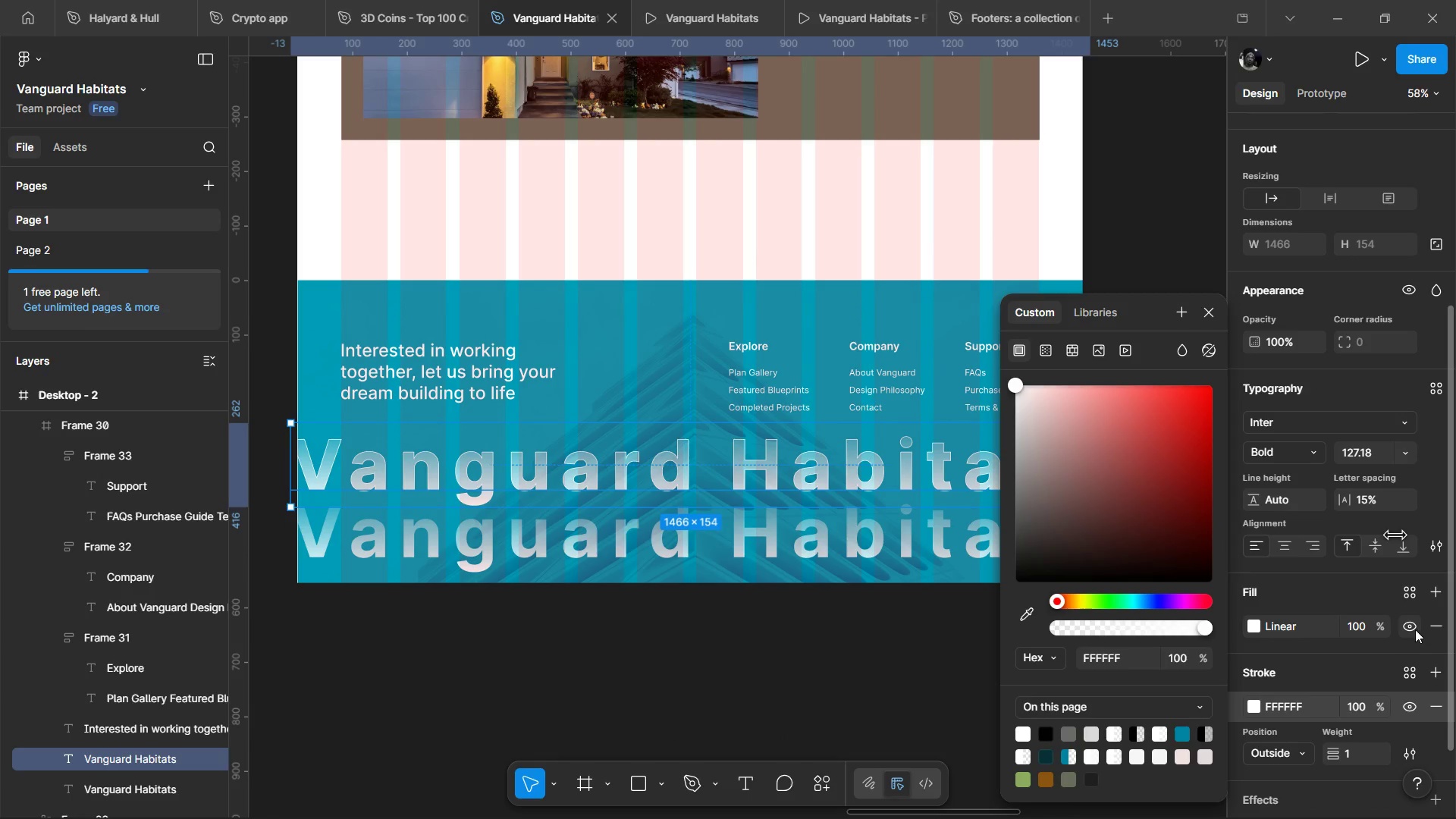 
left_click([1415, 629])
 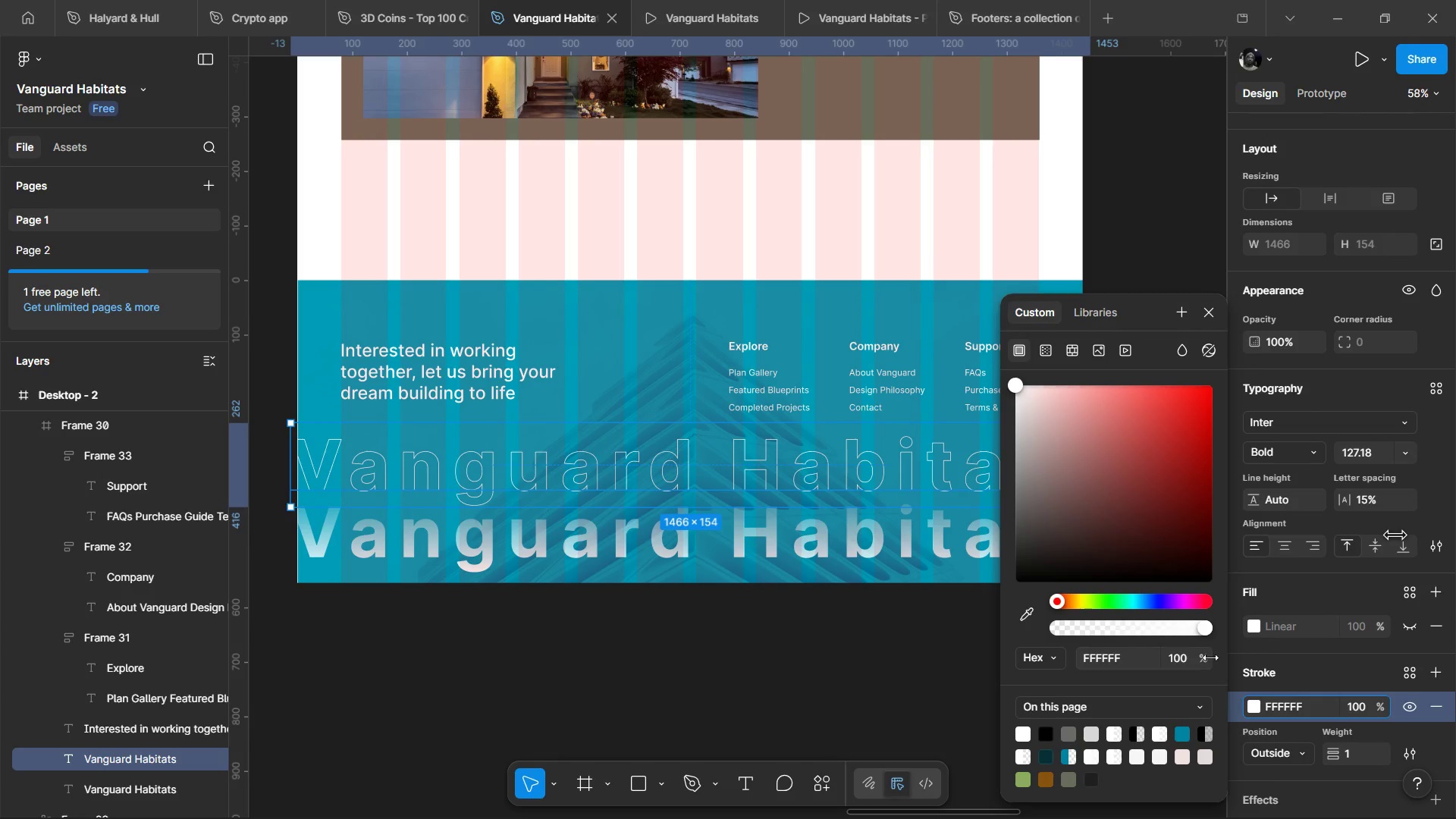 
wait(5.09)
 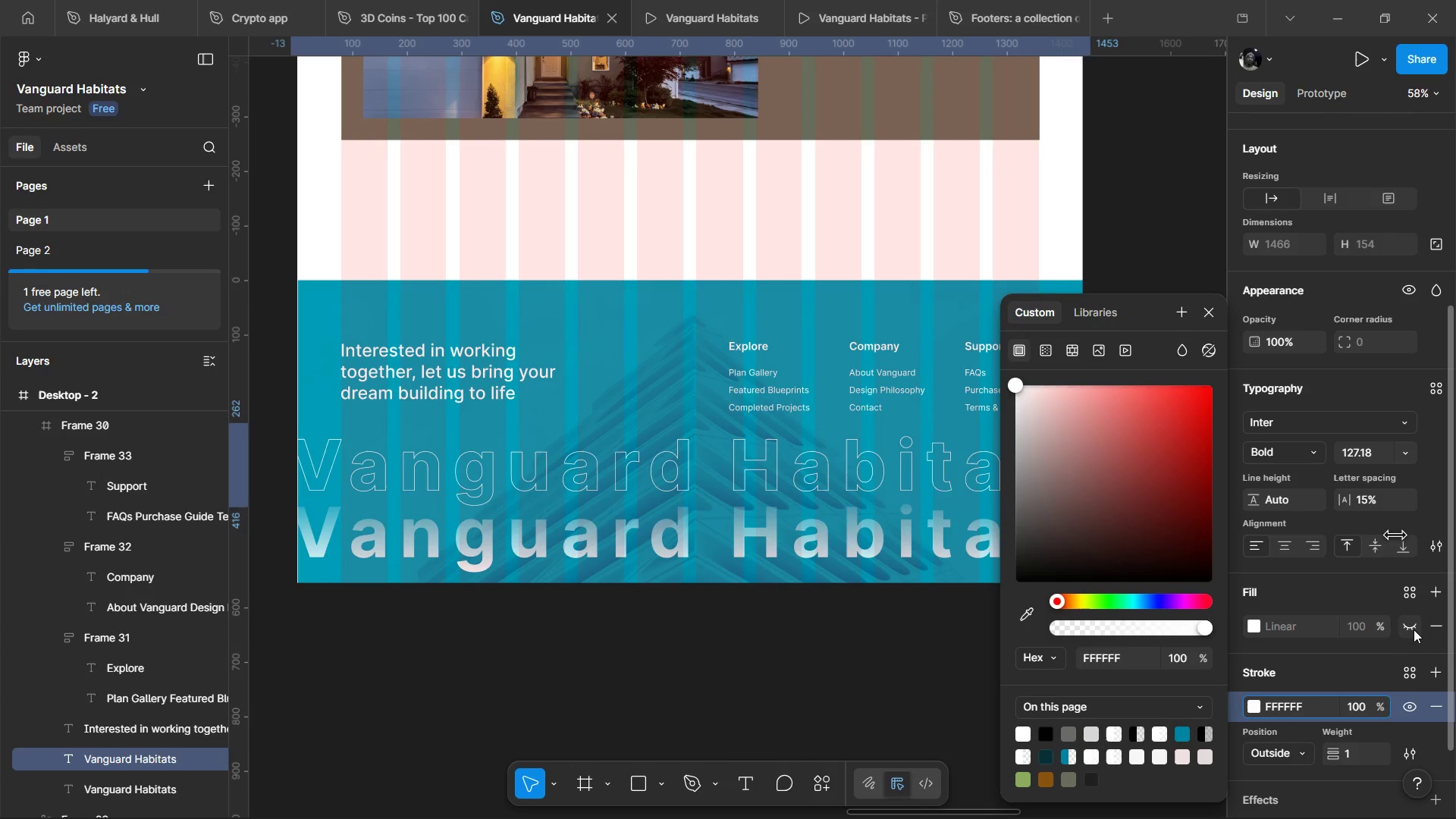 
left_click([1050, 353])
 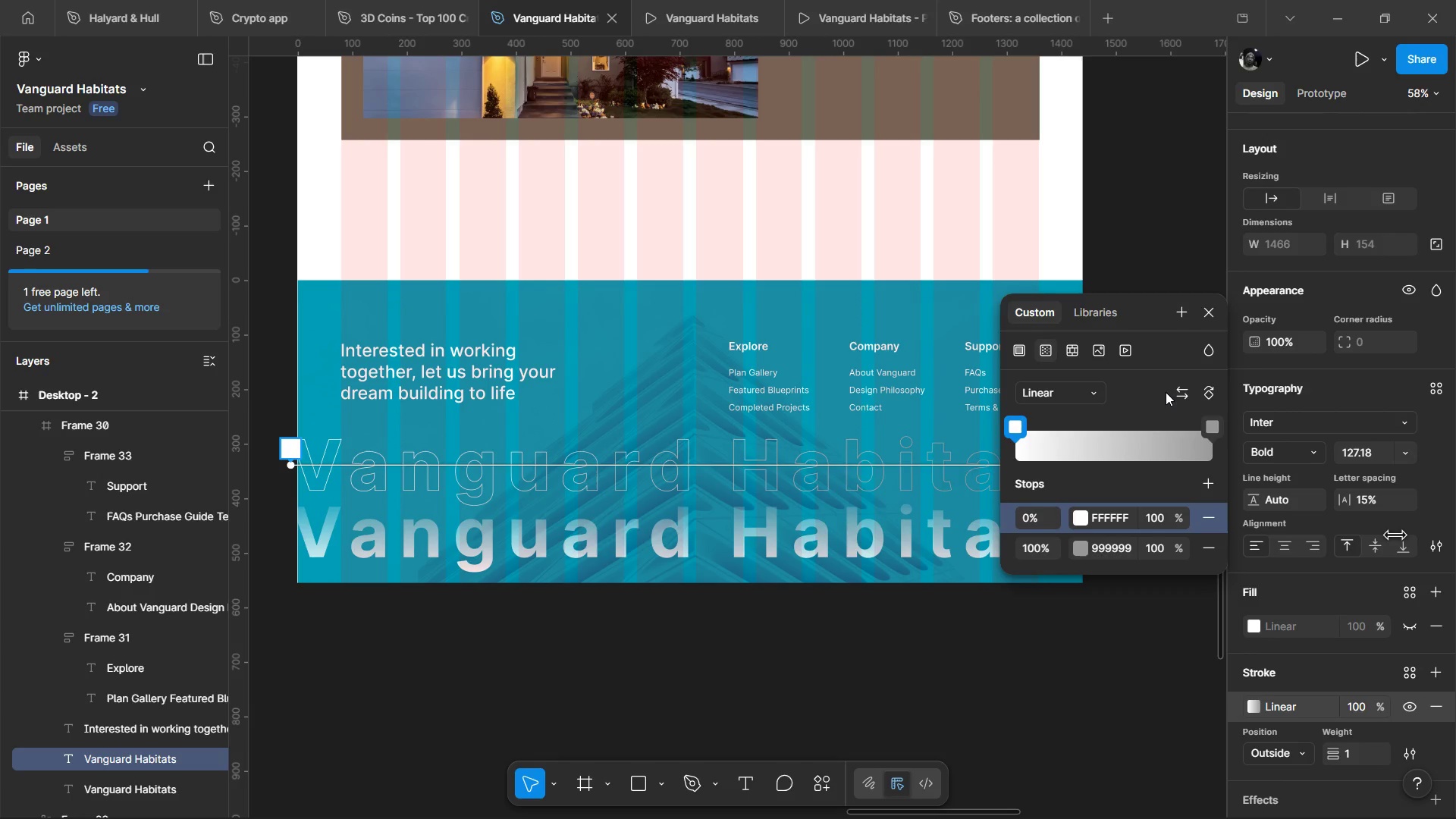 
left_click([1179, 387])
 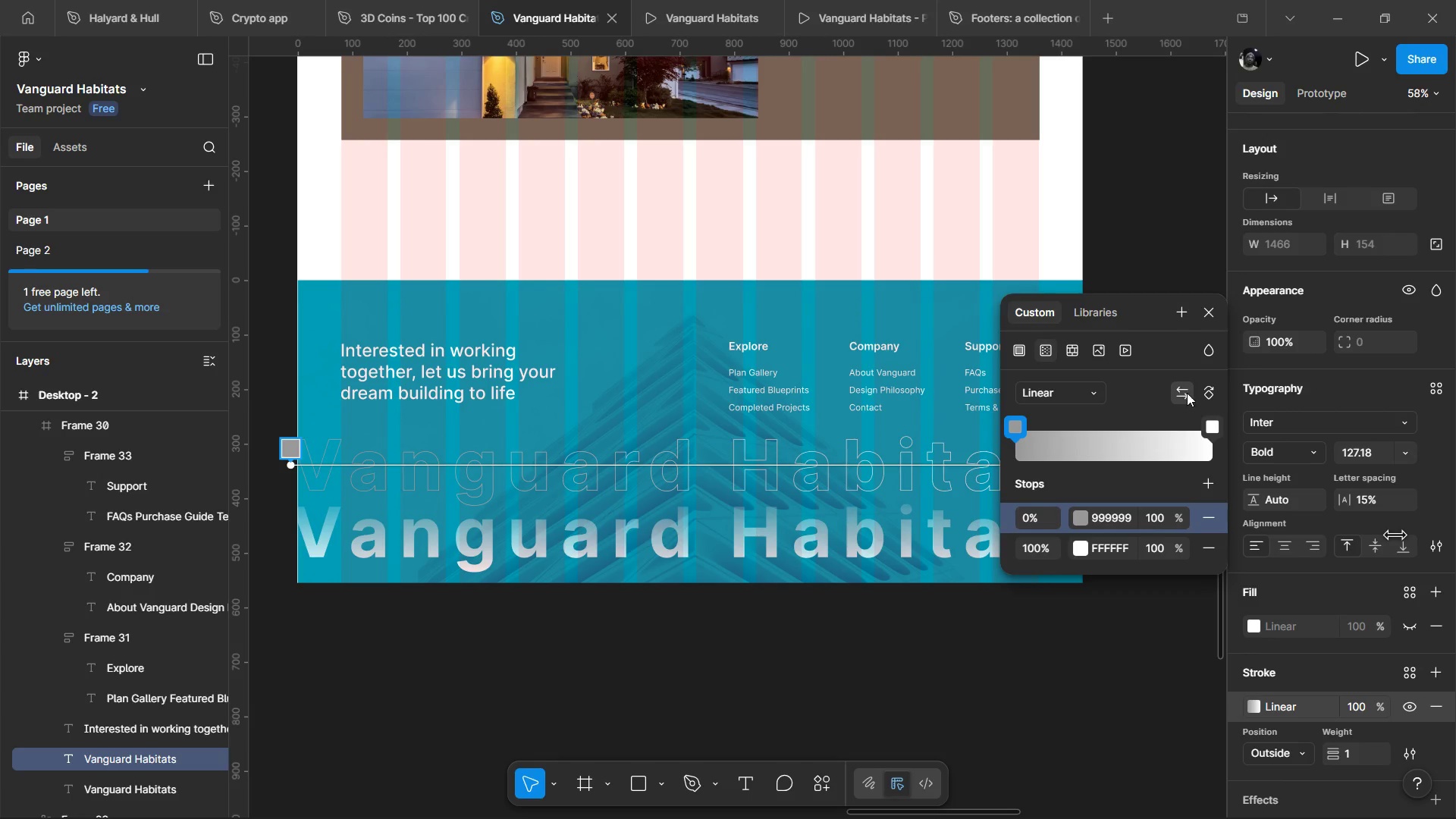 
double_click([1210, 397])
 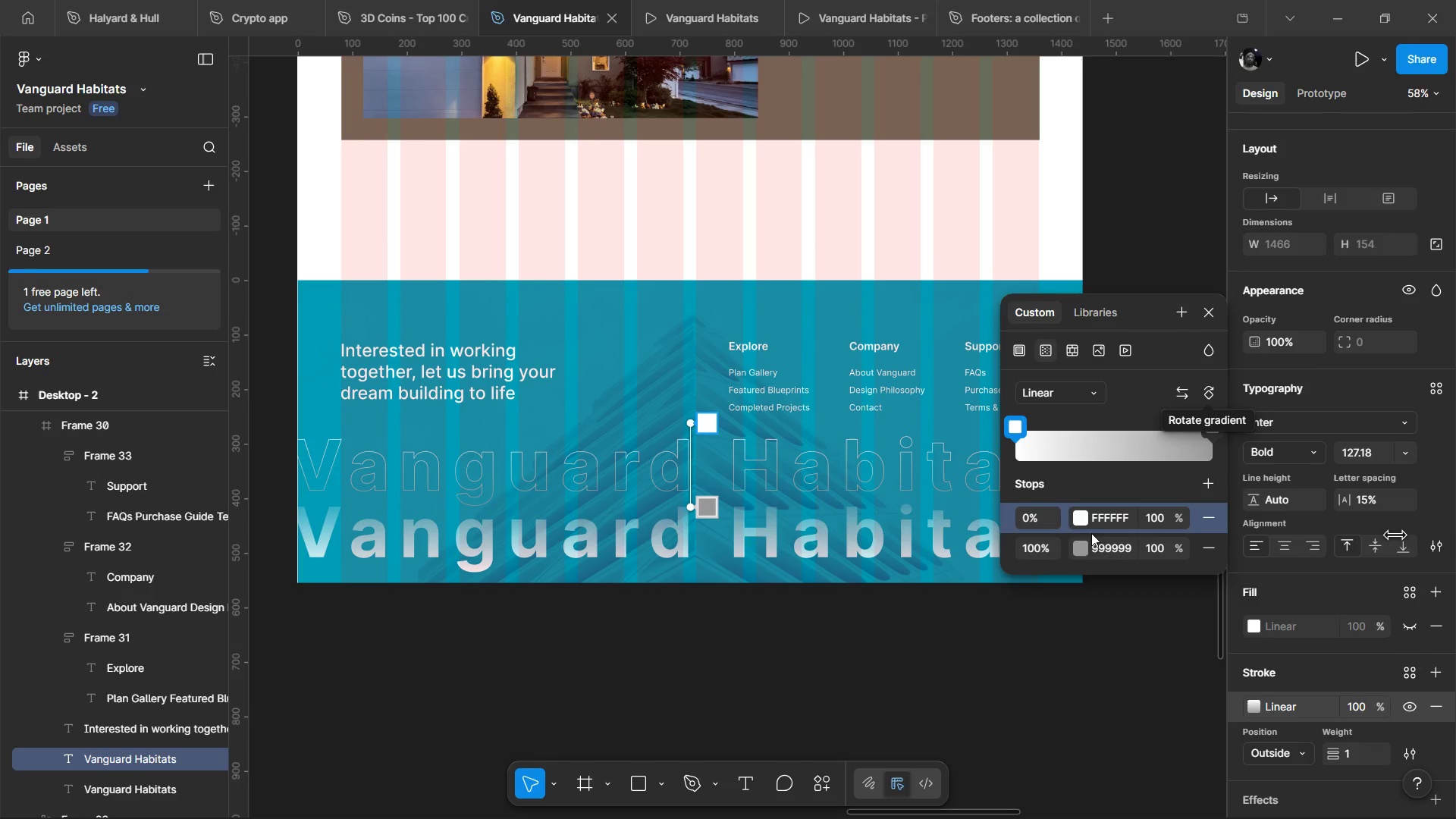 
left_click([1085, 552])
 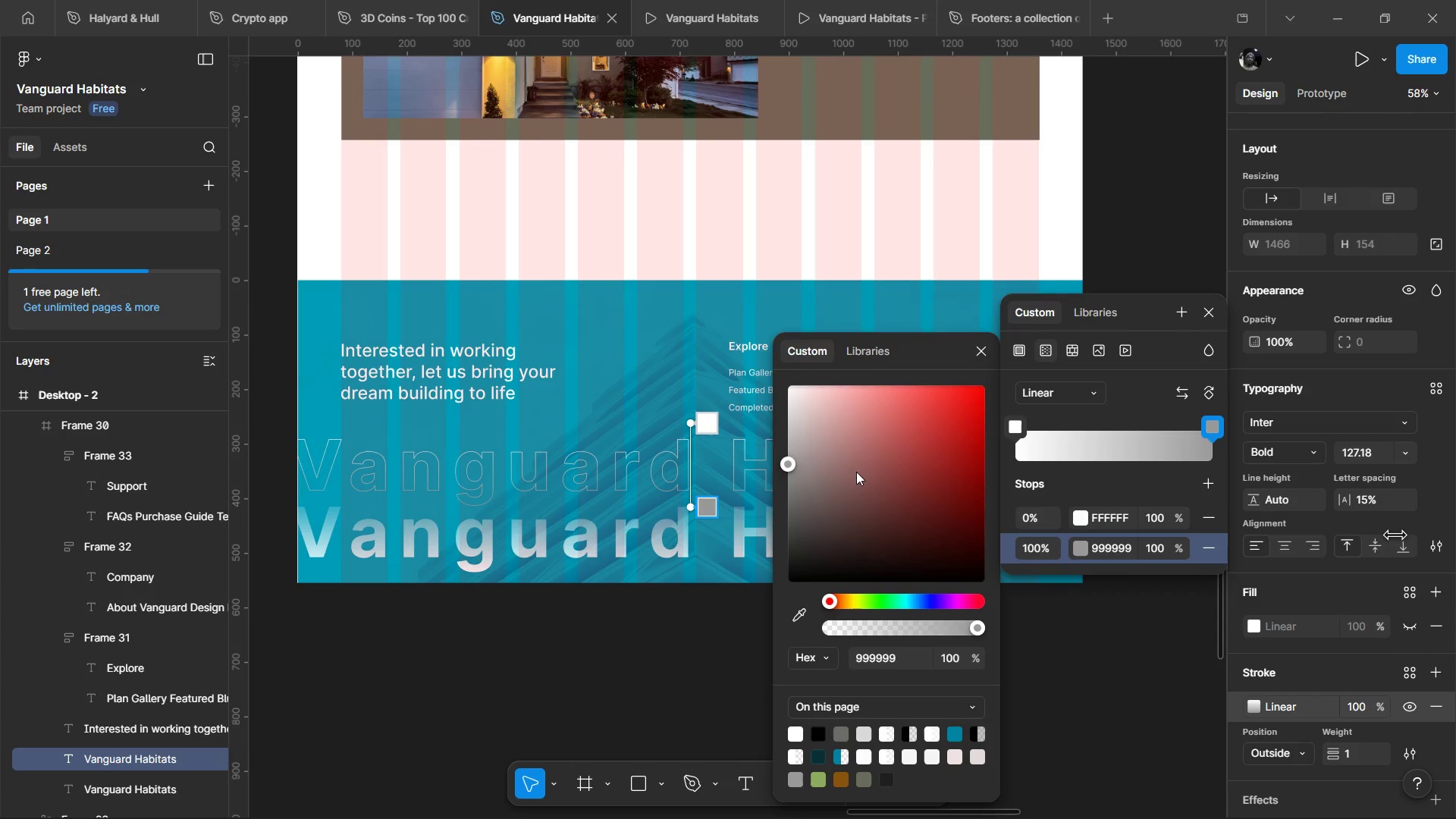 
left_click_drag(start_coordinate=[805, 453], to_coordinate=[649, 258])
 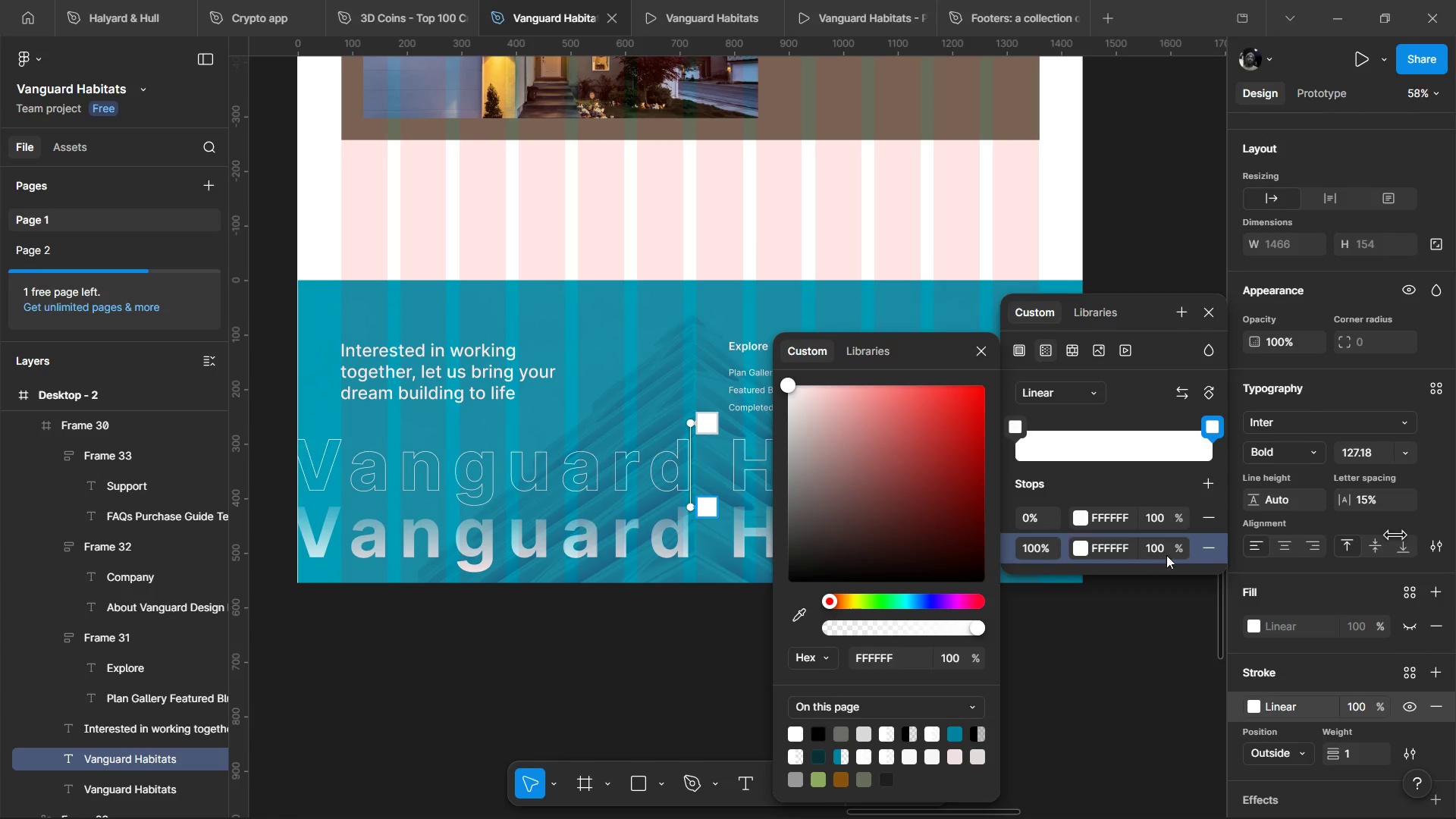 
left_click_drag(start_coordinate=[1181, 549], to_coordinate=[525, 561])
 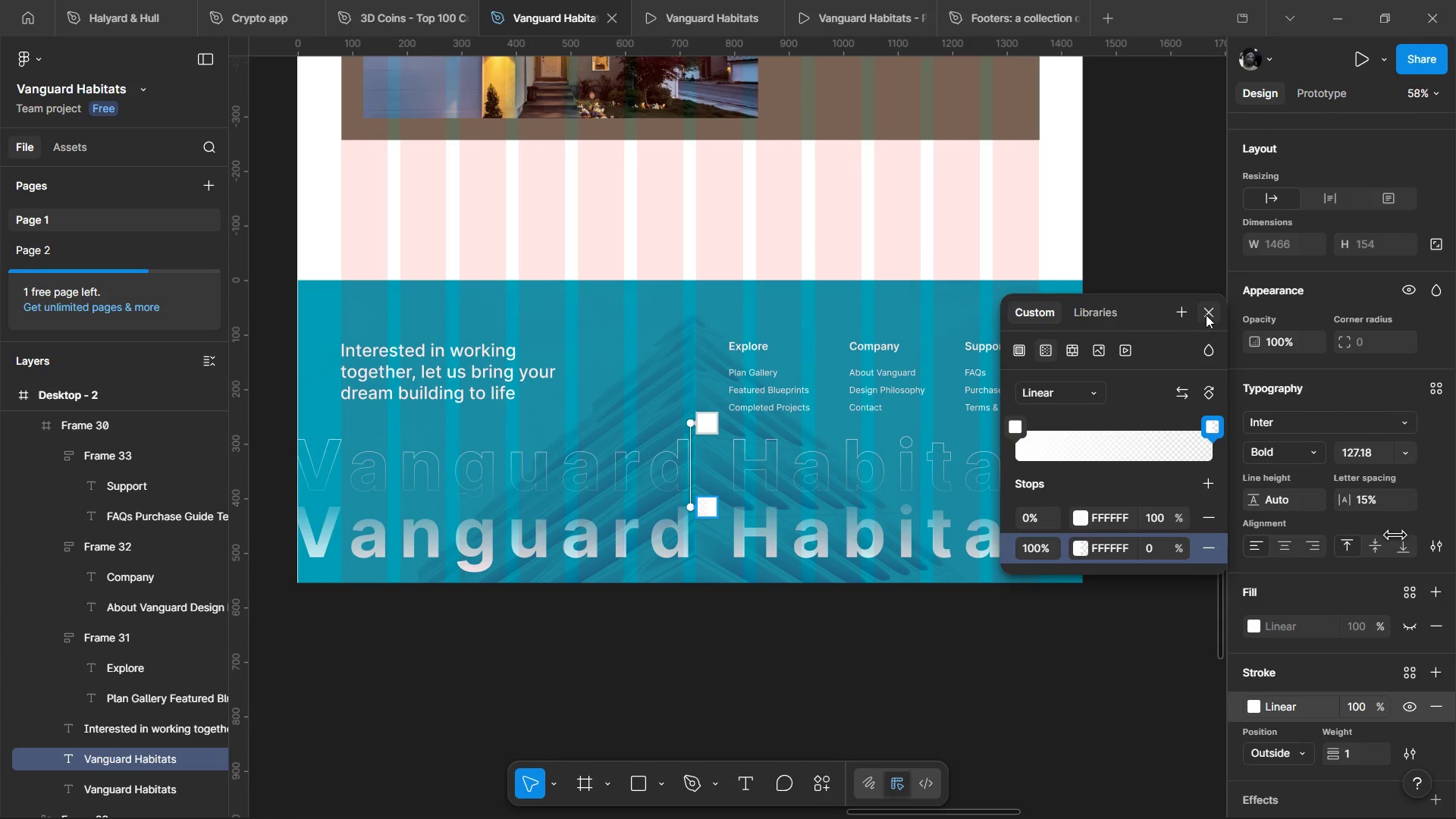 
left_click([1208, 315])
 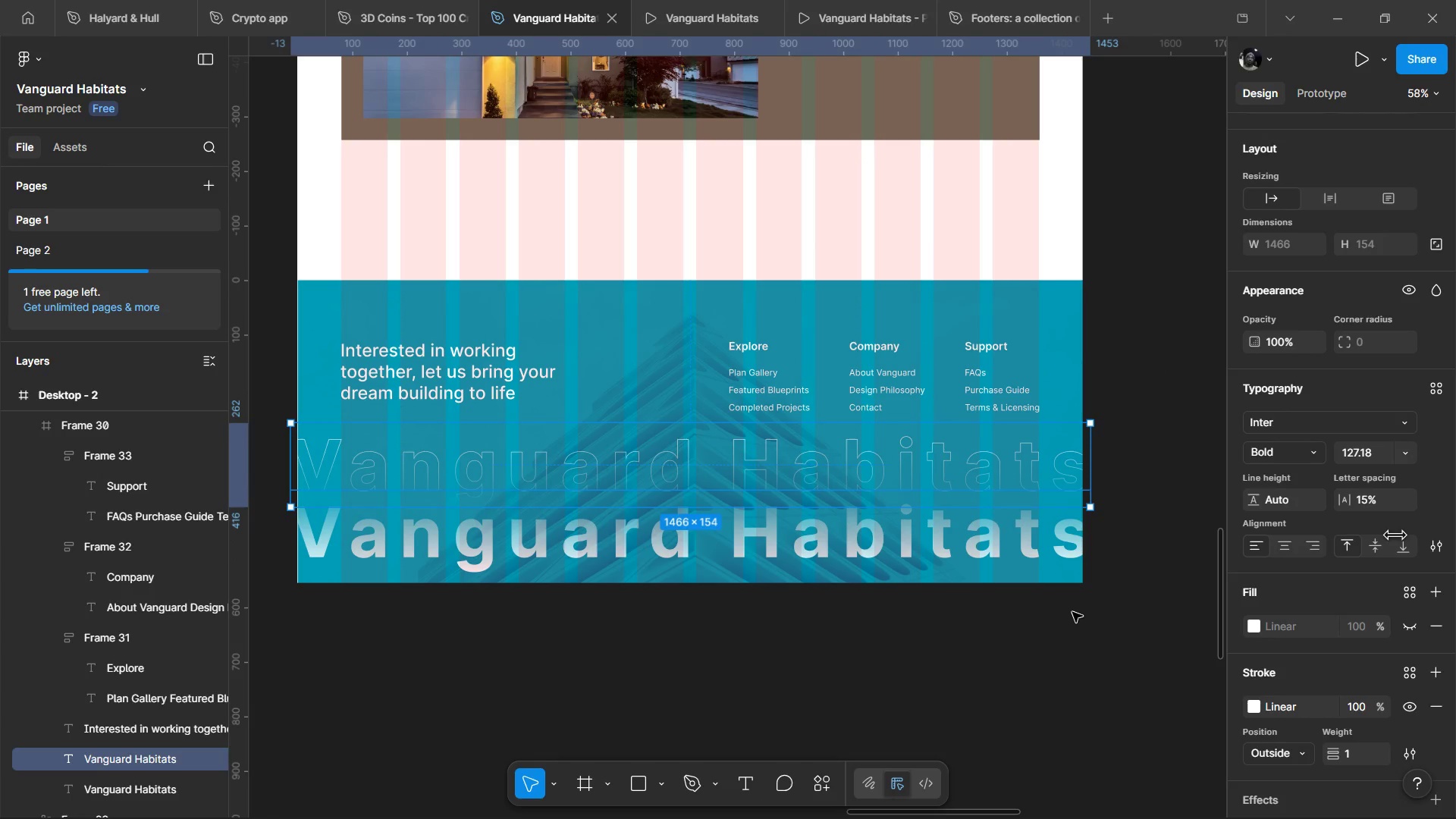 
left_click([1072, 612])
 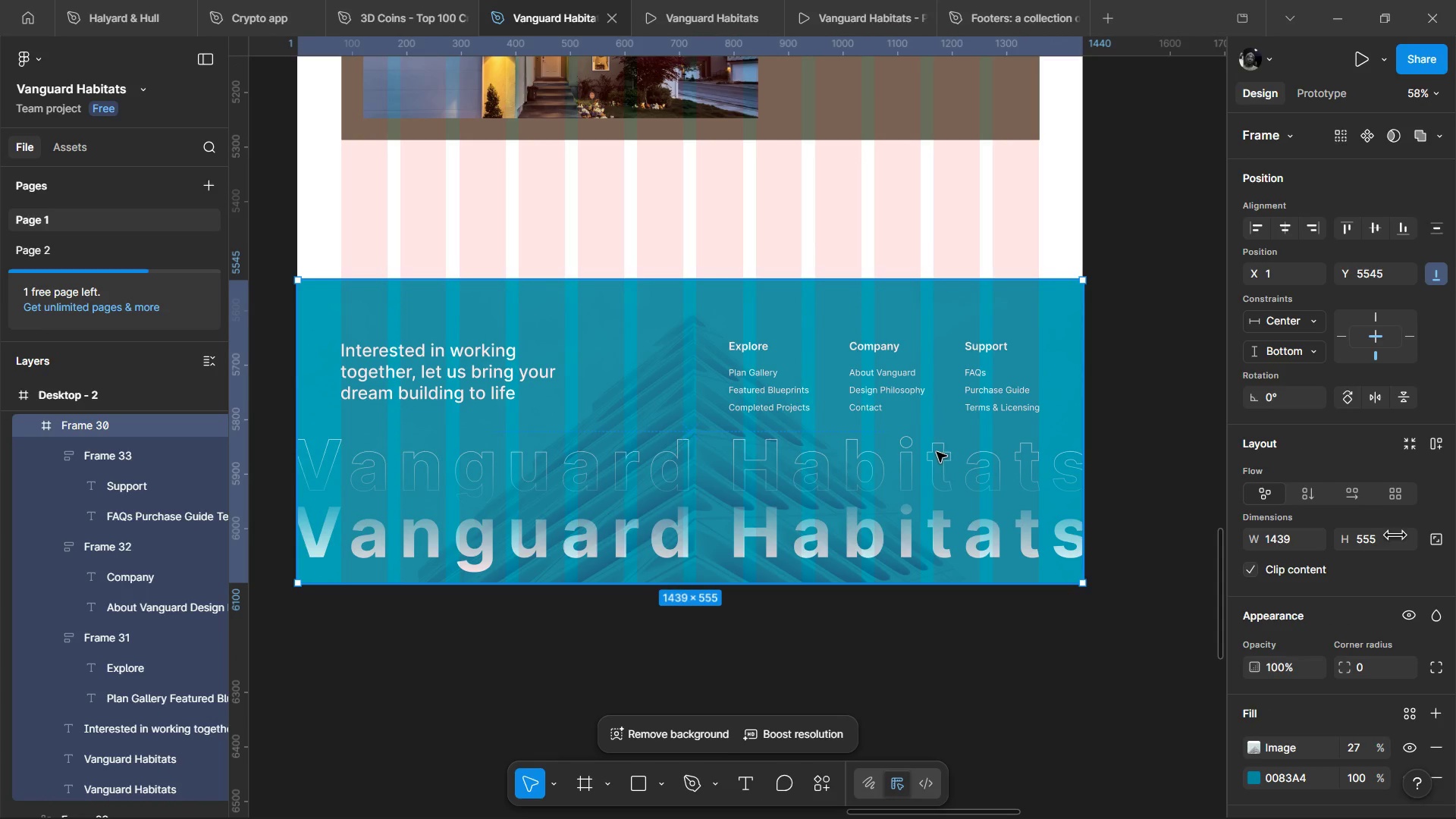 
double_click([932, 460])
 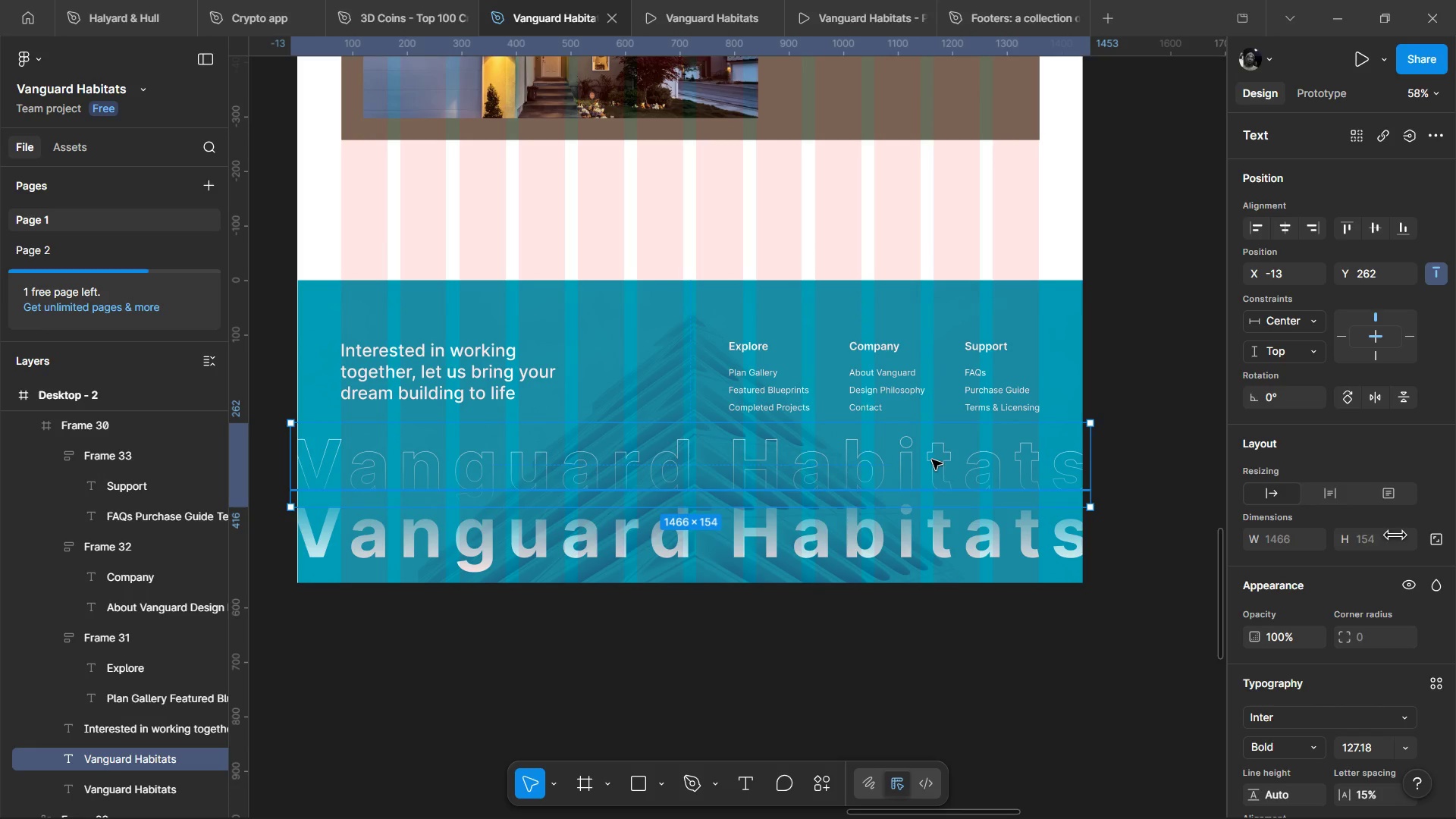 
hold_key(key=ArrowDown, duration=1.51)
 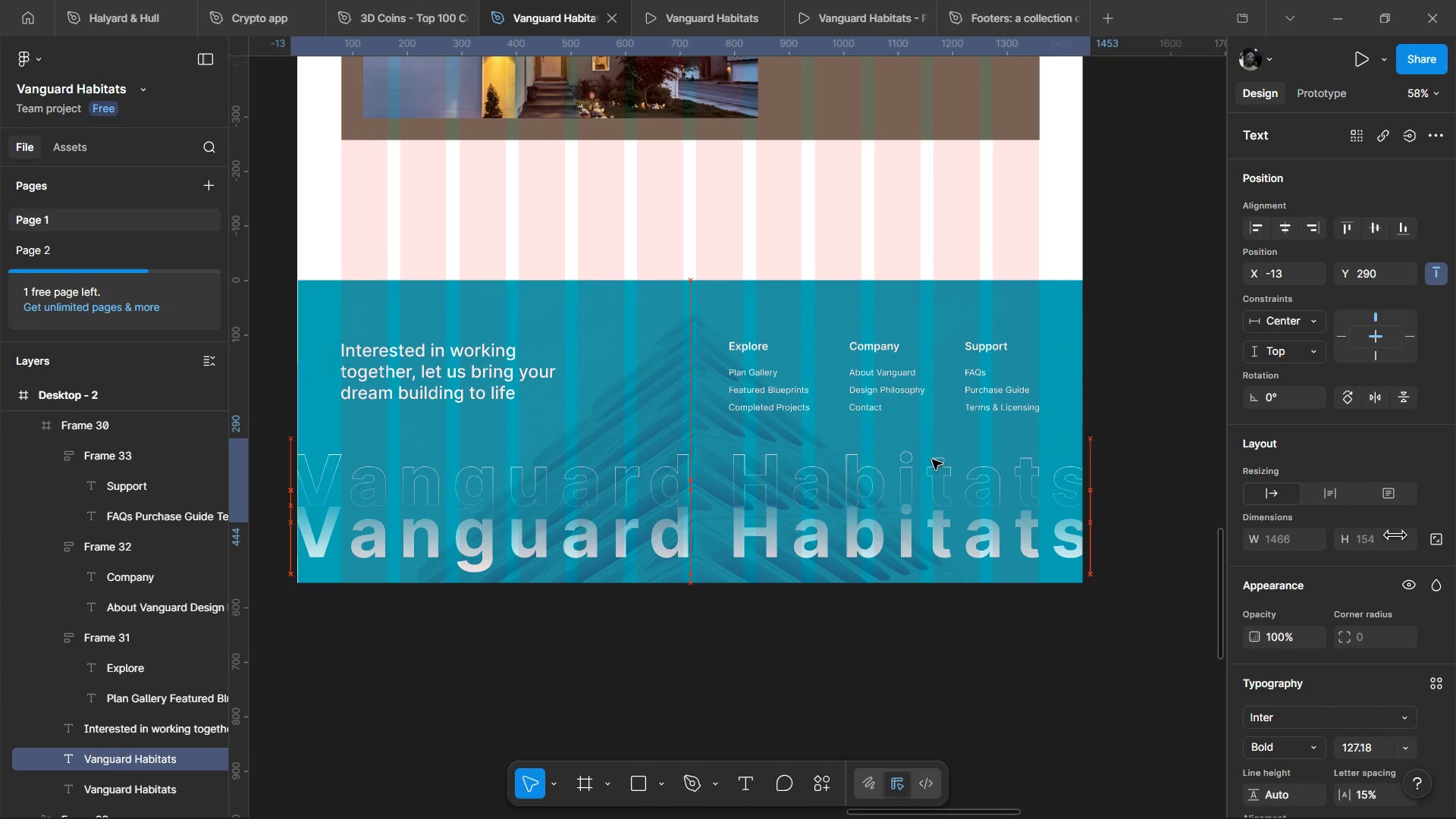 
hold_key(key=ArrowDown, duration=1.03)
 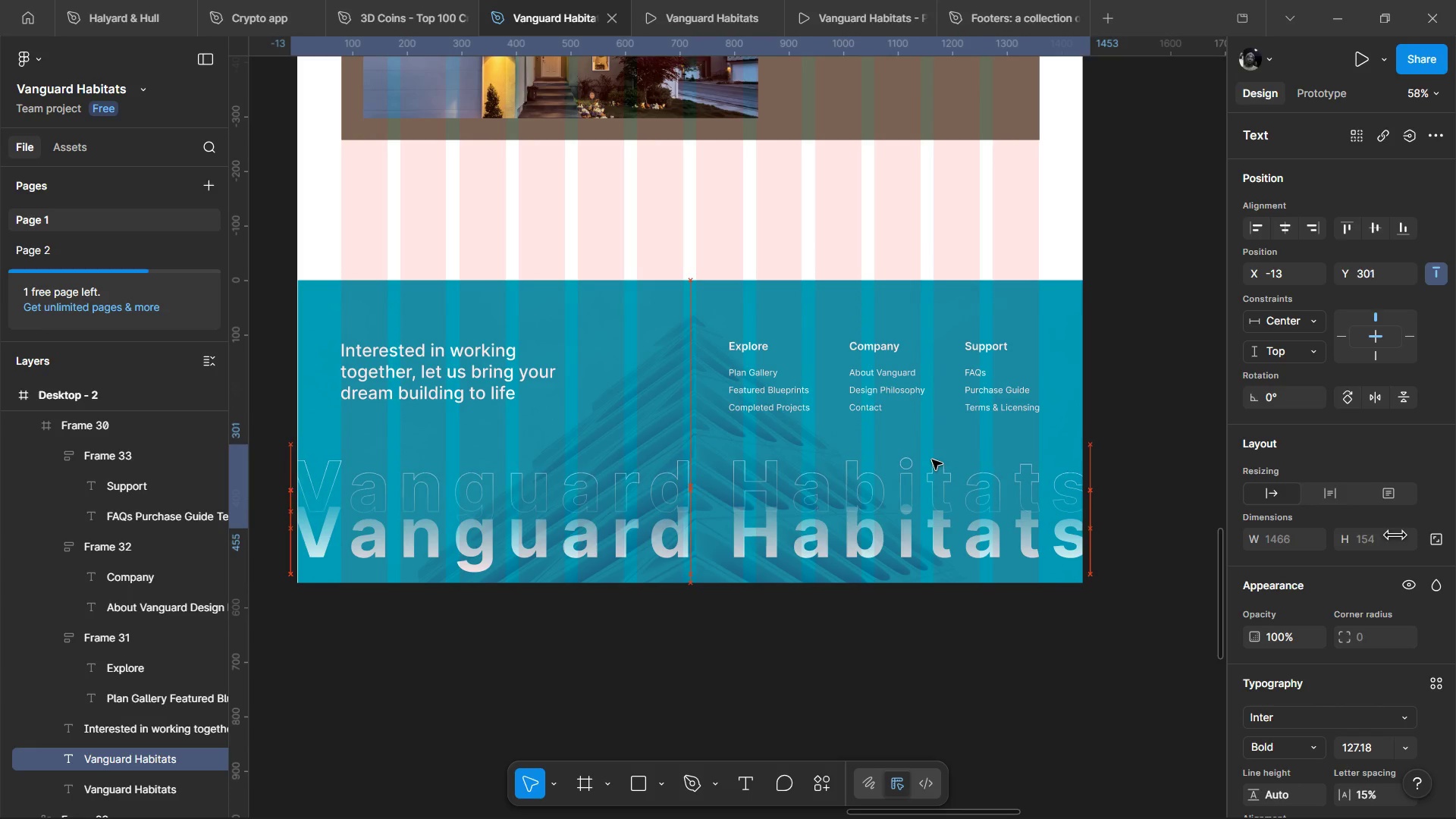 
key(ArrowDown)
 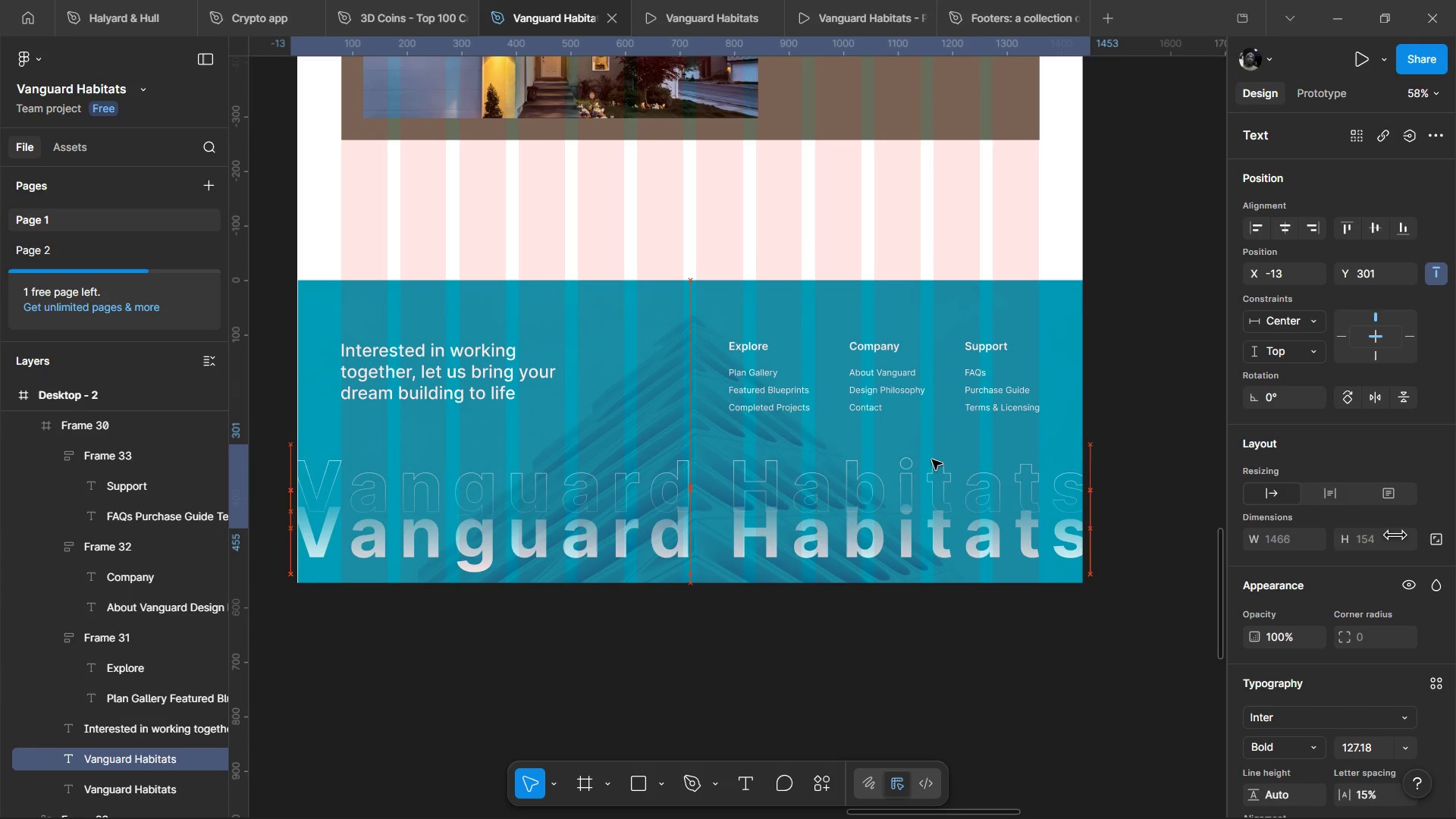 
key(ArrowDown)
 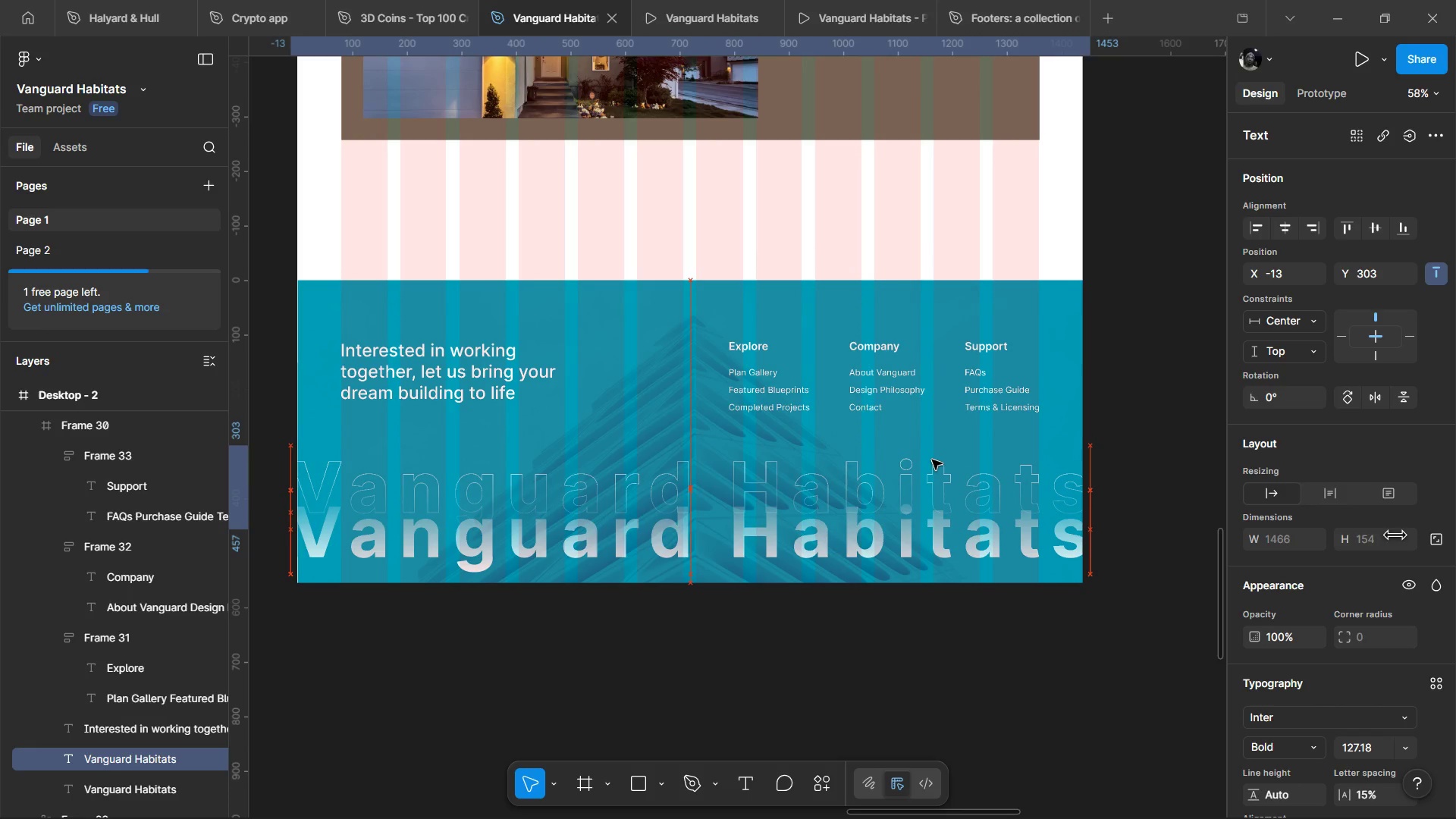 
key(ArrowDown)
 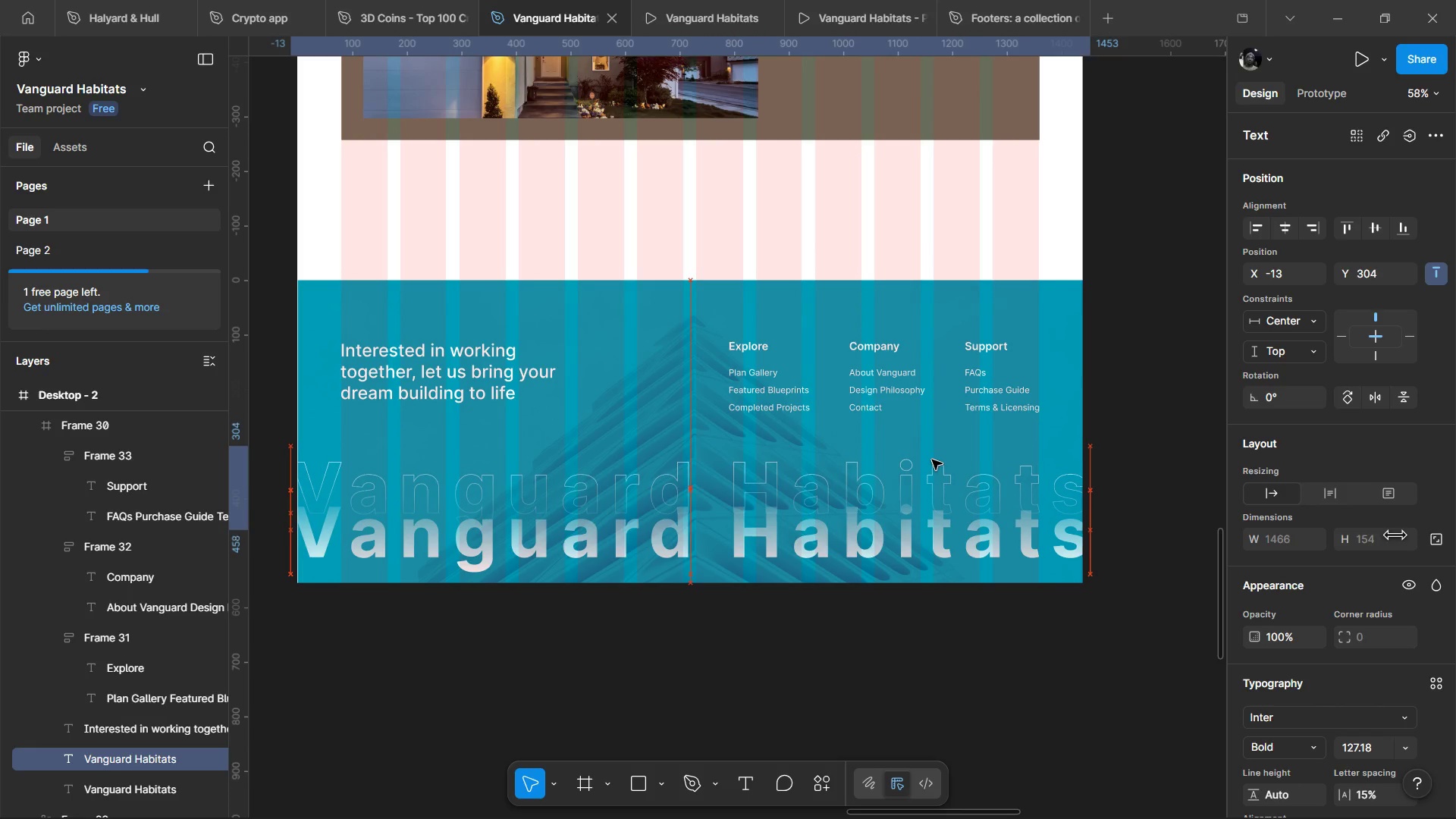 
key(ArrowDown)
 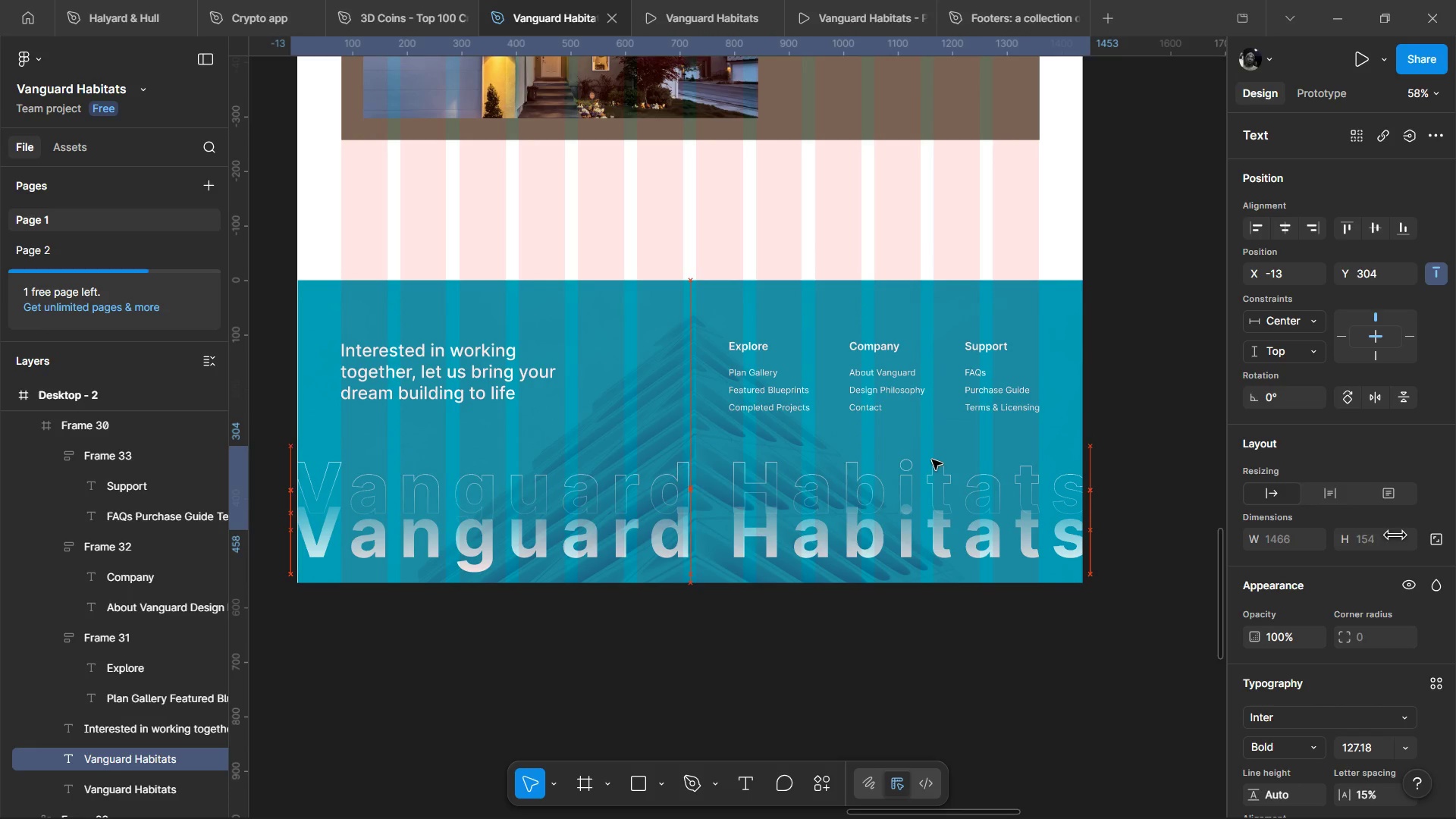 
hold_key(key=ArrowDown, duration=0.59)
 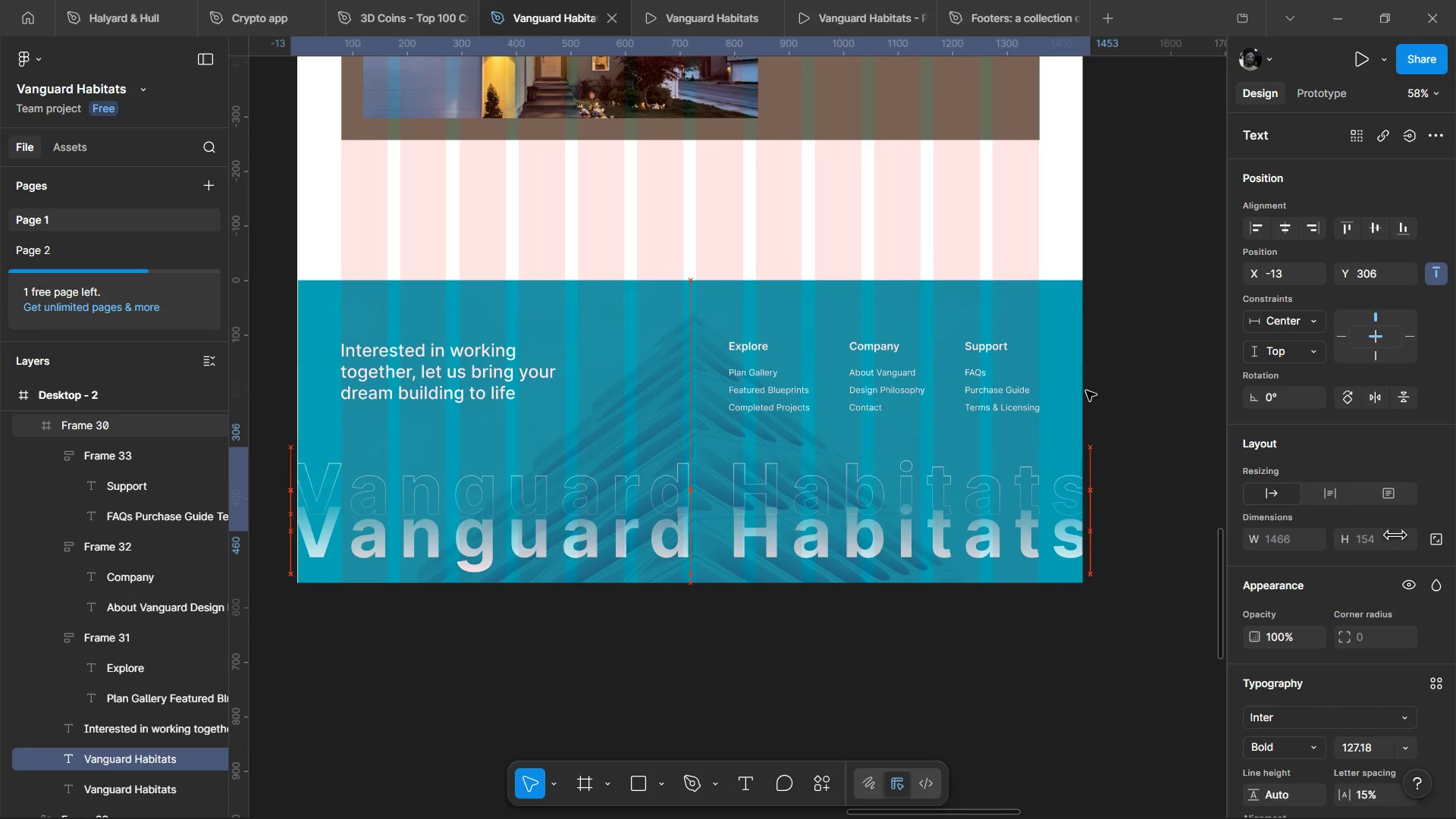 
hold_key(key=ArrowDown, duration=0.58)
 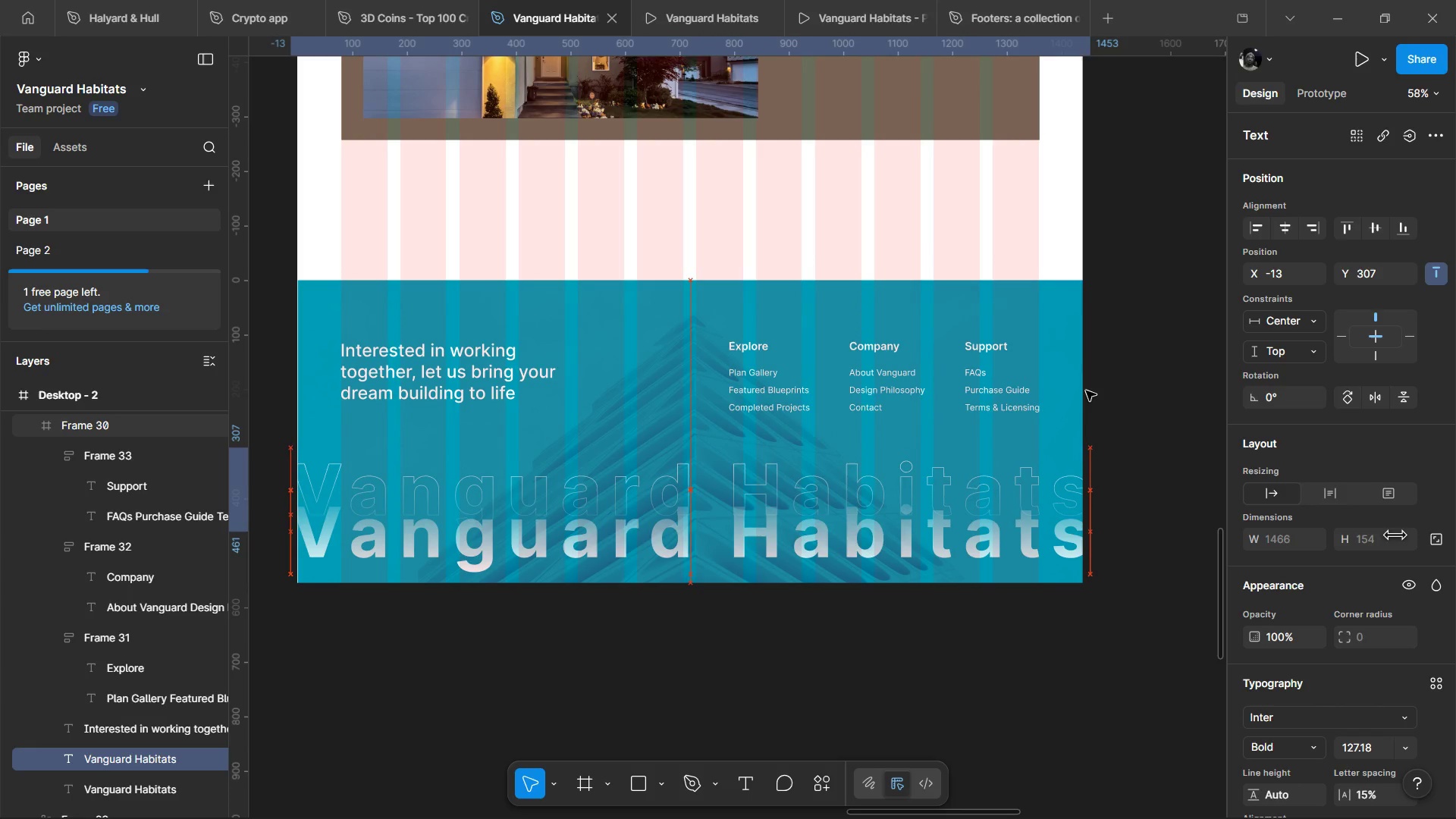 
key(ArrowDown)
 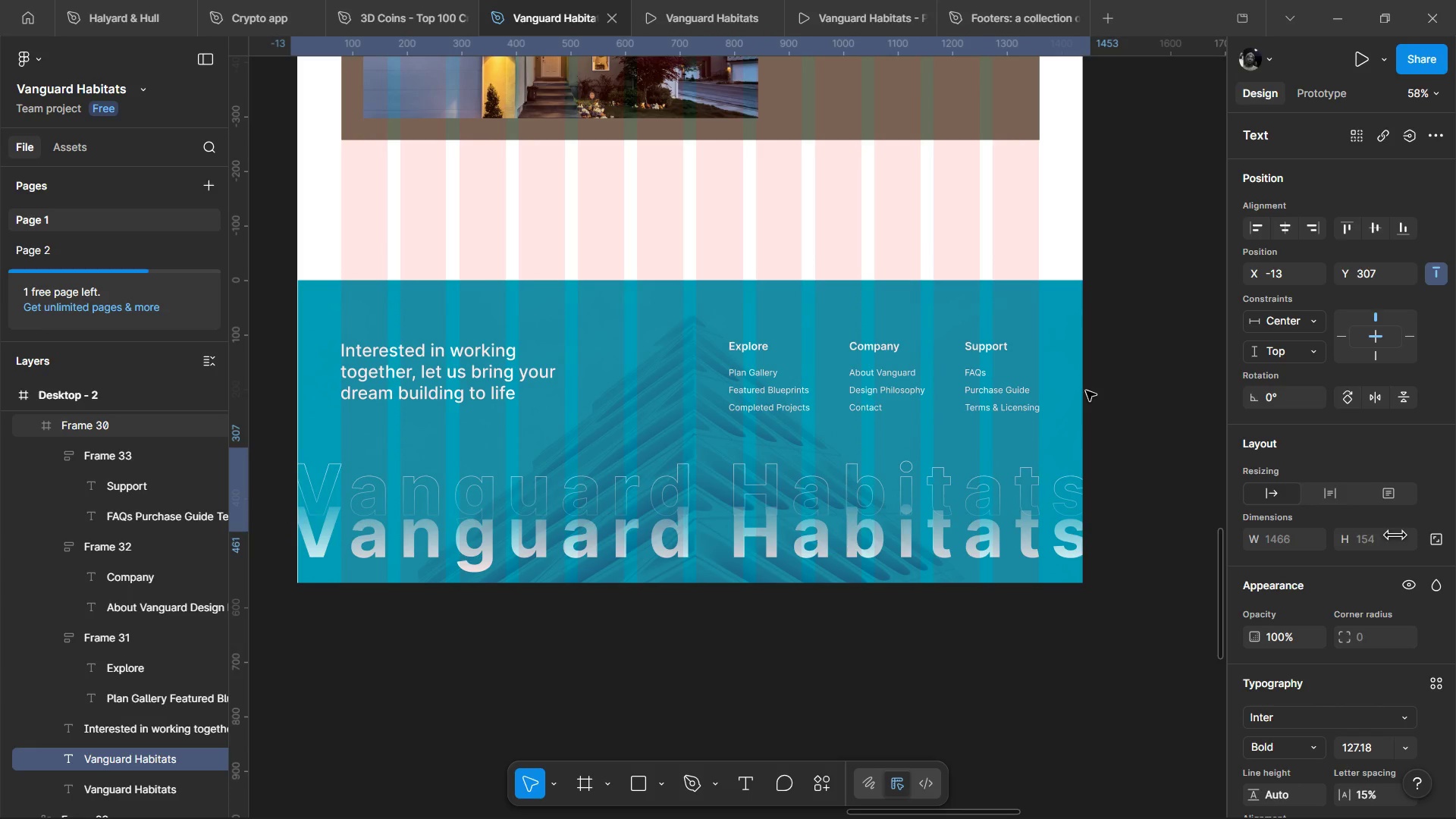 
hold_key(key=ArrowDown, duration=1.47)
 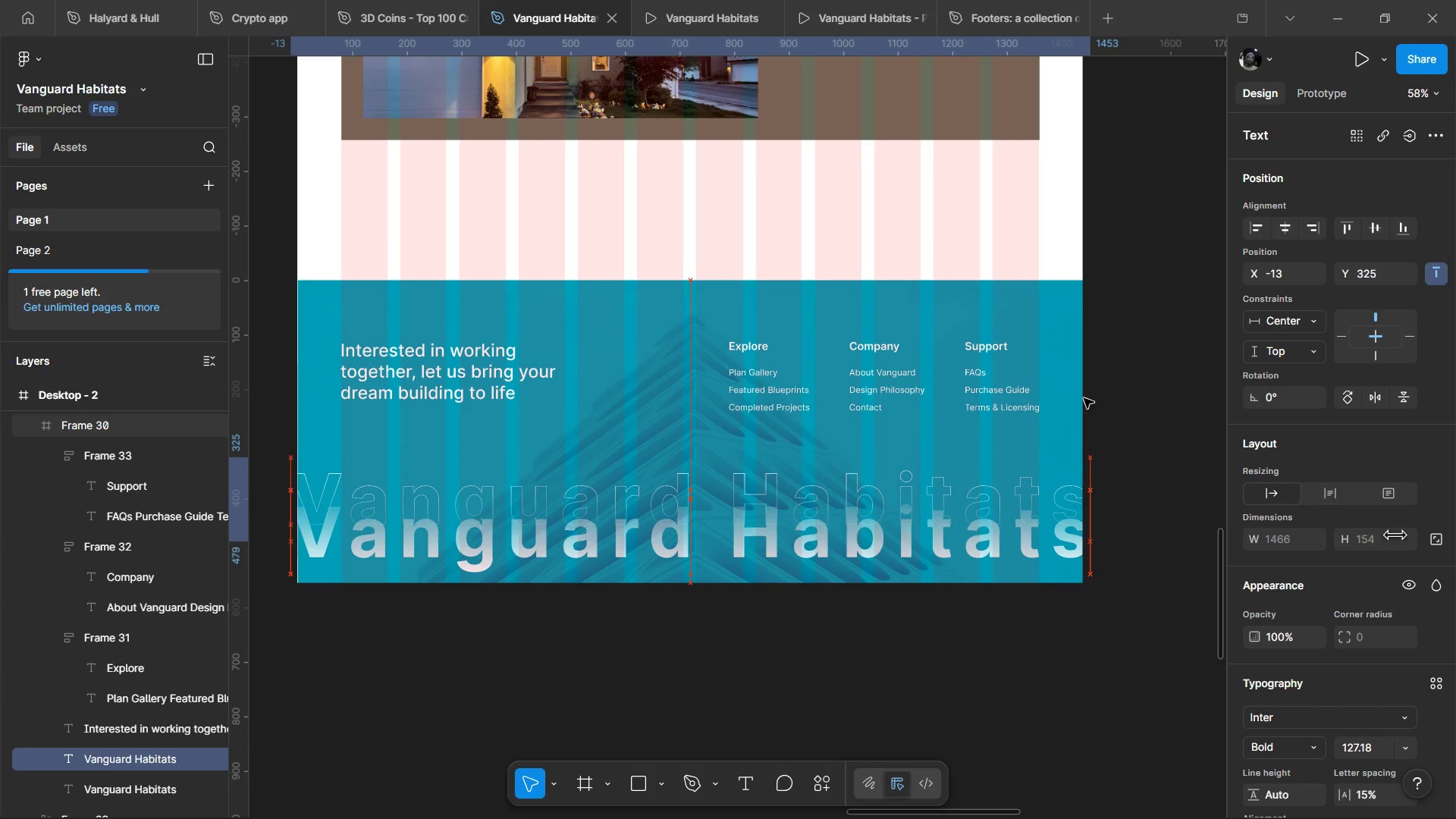 
key(ArrowDown)
 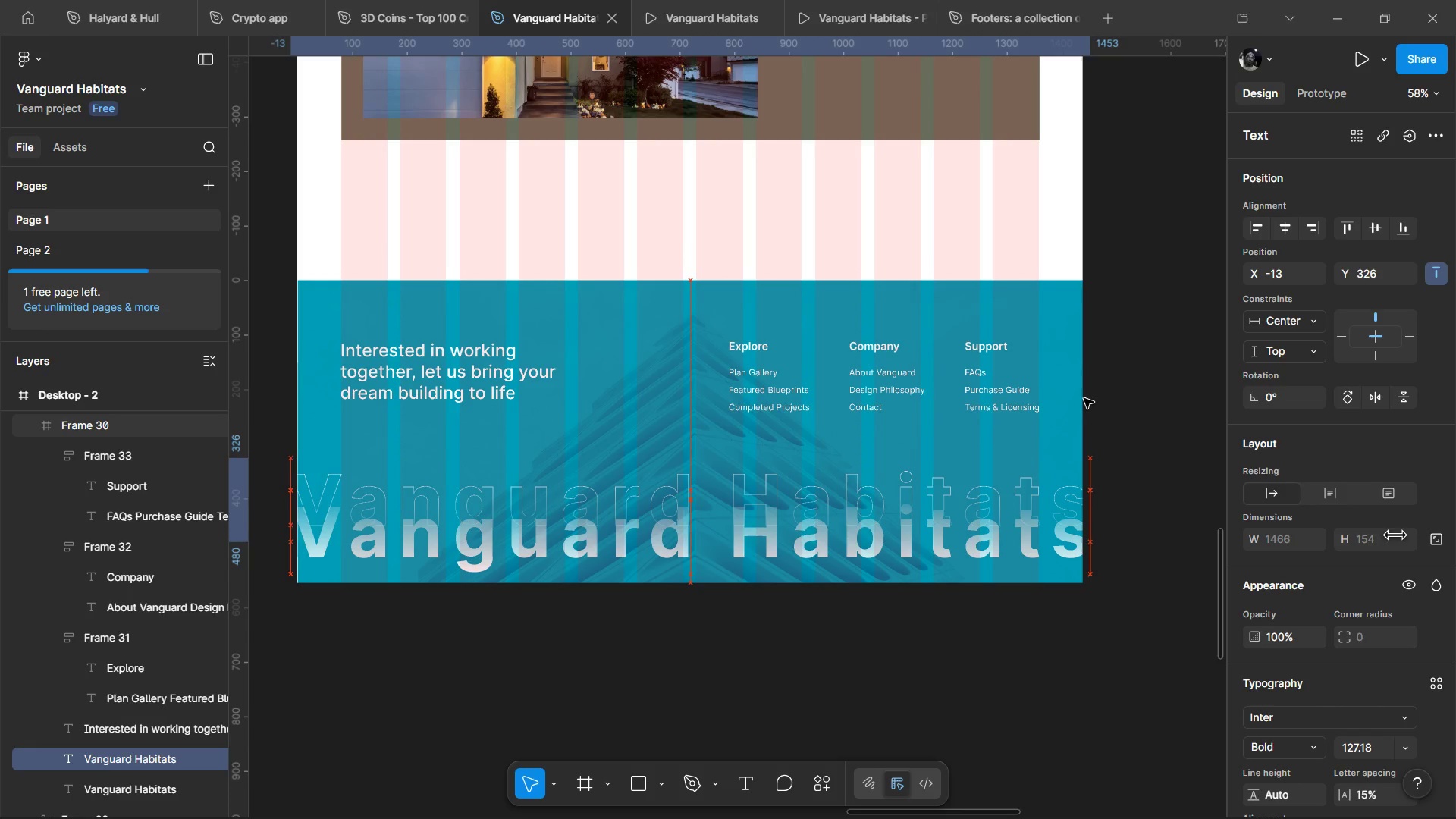 
key(ArrowDown)
 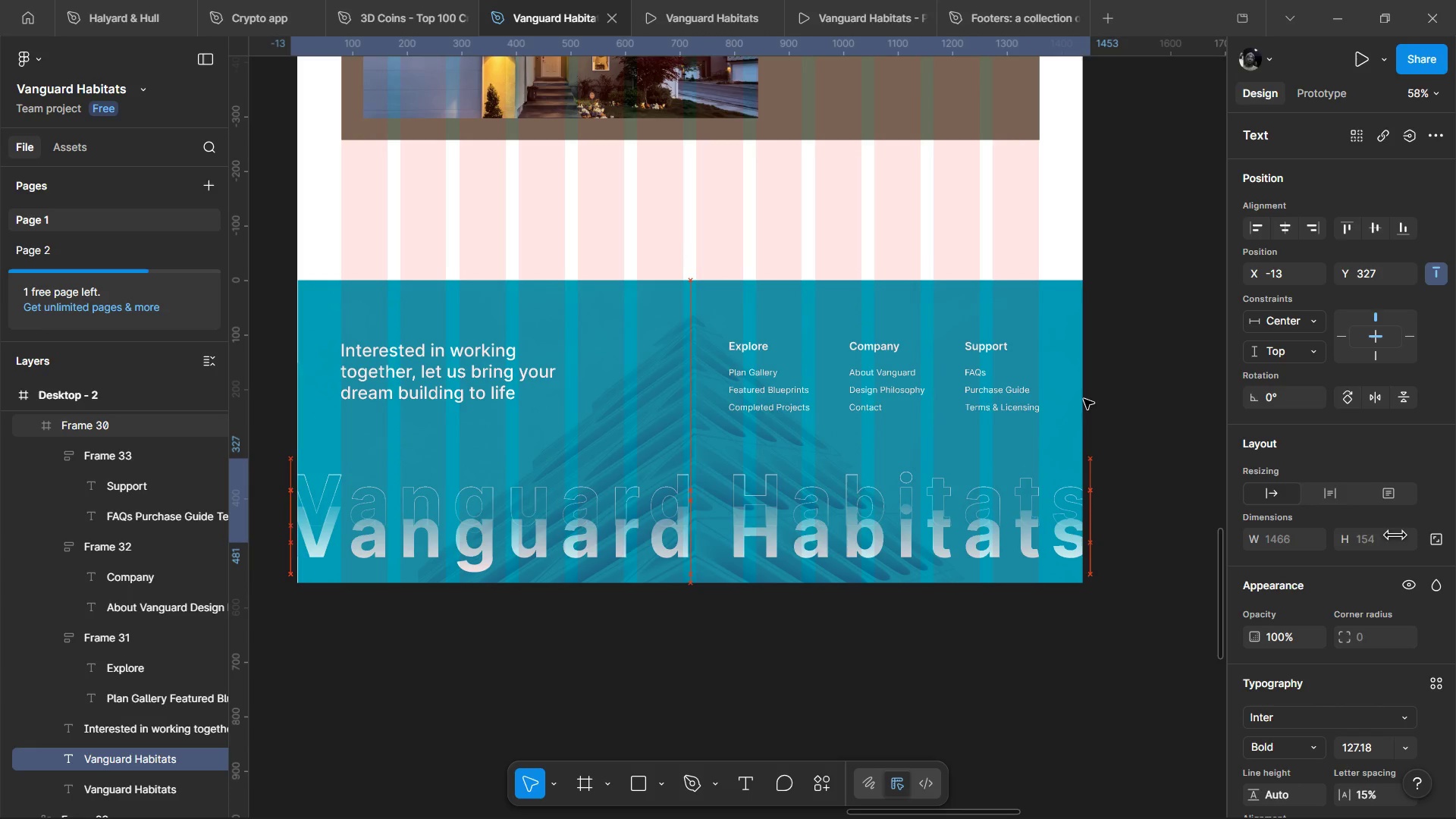 
key(ArrowDown)
 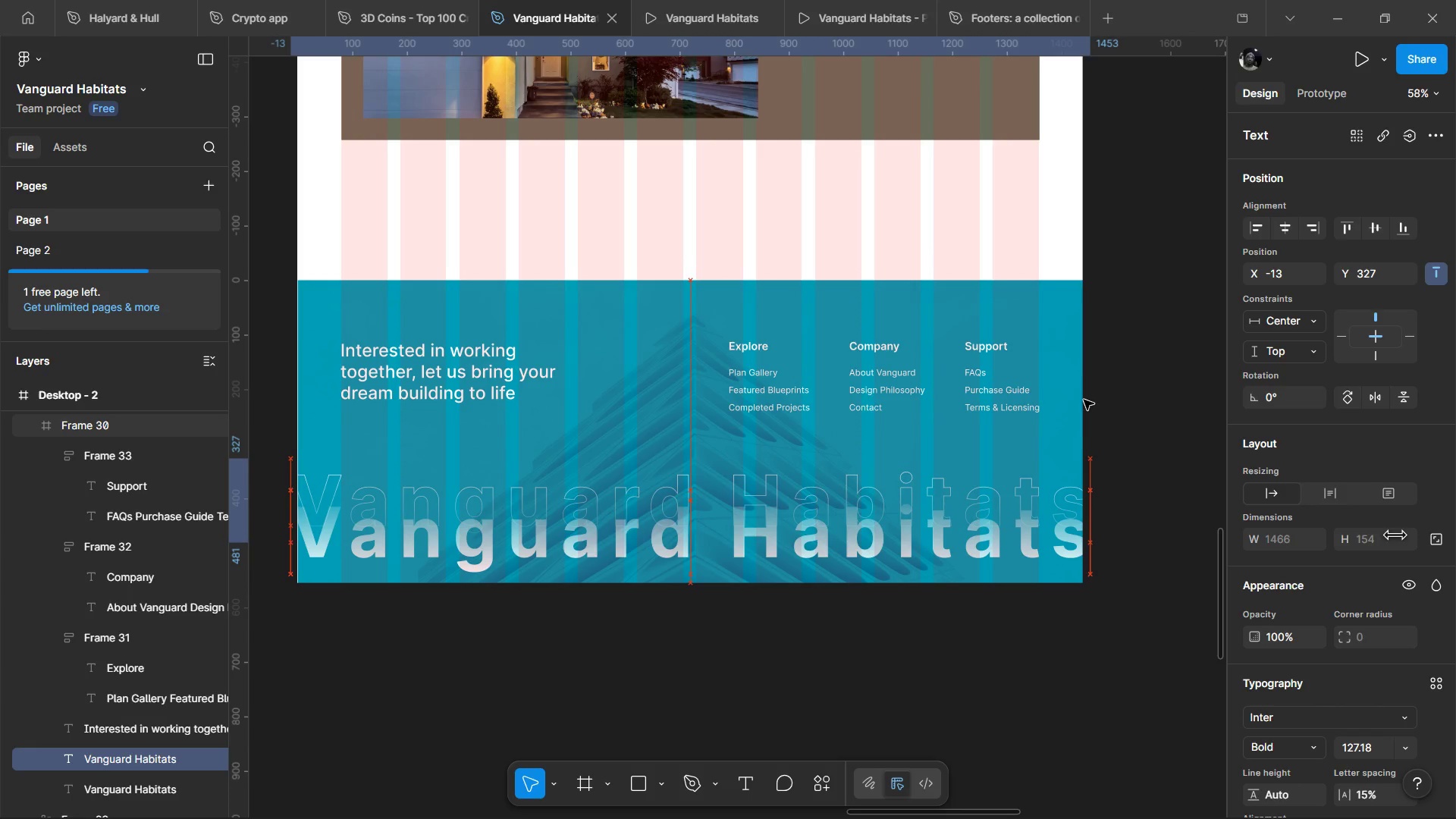 
key(ArrowDown)
 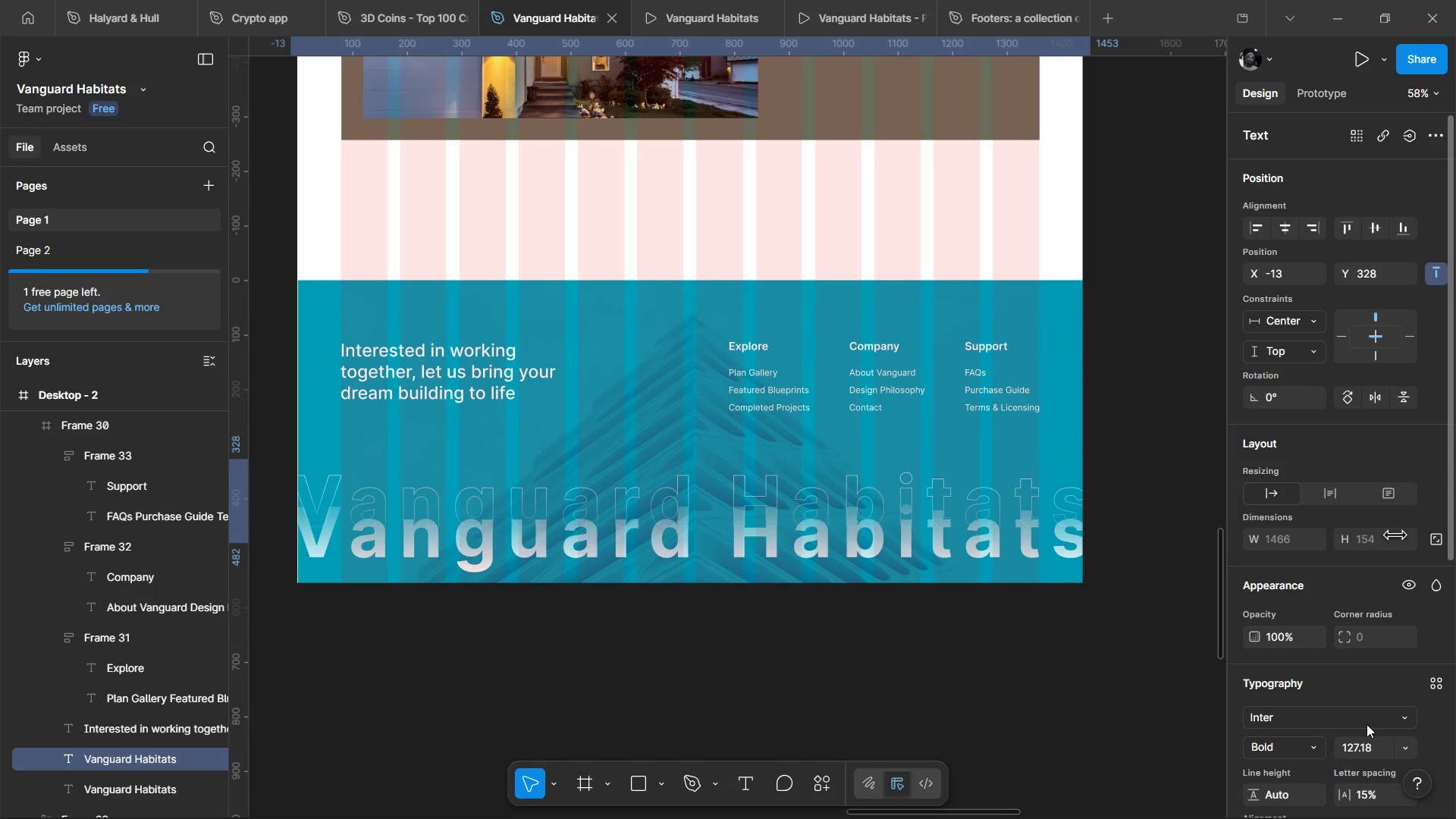 
scroll: coordinate [1367, 724], scroll_direction: down, amount: 2.0
 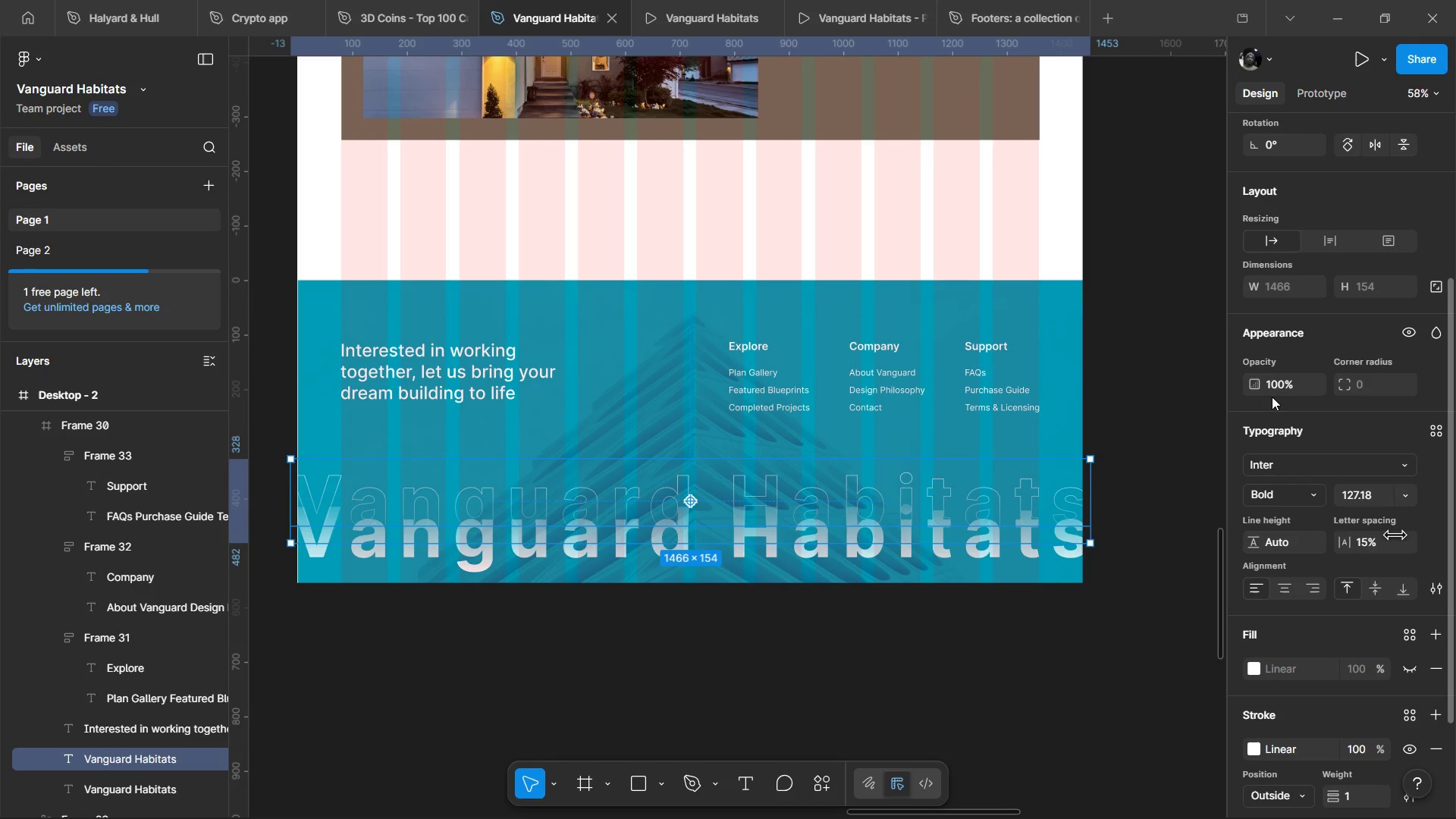 
left_click_drag(start_coordinate=[1257, 389], to_coordinate=[653, 450])
 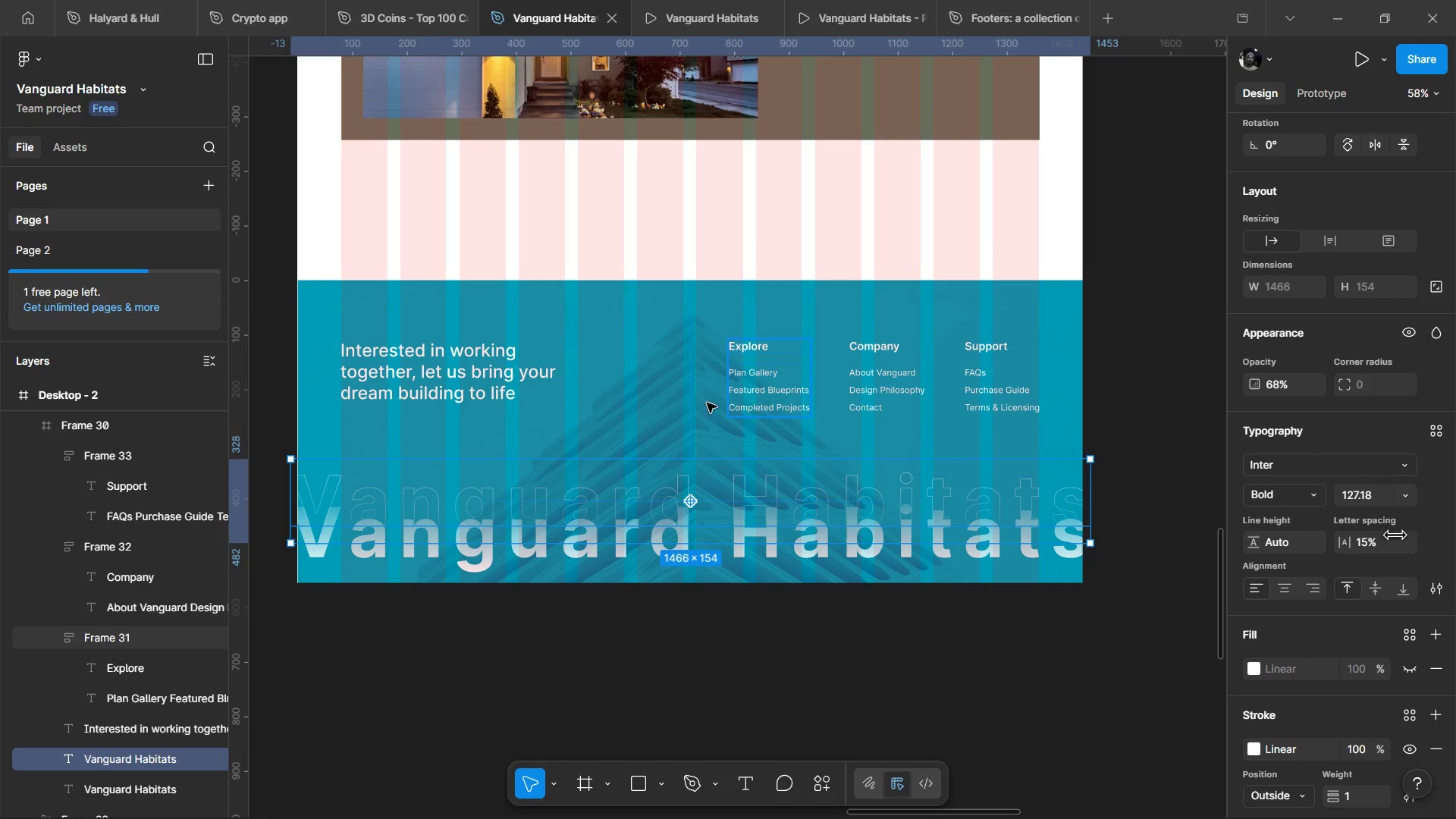 
hold_key(key=ShiftLeft, duration=1.25)
 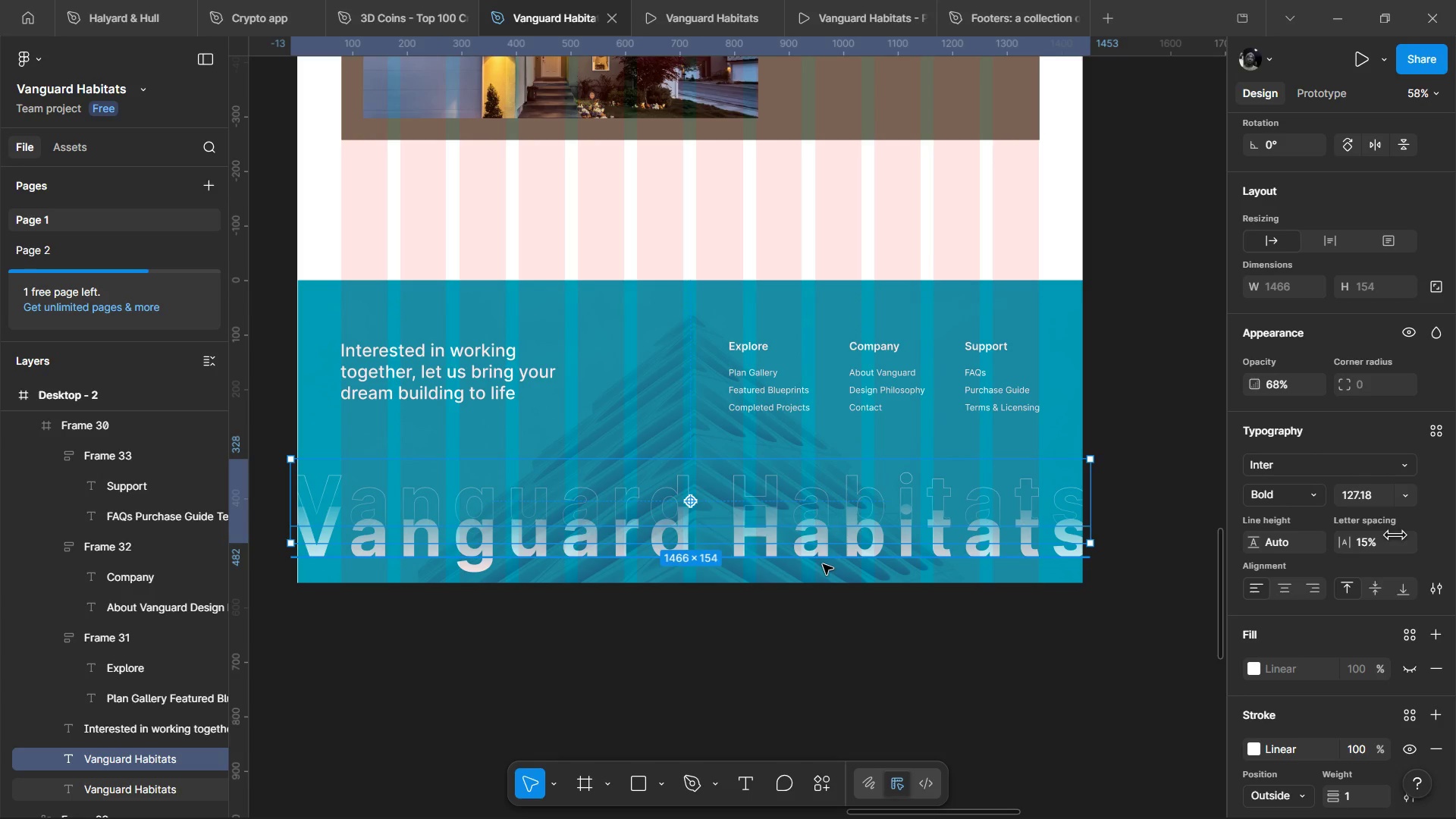 
hold_key(key=ShiftLeft, duration=0.92)
left_click([823, 564])
 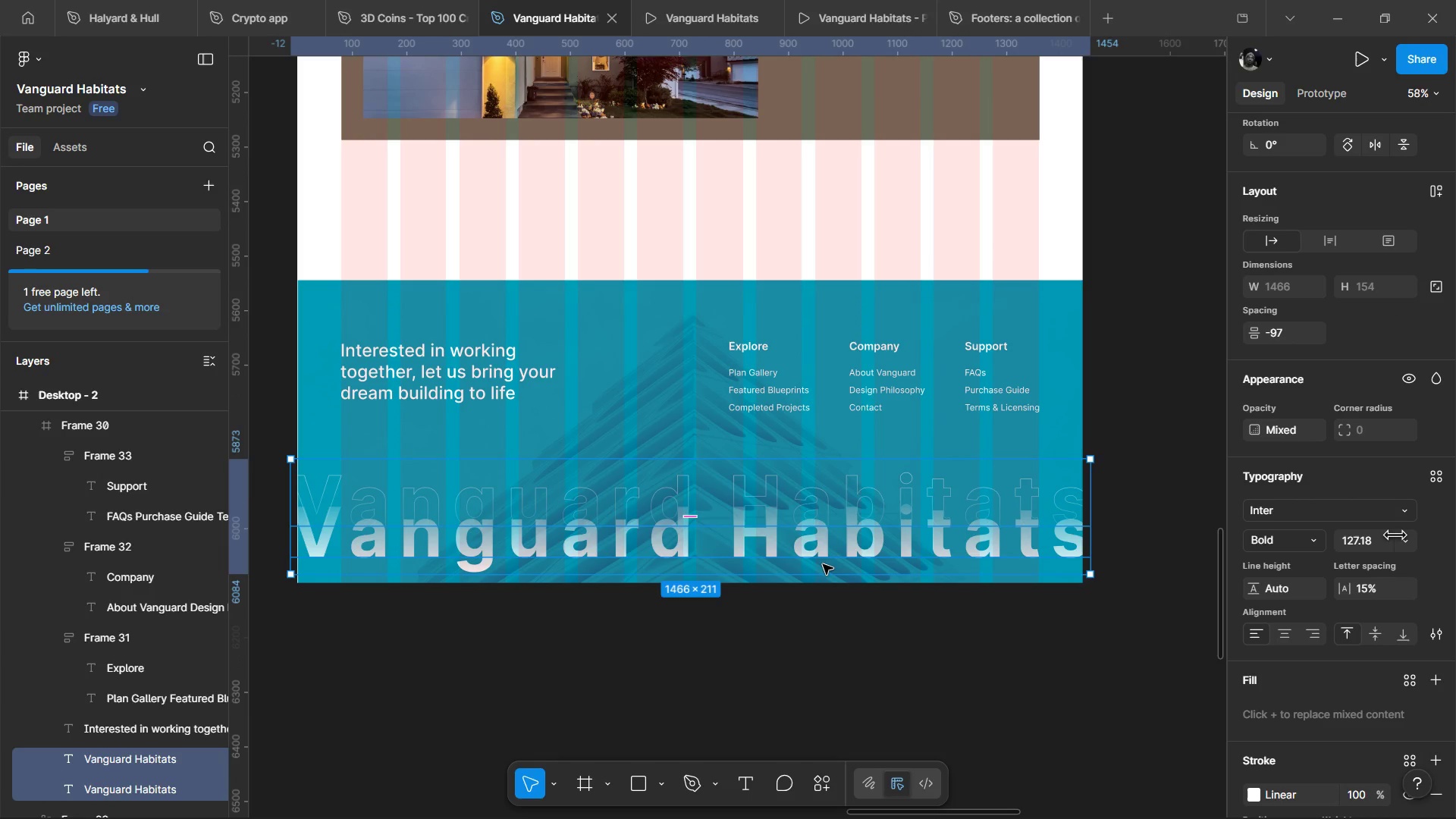 
hold_key(key=ArrowUp, duration=1.58)
 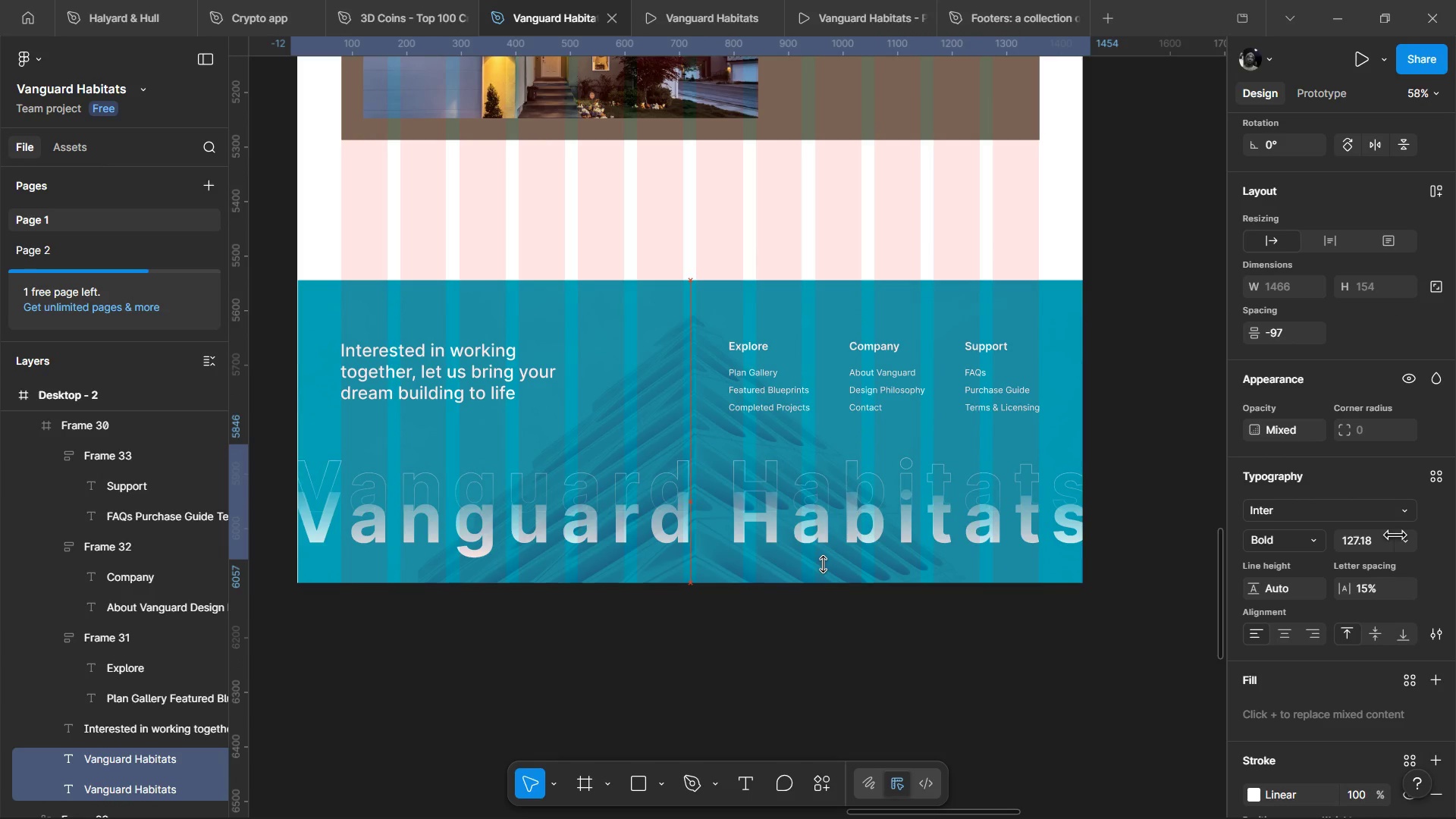 
hold_key(key=ArrowUp, duration=0.41)
 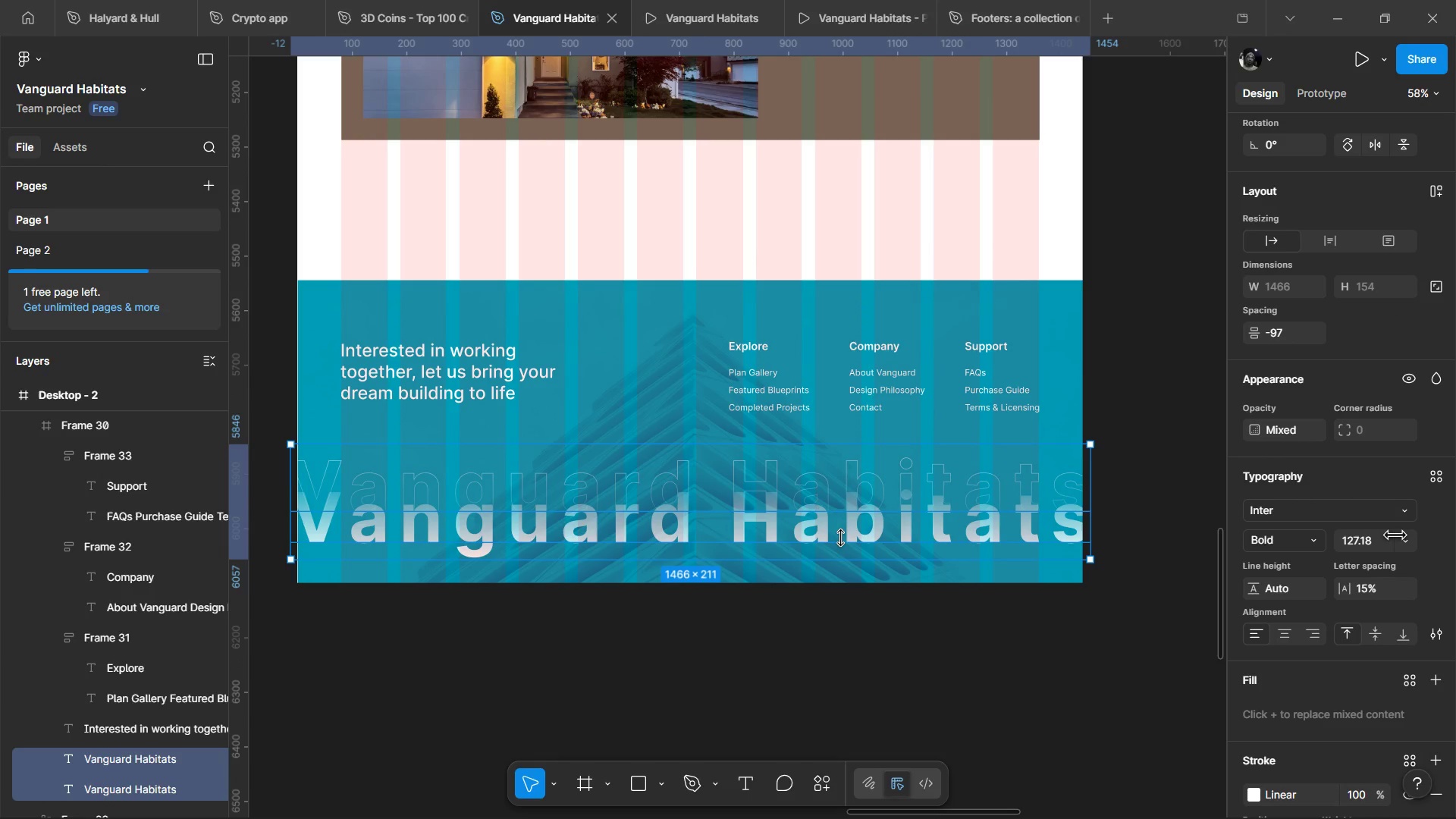 
left_click([1109, 364])
 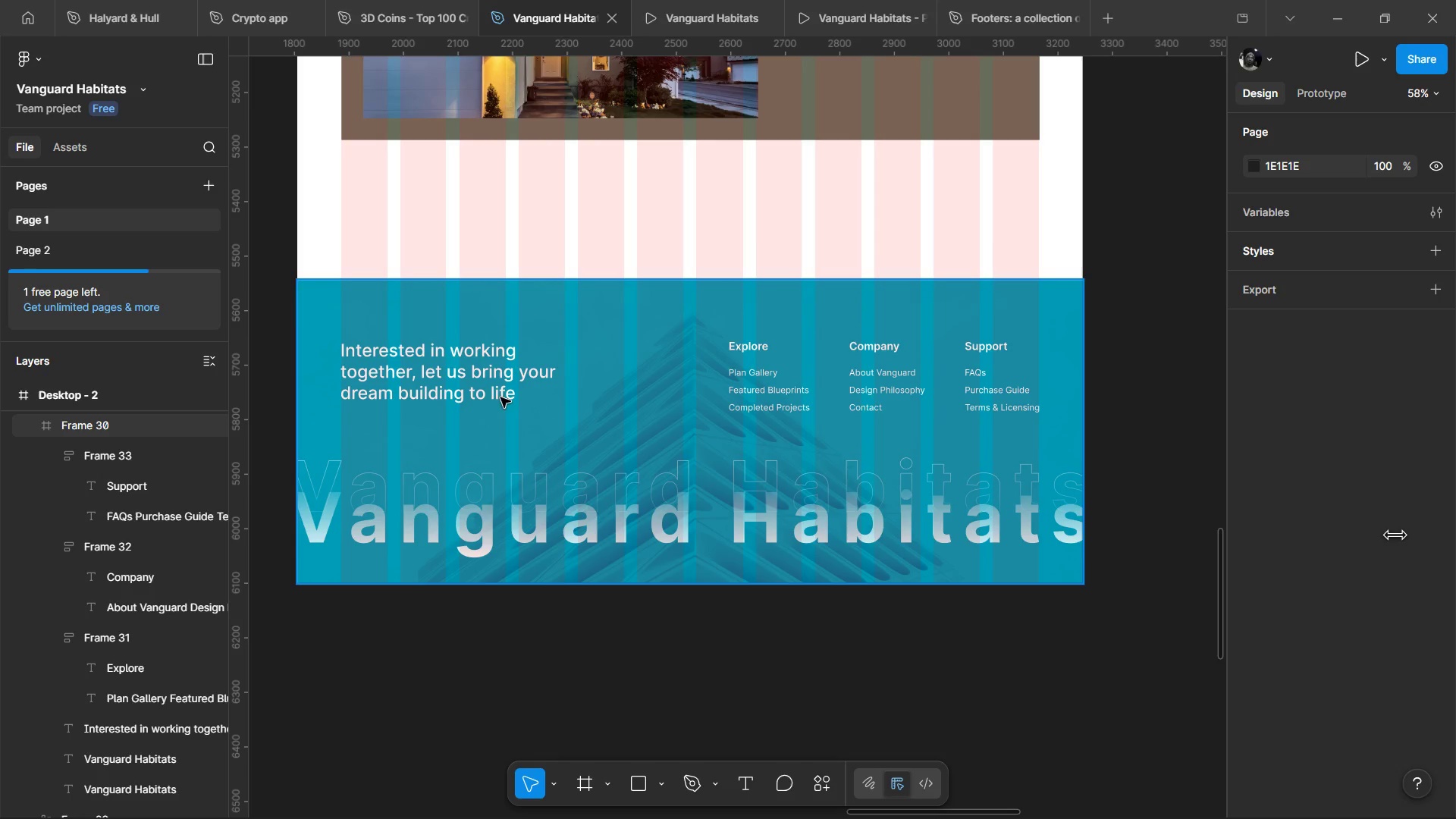 
hold_key(key=ControlLeft, duration=0.72)
left_click([492, 391])
 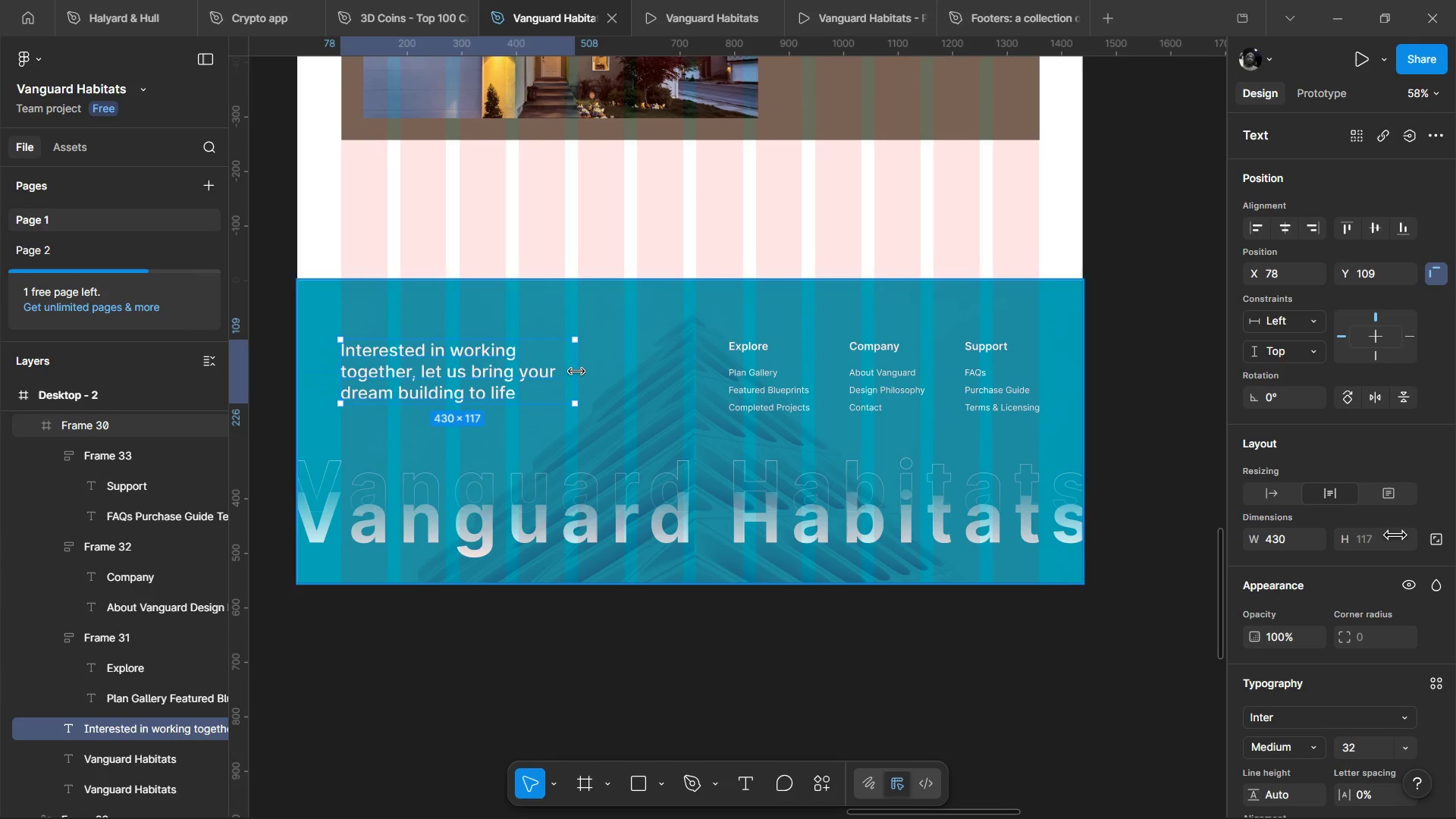 
left_click_drag(start_coordinate=[579, 372], to_coordinate=[603, 372])
 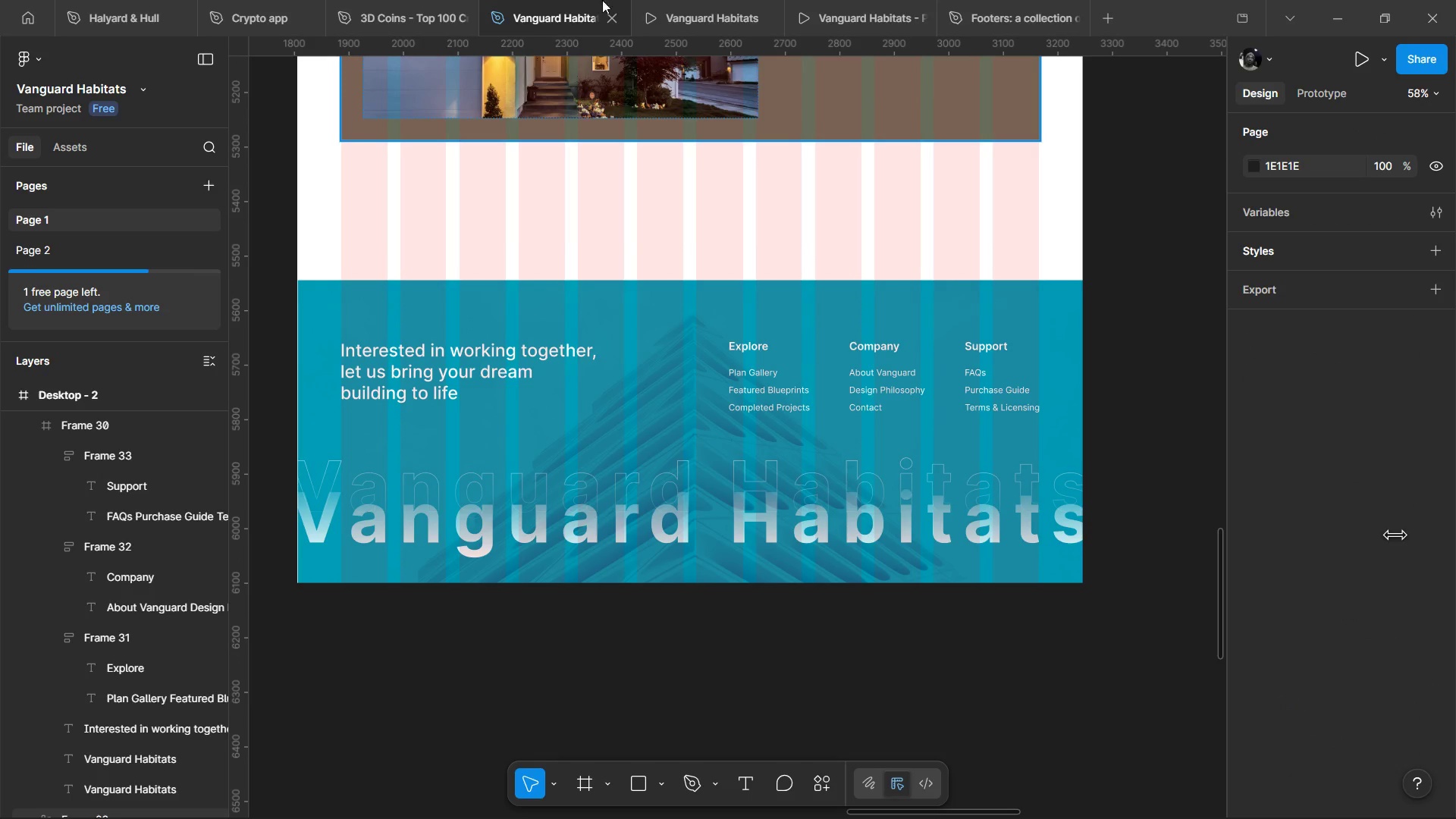 
left_click([680, 0])
 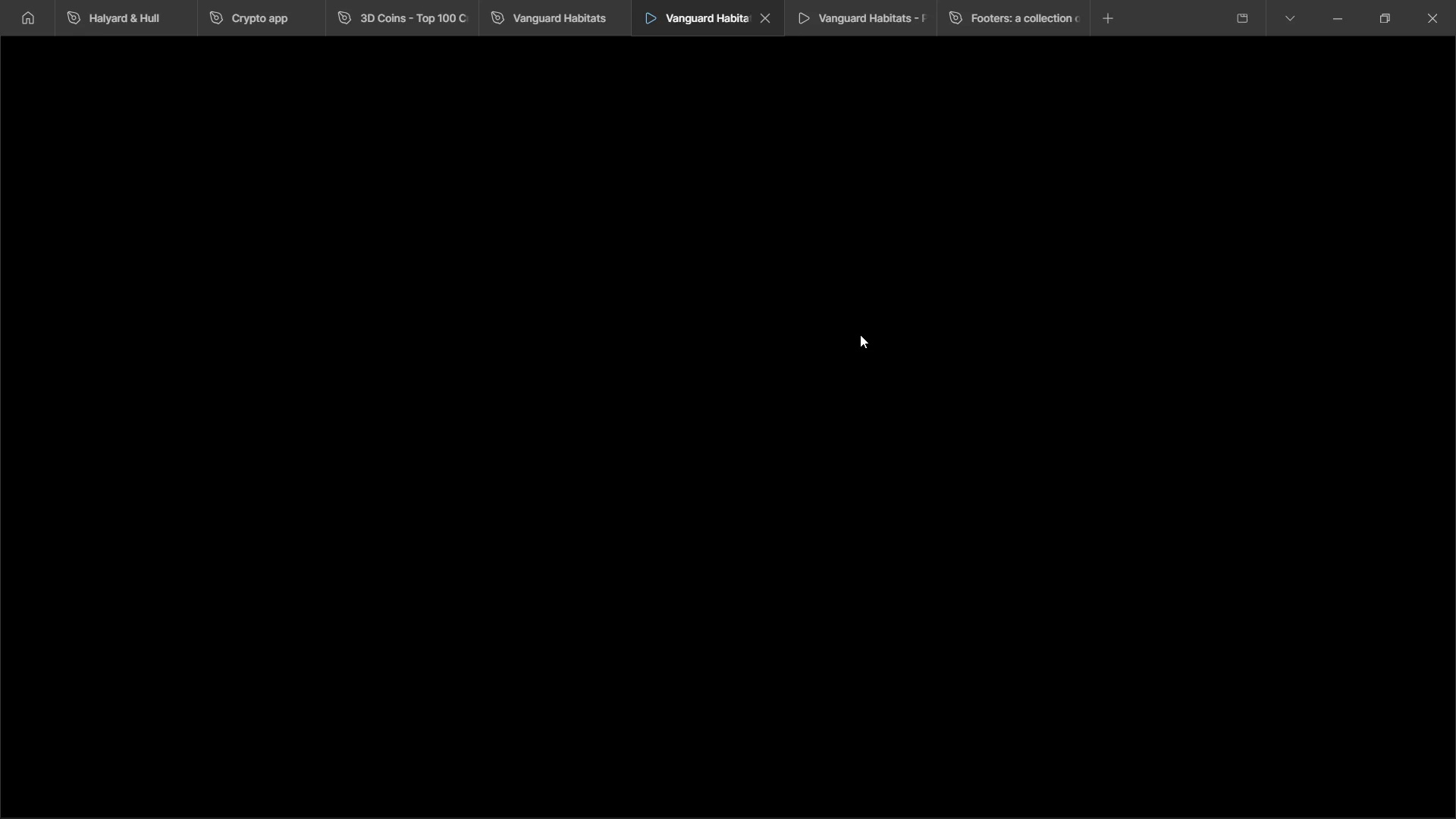 
wait(16.48)
 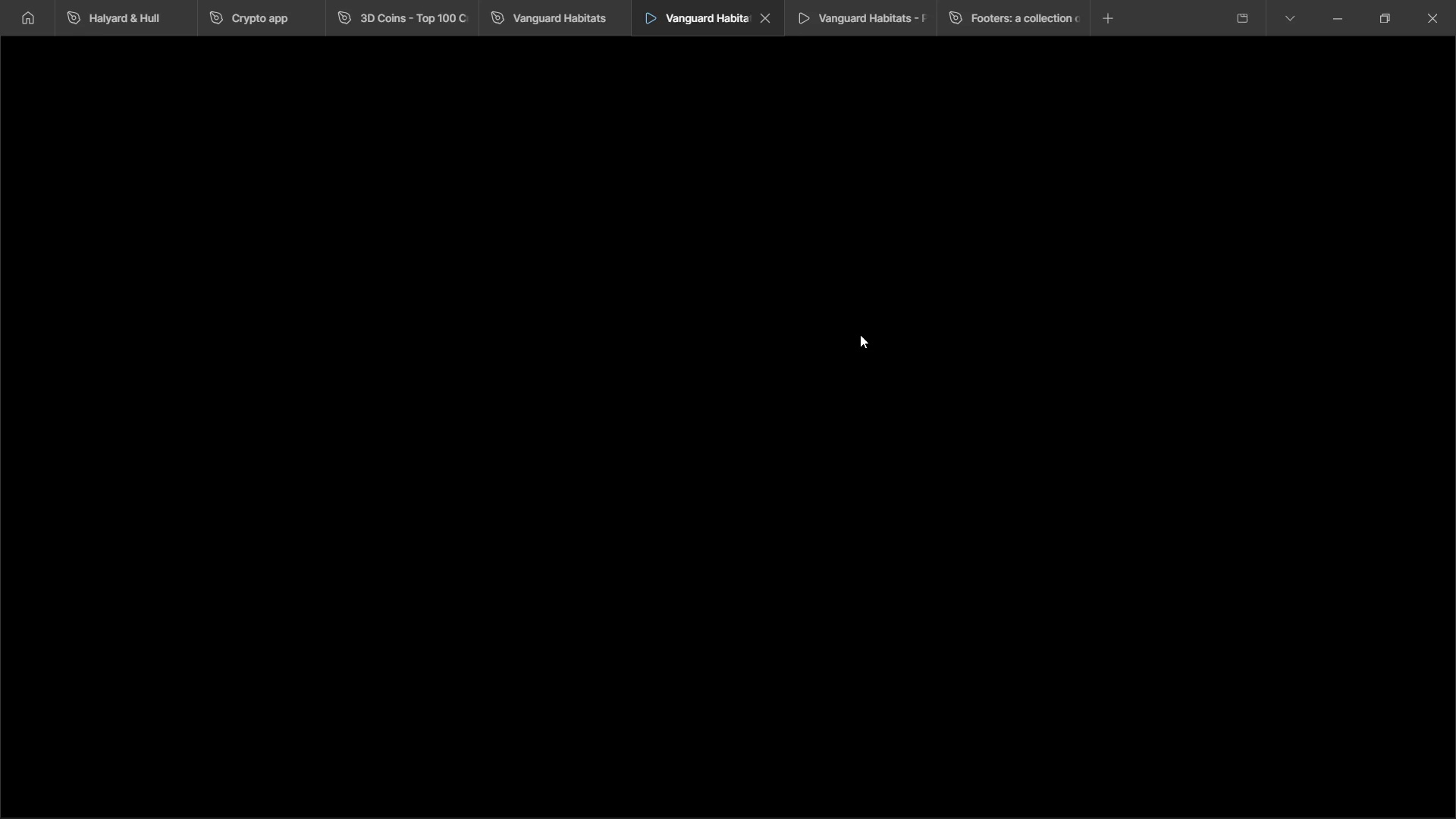 
left_click([846, 8])
 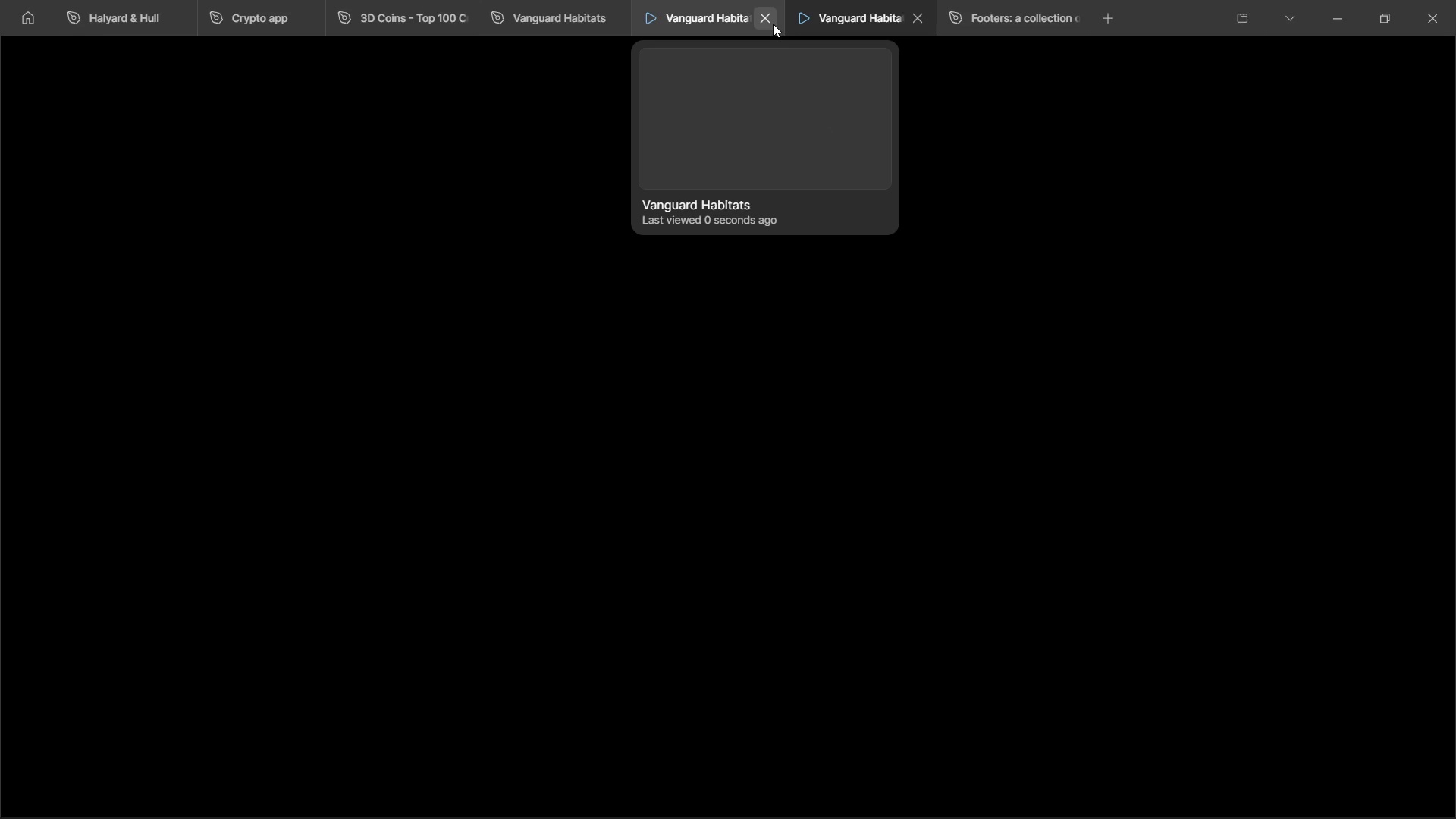 
left_click([764, 22])
 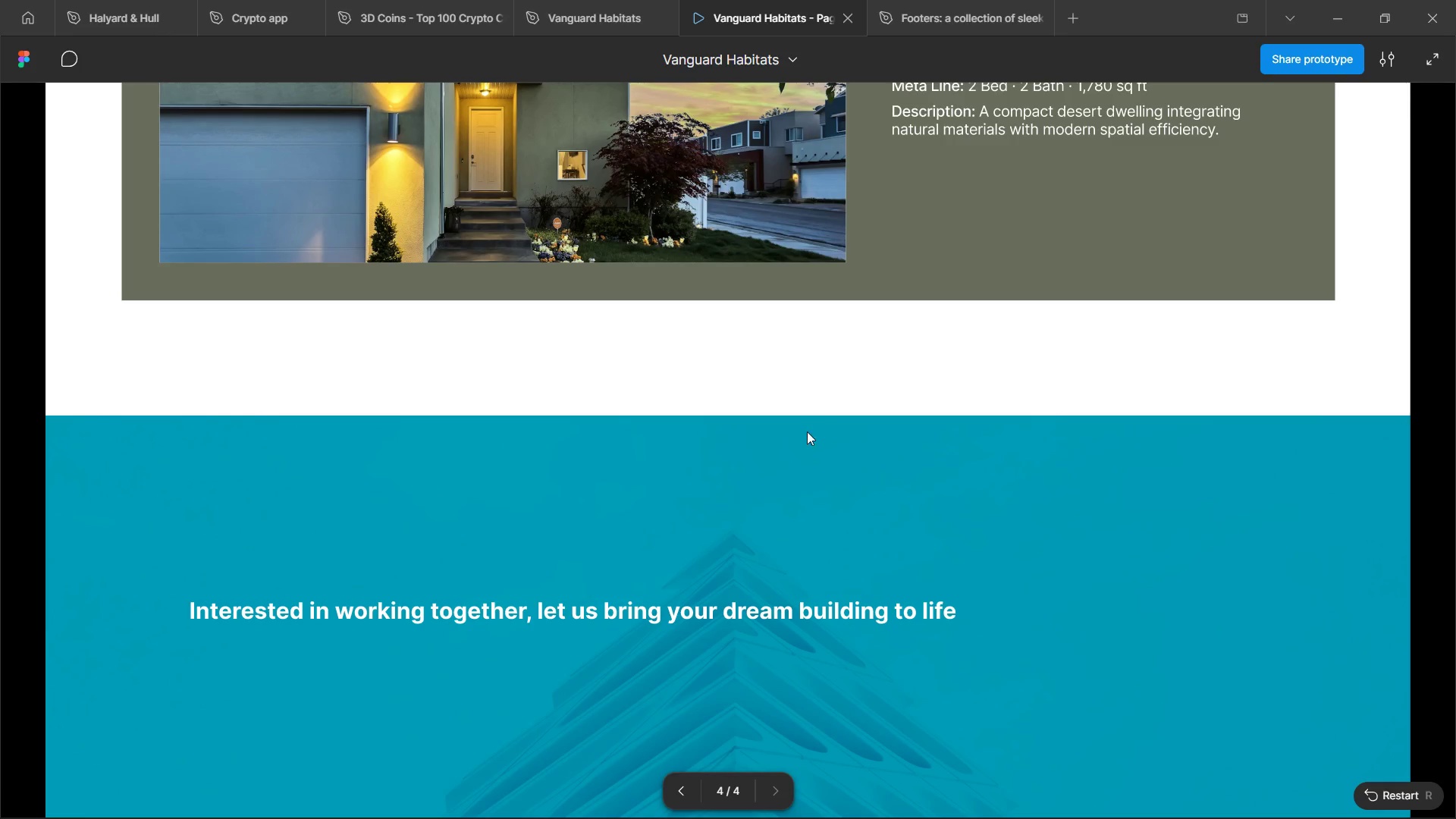 
scroll: coordinate [1010, 285], scroll_direction: up, amount: 44.0
 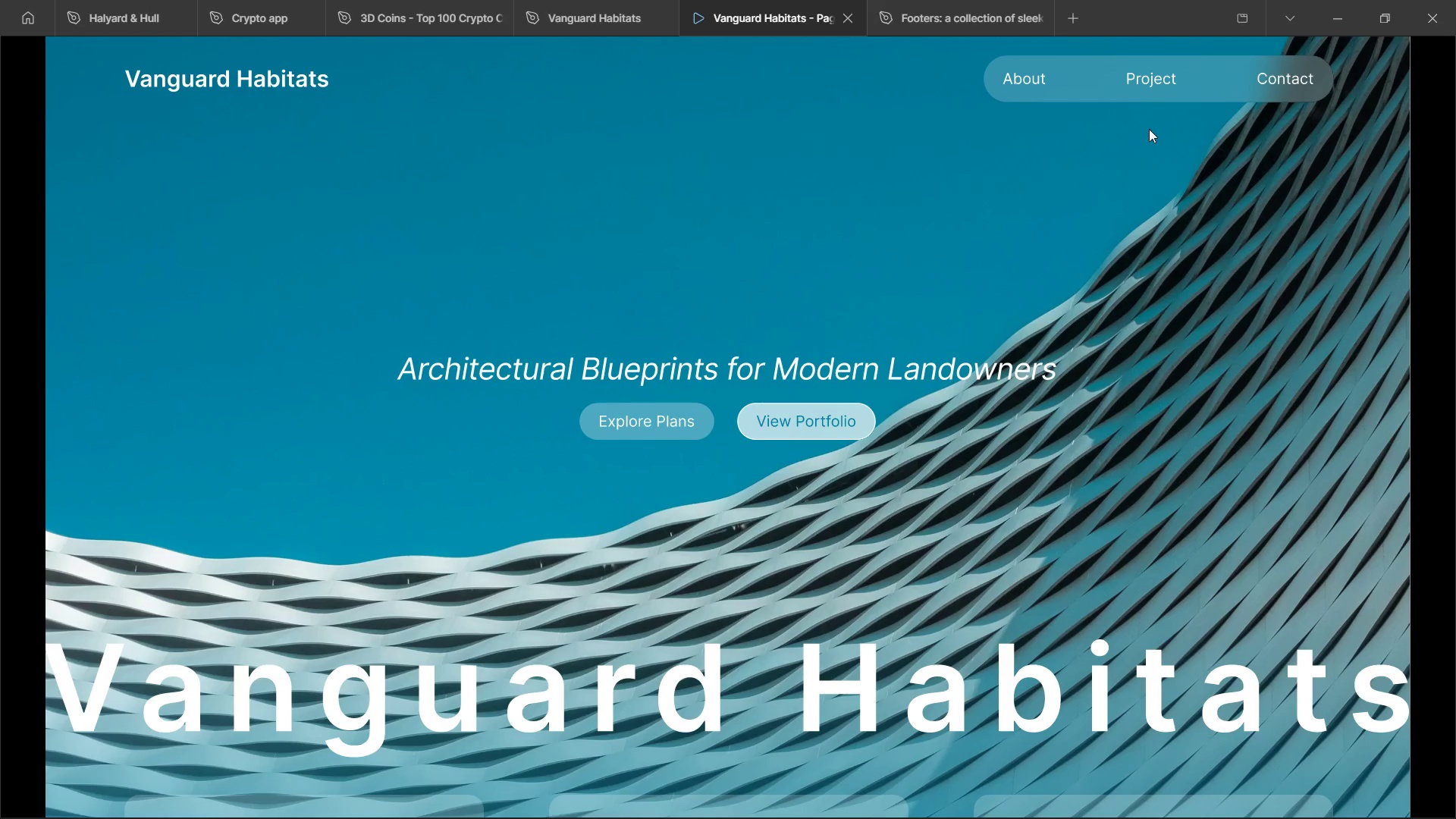 
right_click([1149, 129])
 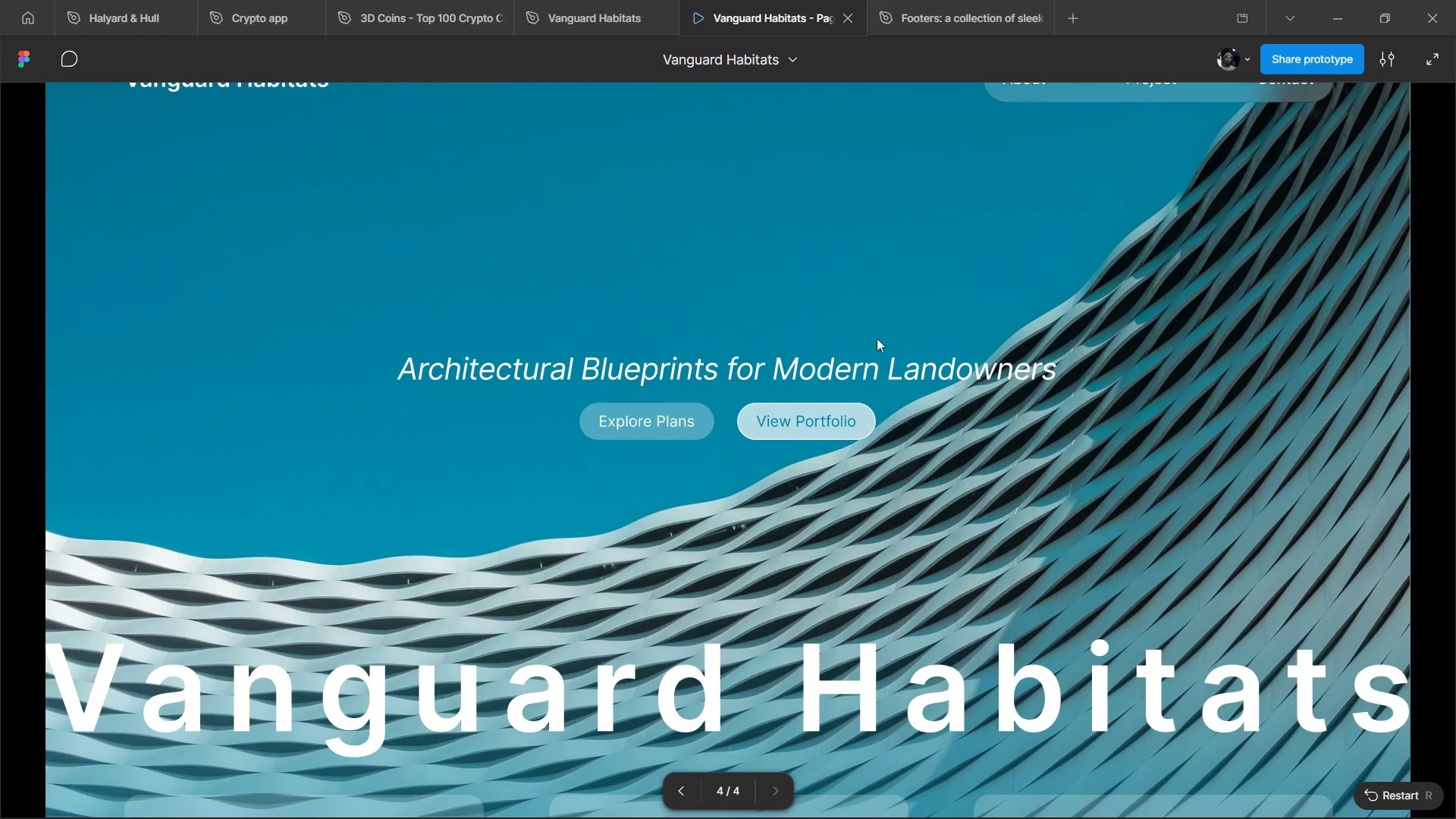 
scroll: coordinate [839, 344], scroll_direction: up, amount: 5.0
 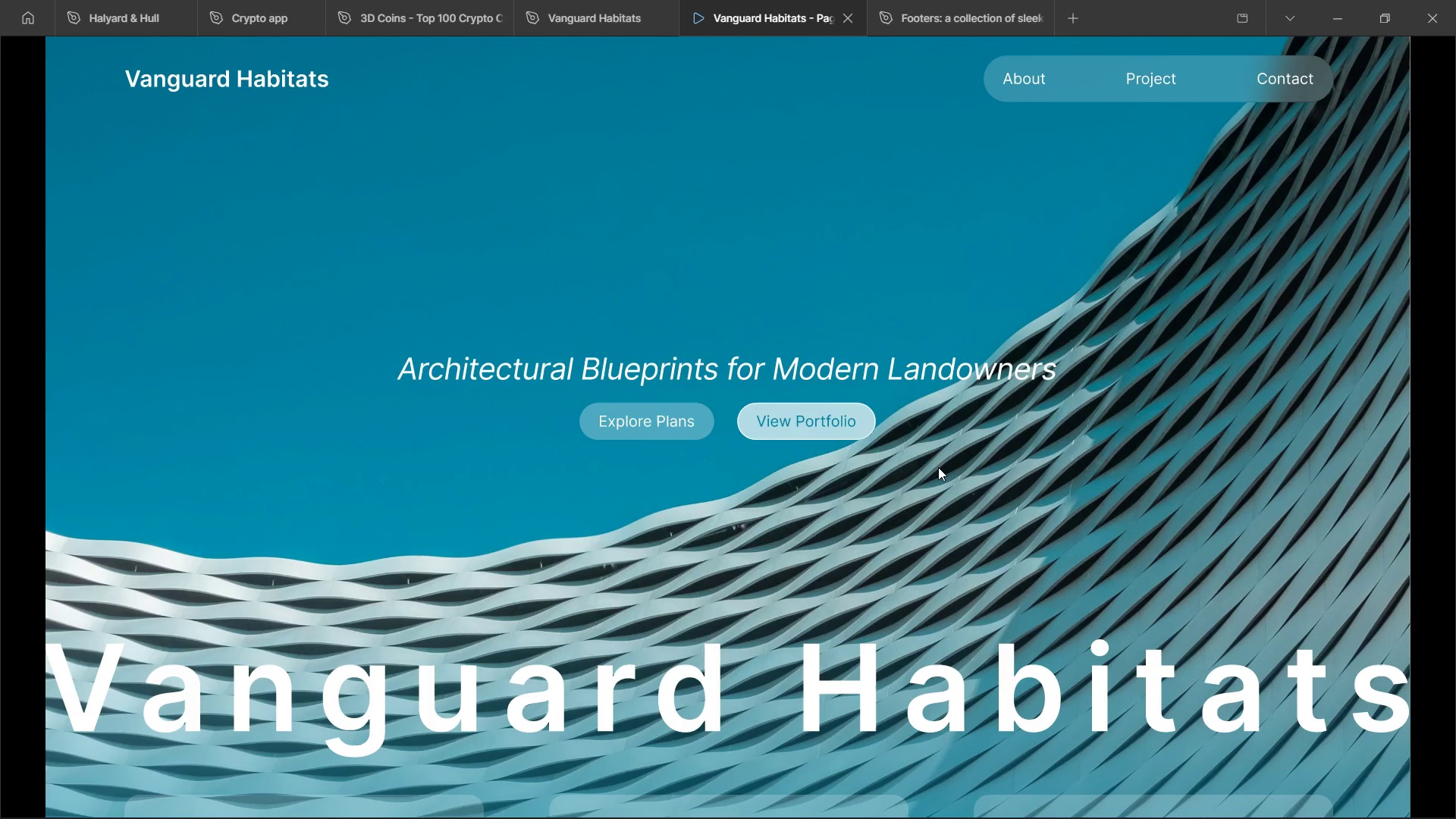 
wait(6.47)
 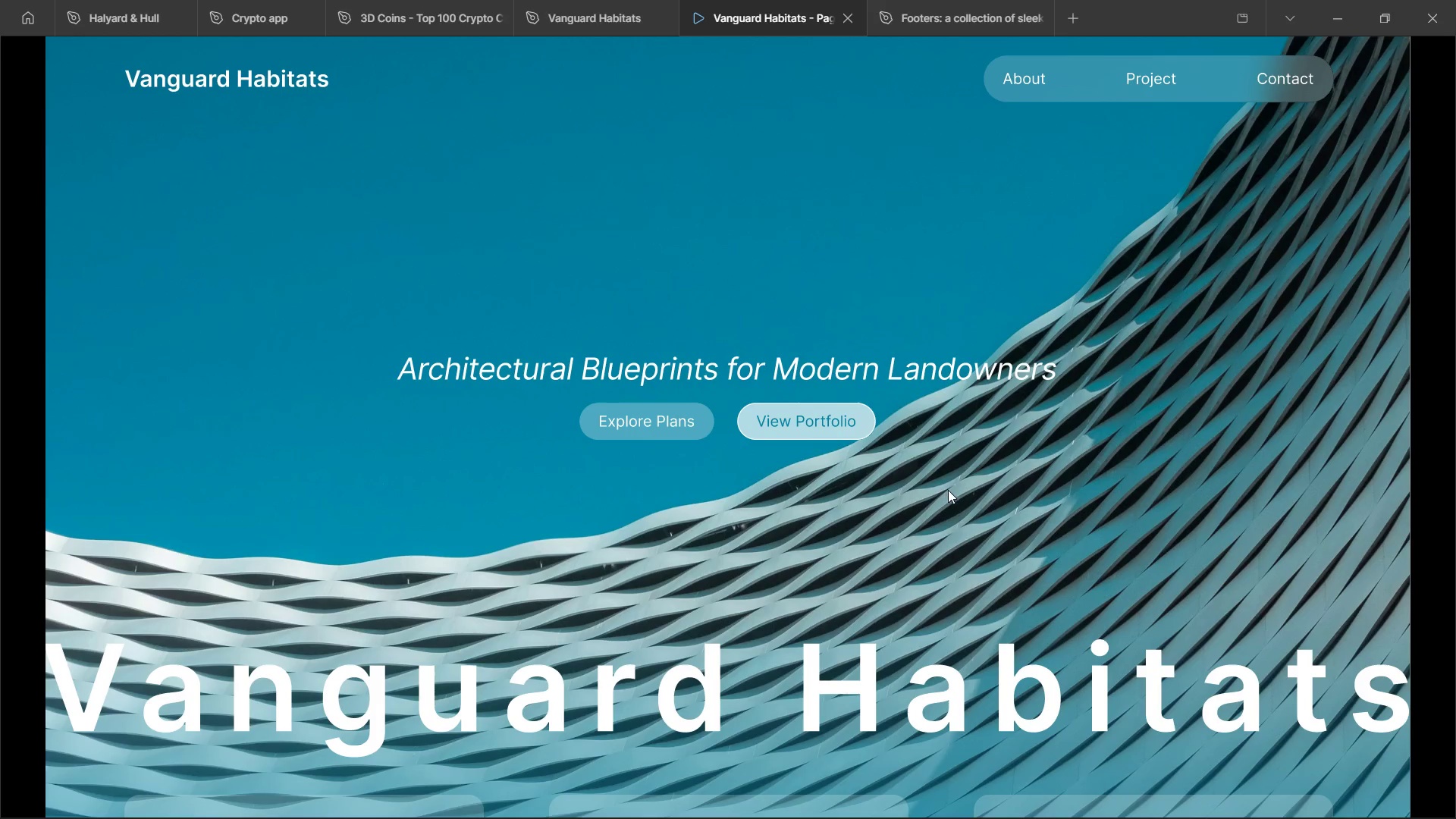 
scroll: coordinate [938, 467], scroll_direction: none, amount: 0.0
 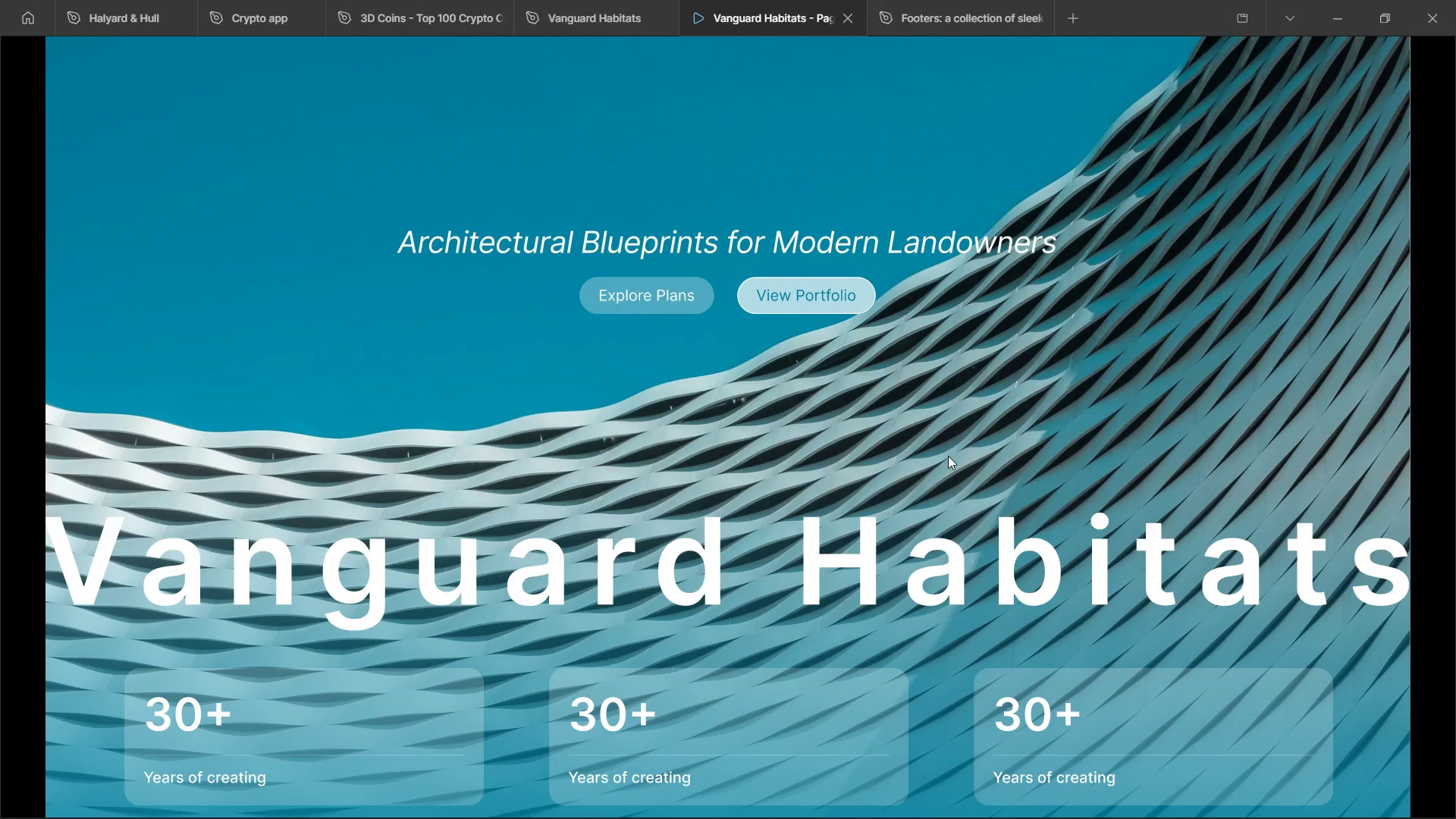 
scroll: coordinate [948, 456], scroll_direction: down, amount: 1.0
 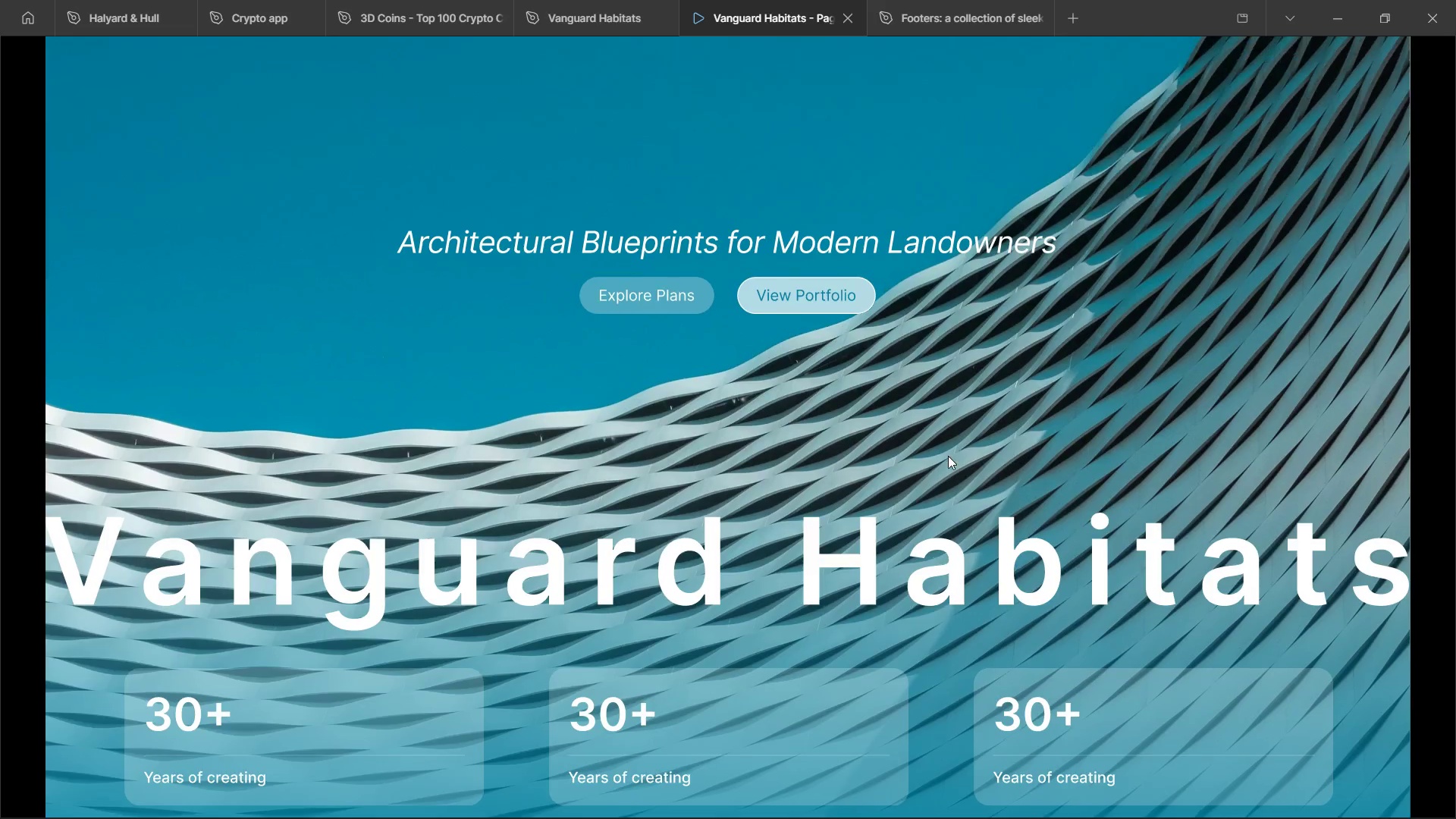 
scroll: coordinate [948, 456], scroll_direction: none, amount: 0.0
 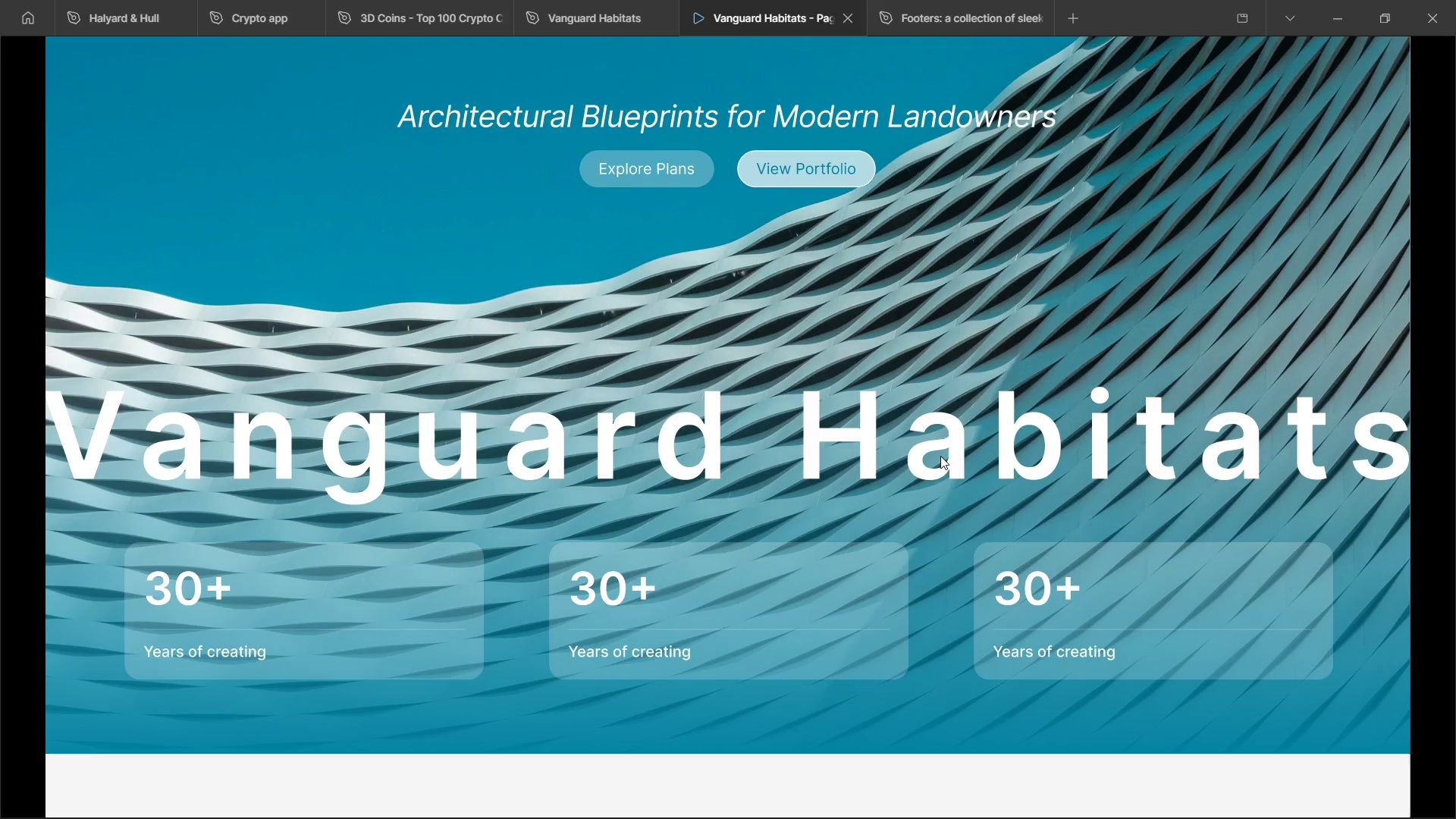 
scroll: coordinate [933, 456], scroll_direction: down, amount: 17.0
 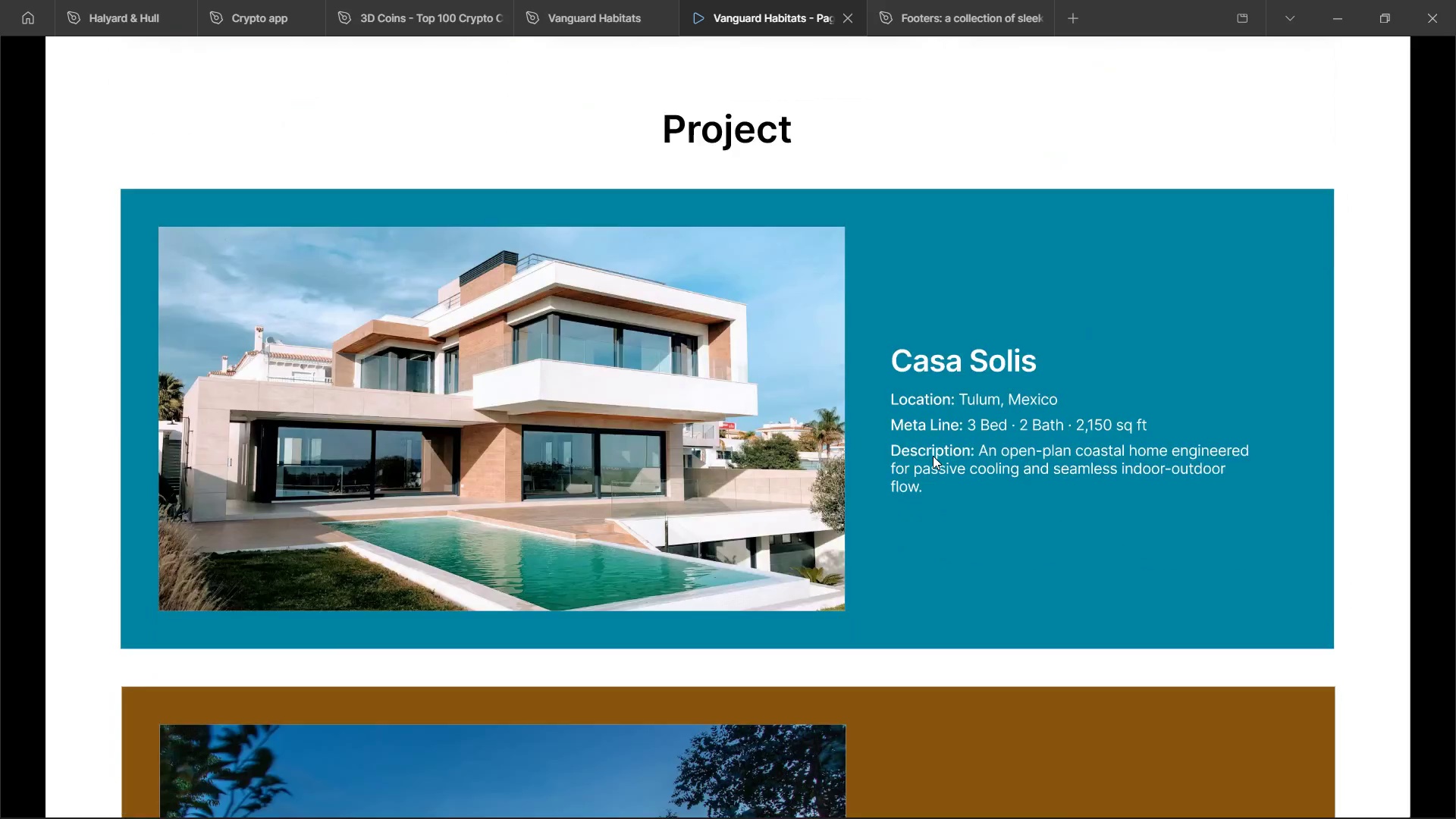 
scroll: coordinate [932, 457], scroll_direction: down, amount: 4.0
 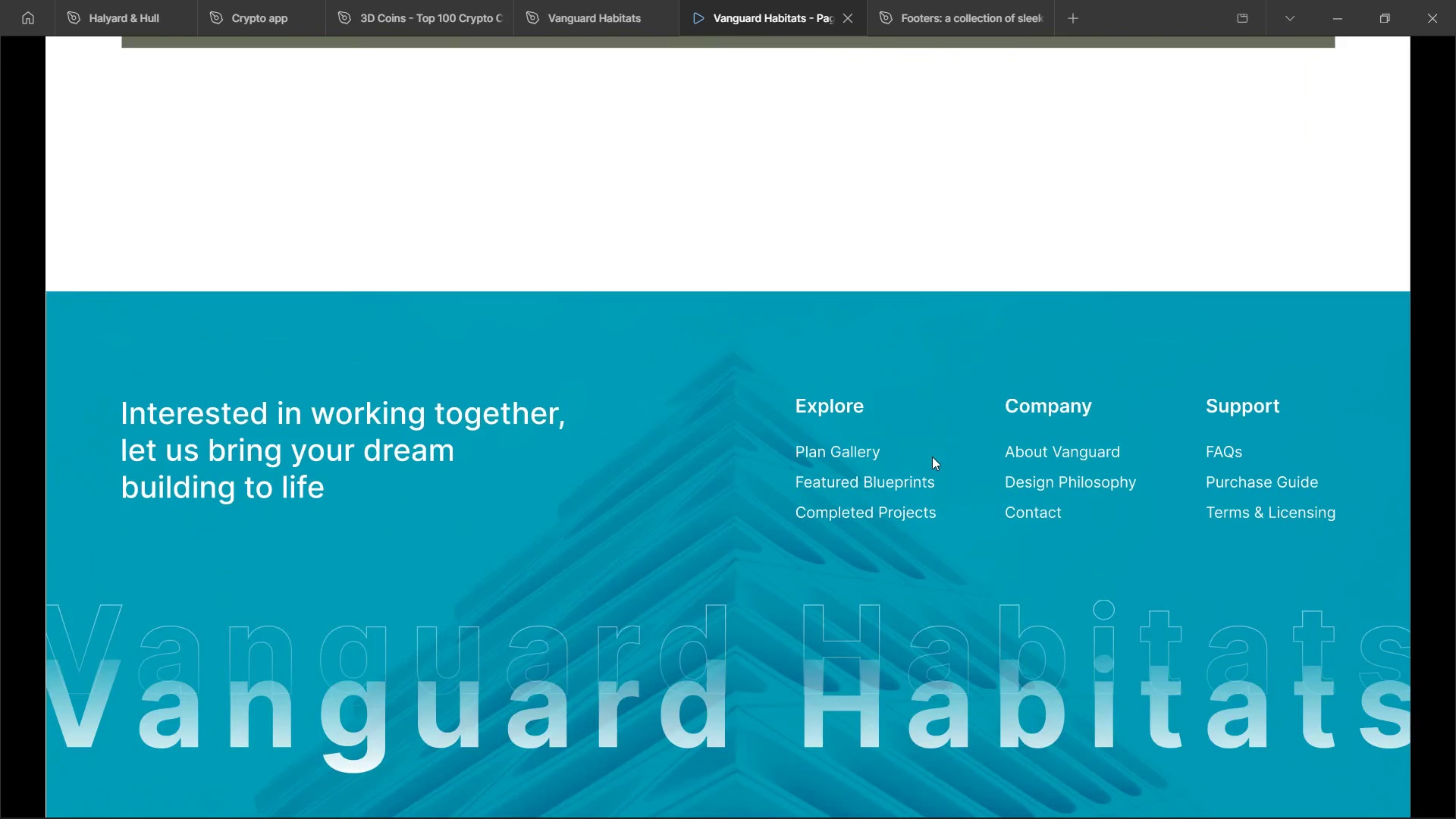 
scroll: coordinate [927, 460], scroll_direction: up, amount: 33.0
 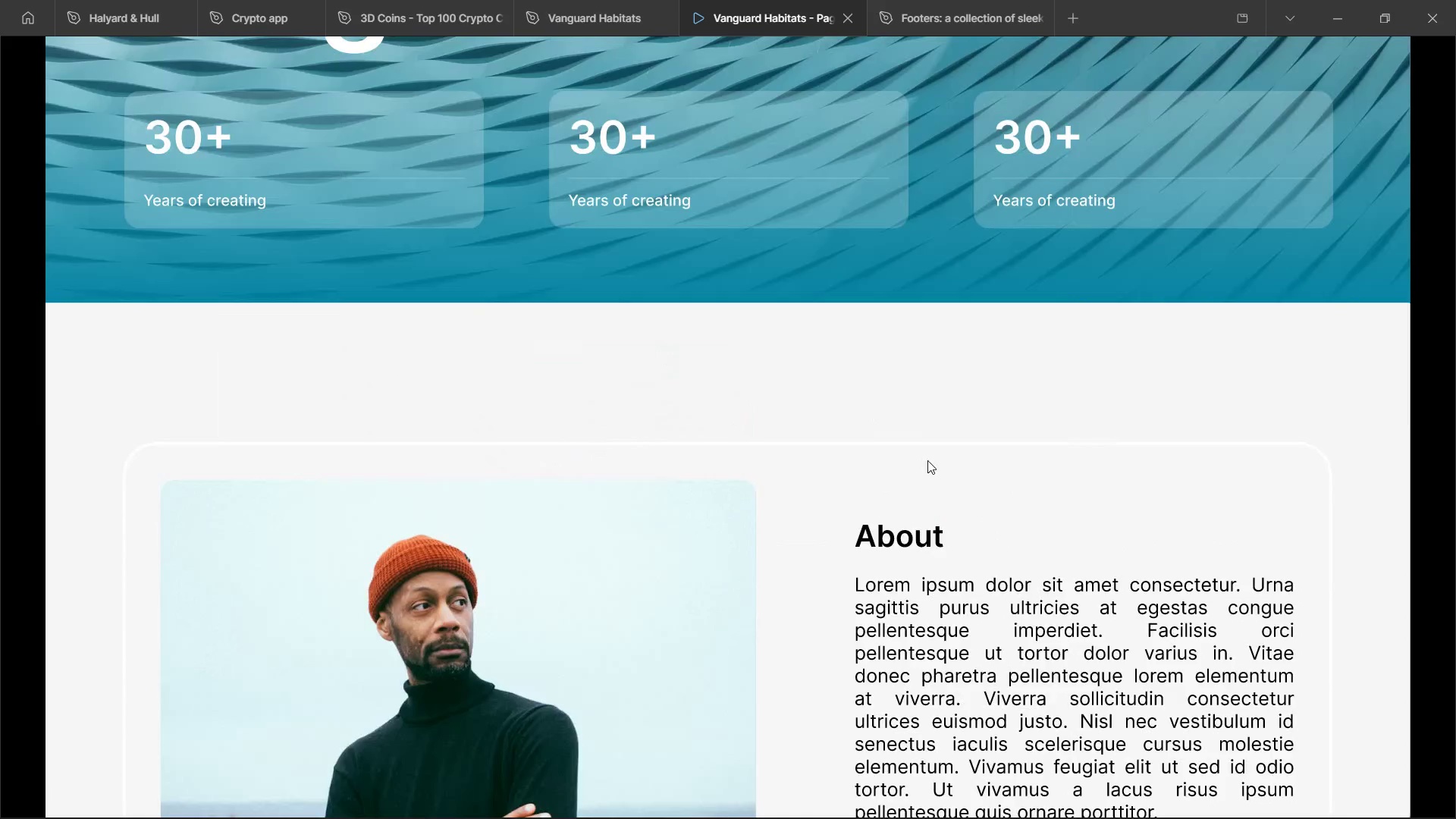 
scroll: coordinate [927, 461], scroll_direction: none, amount: 0.0
 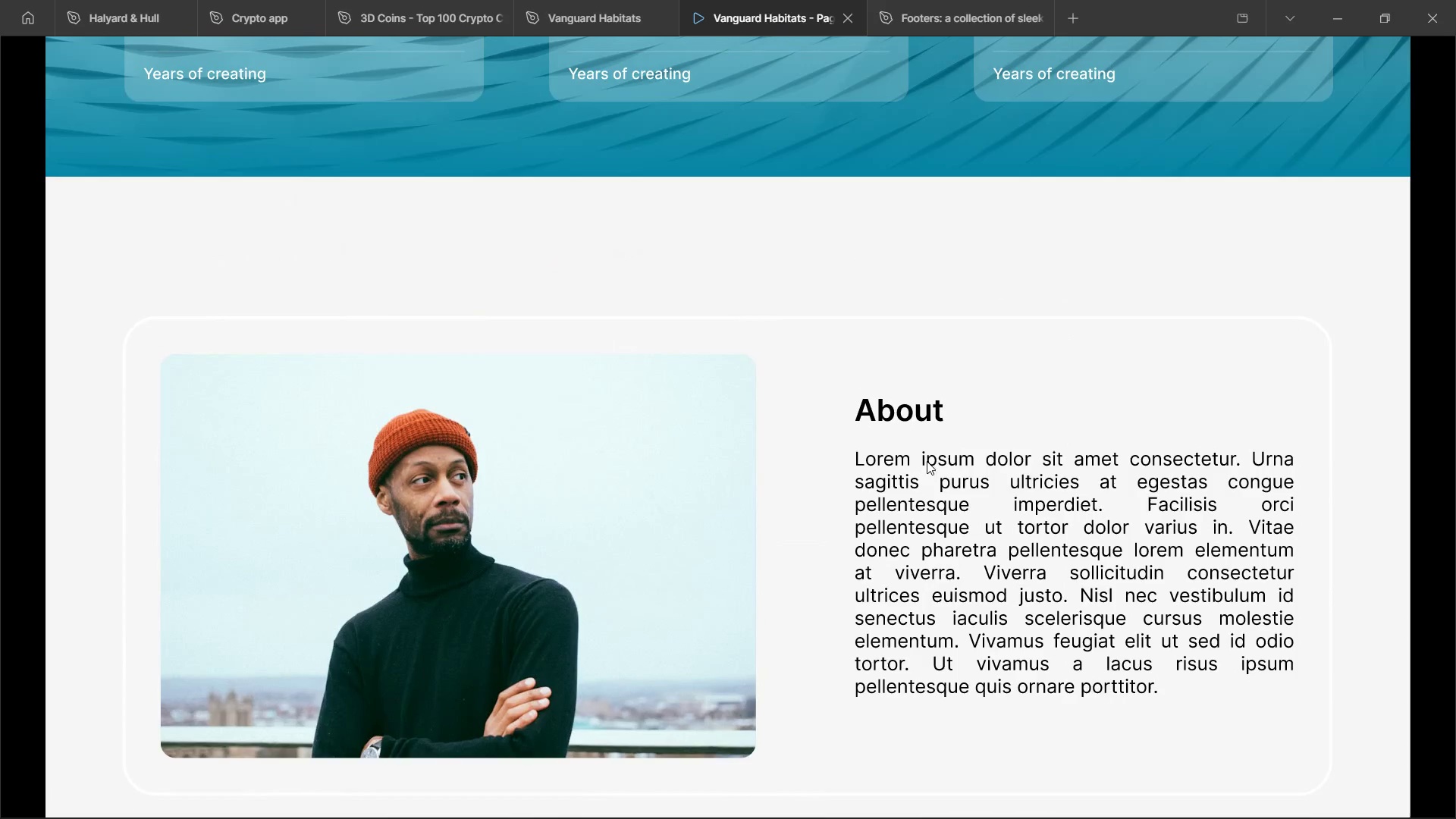 
scroll: coordinate [922, 465], scroll_direction: up, amount: 10.0
 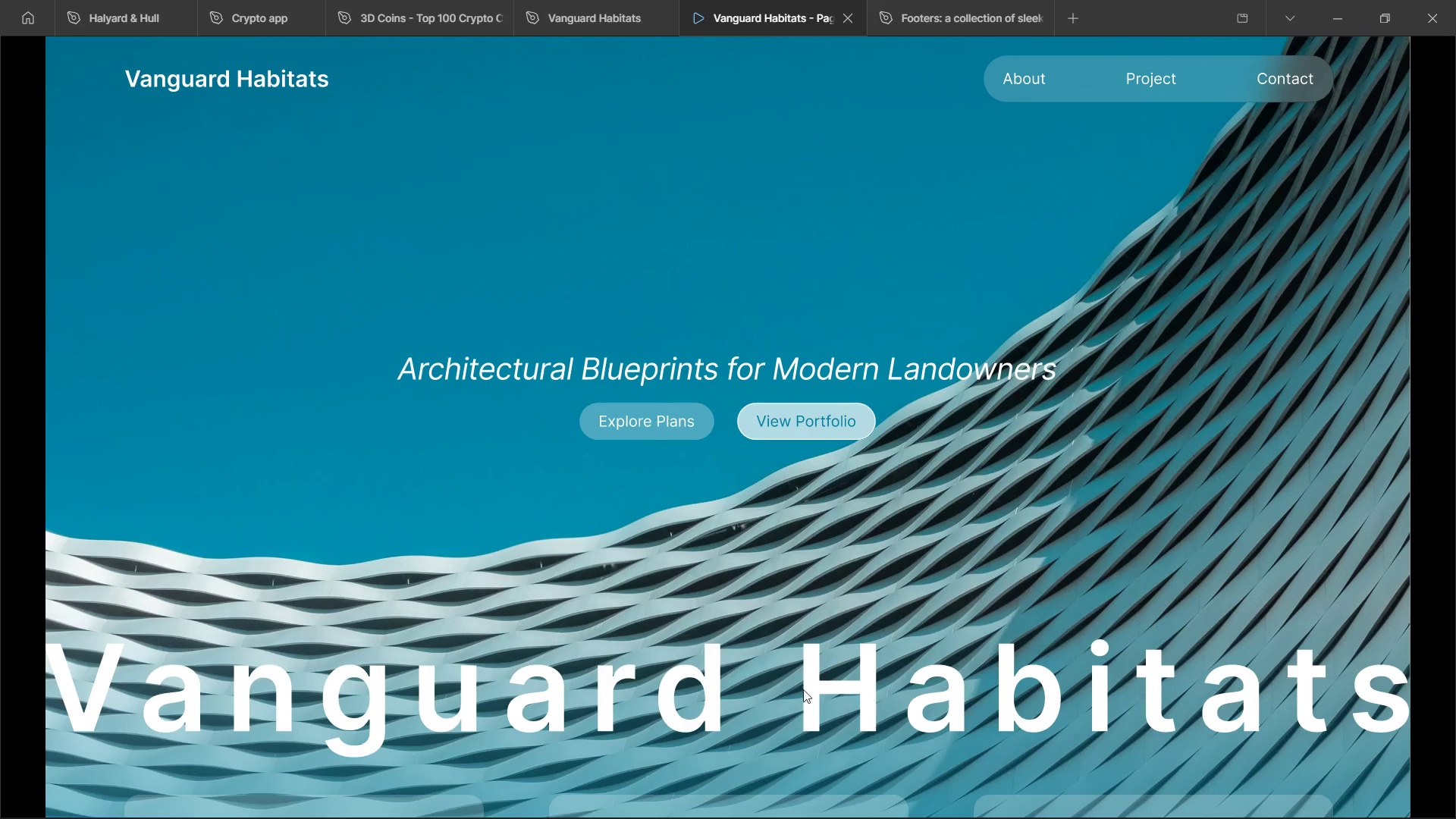 
wait(7.41)
 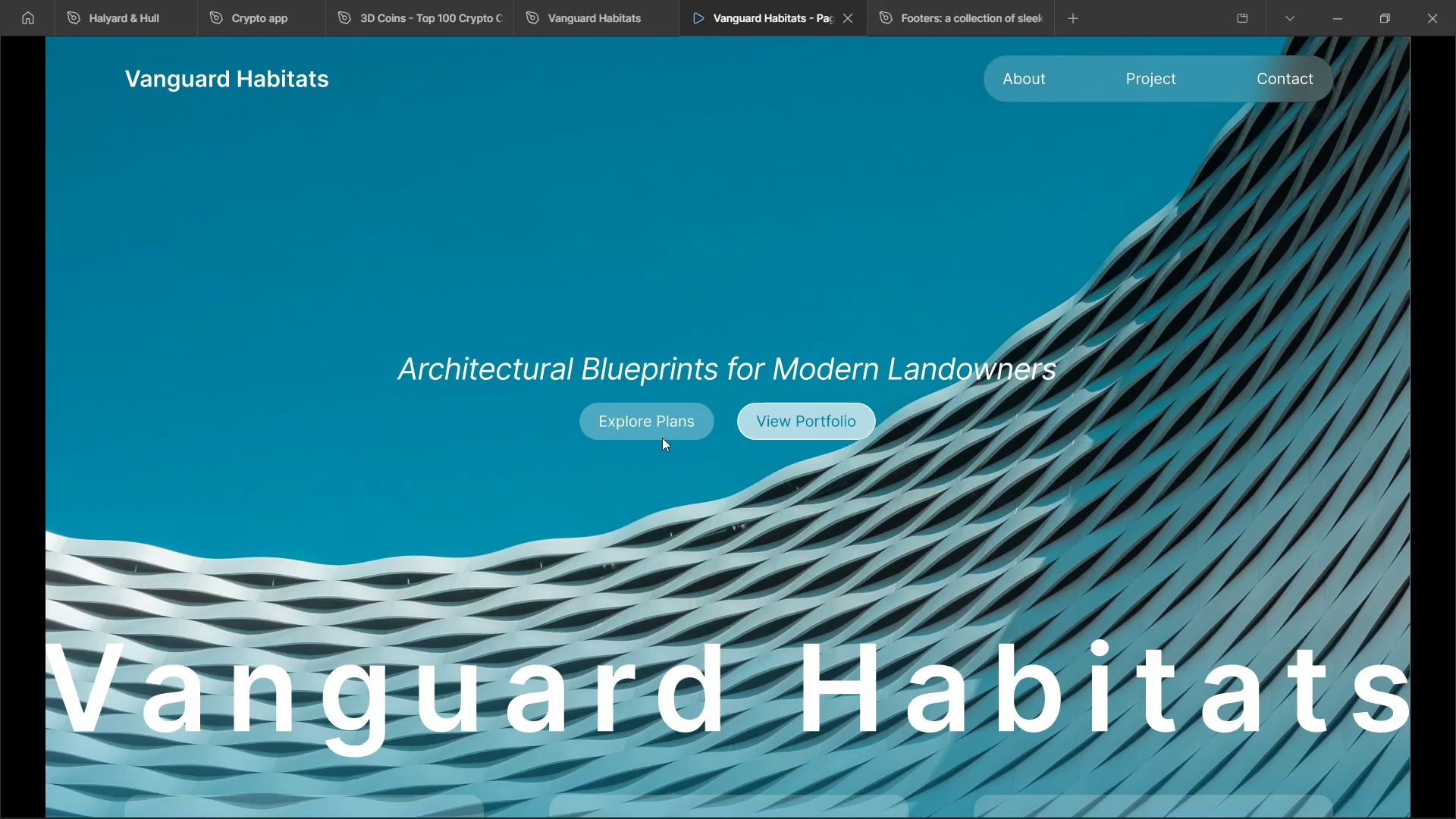 
scroll: coordinate [895, 388], scroll_direction: none, amount: 0.0
 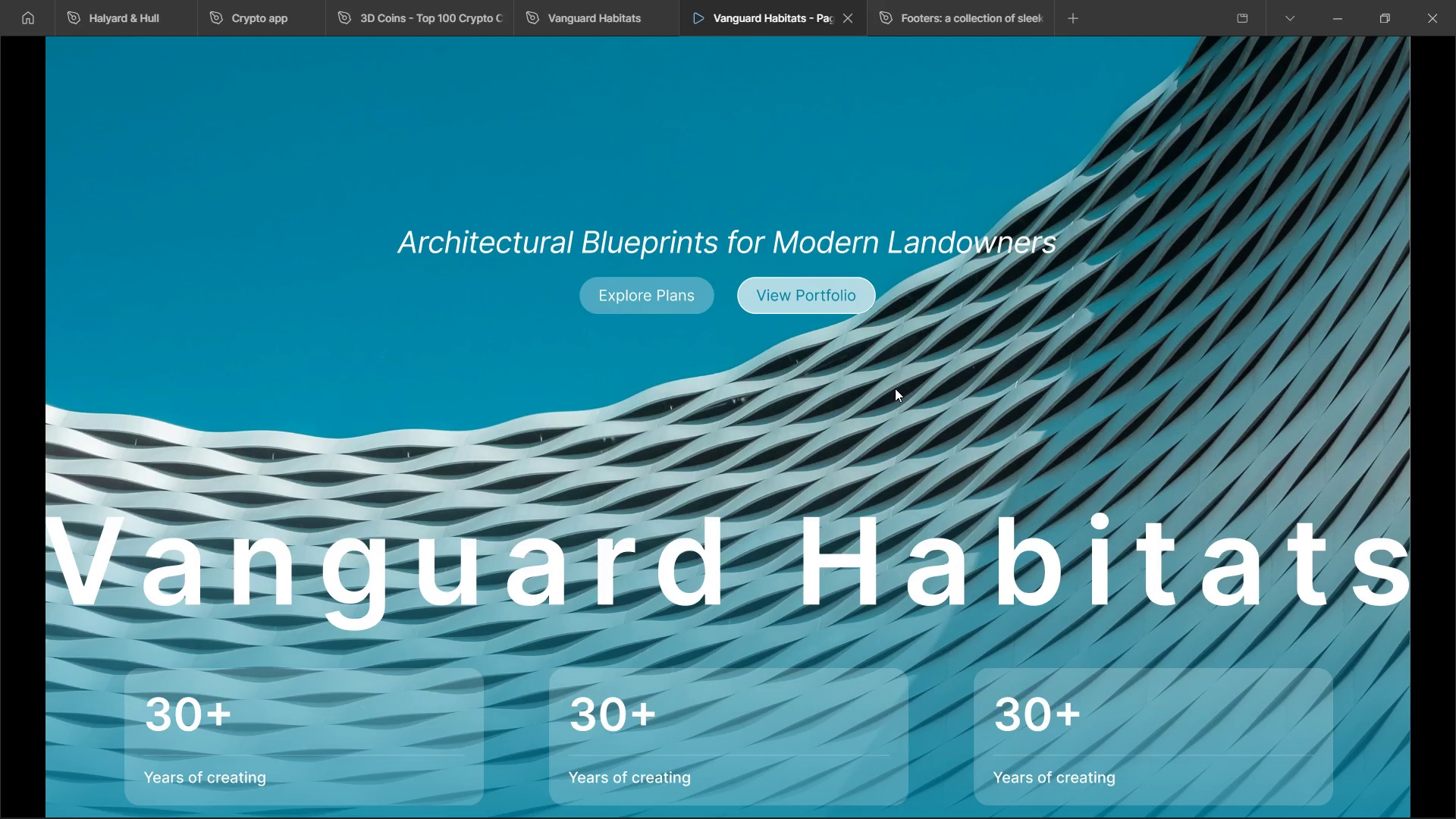 
scroll: coordinate [880, 432], scroll_direction: down, amount: 47.0
 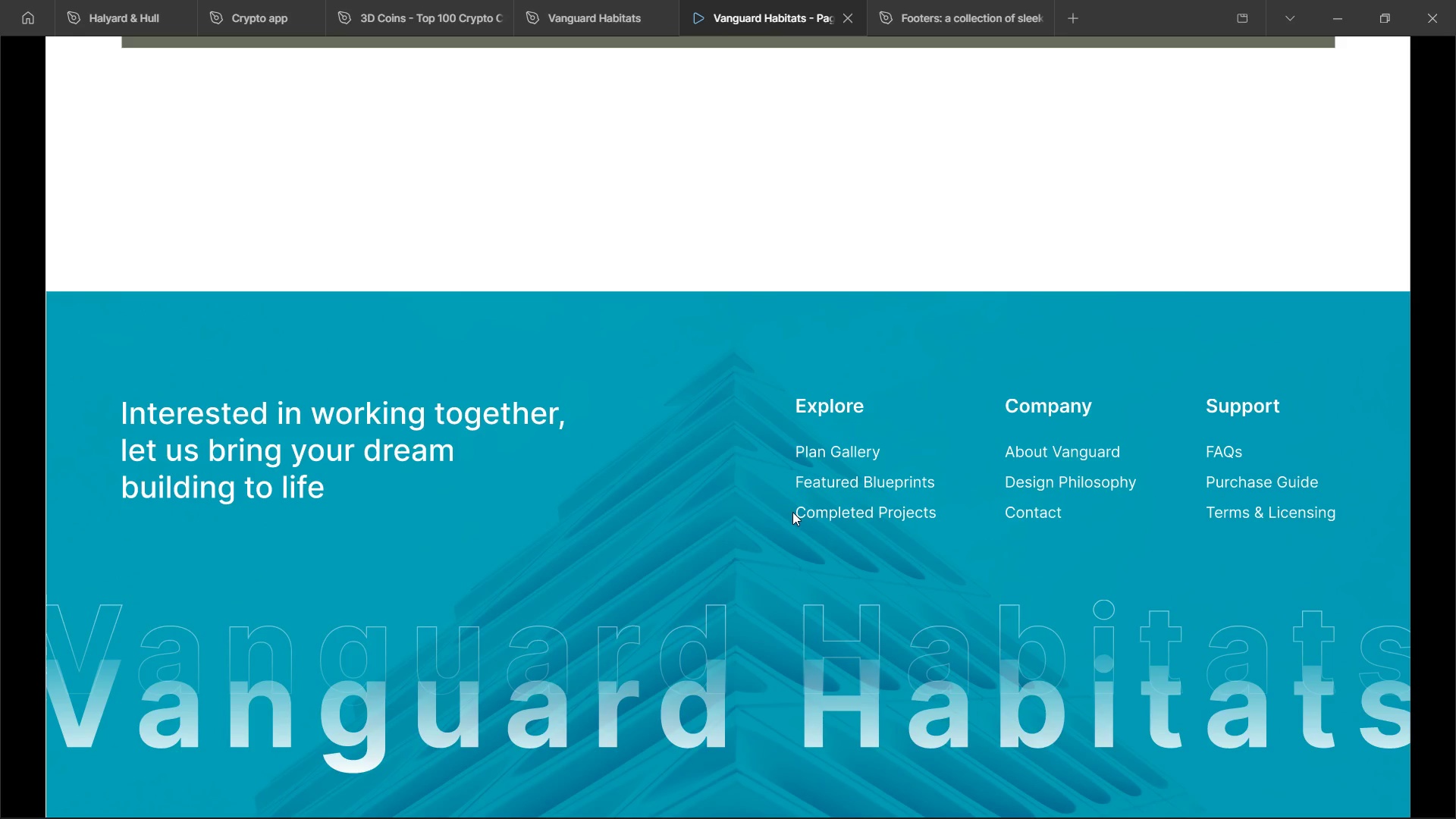 
wait(38.82)
 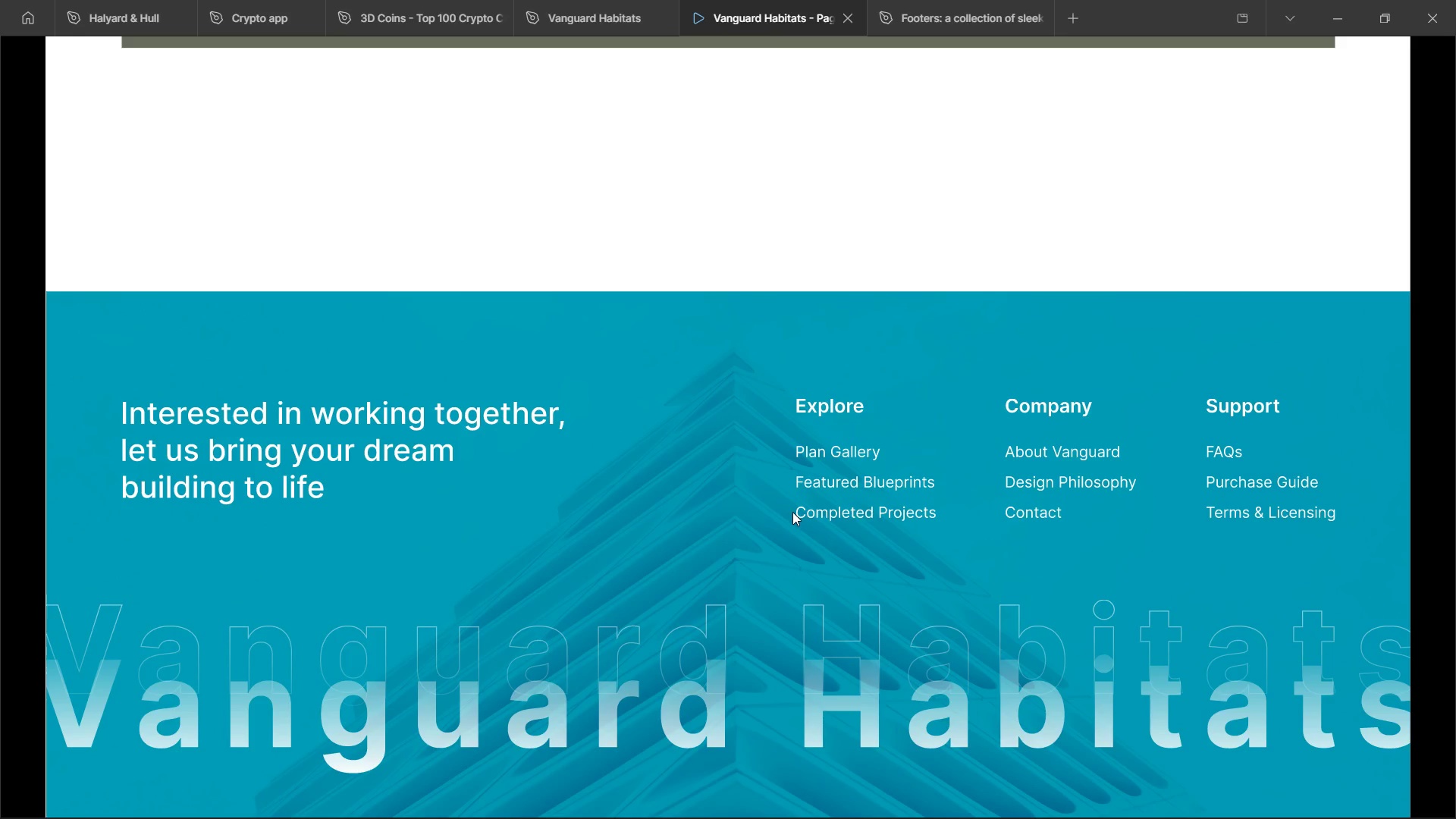 
left_click([1106, 285])
 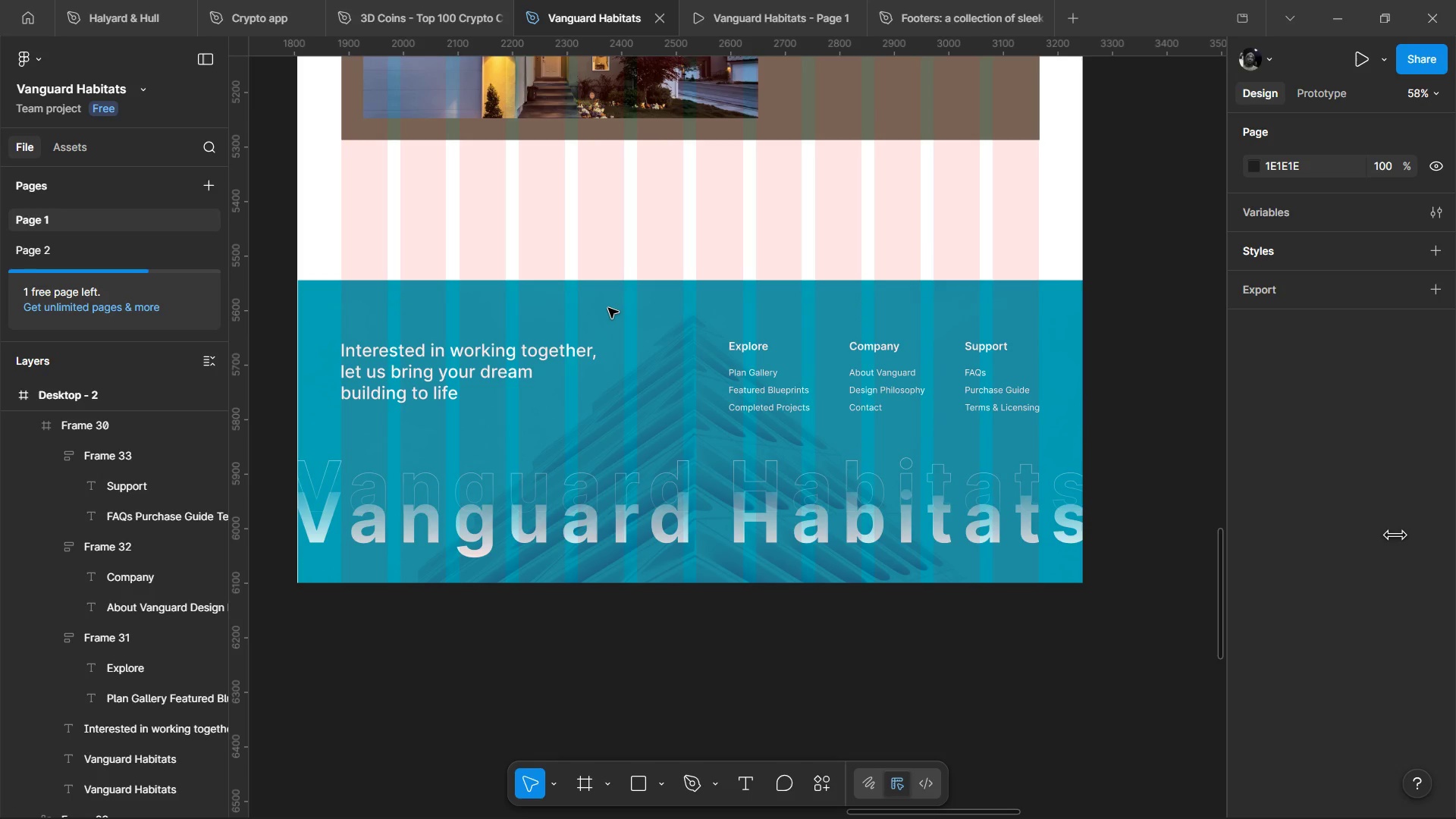 
double_click([608, 308])
 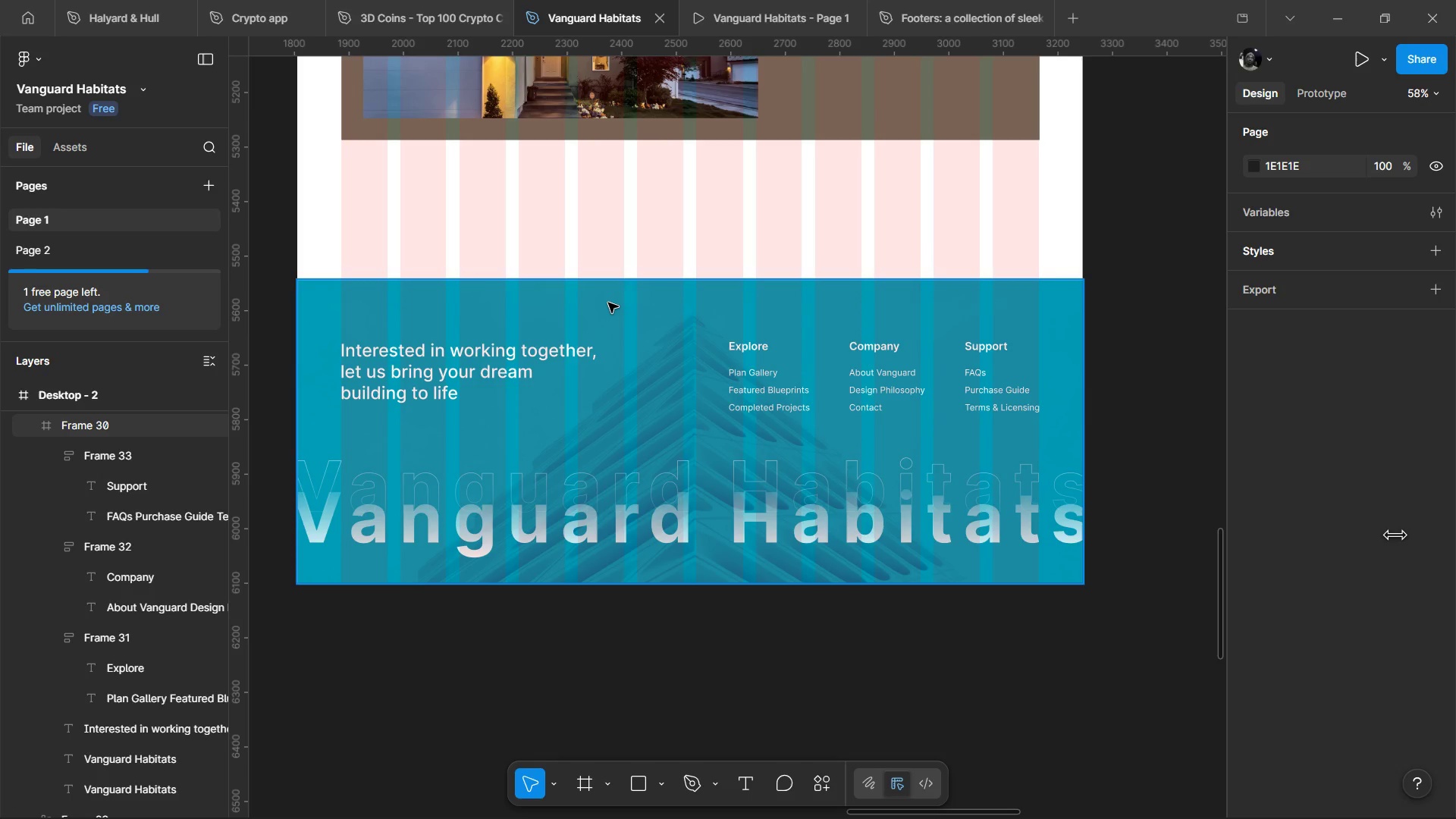 
hold_key(key=ArrowUp, duration=1.56)
 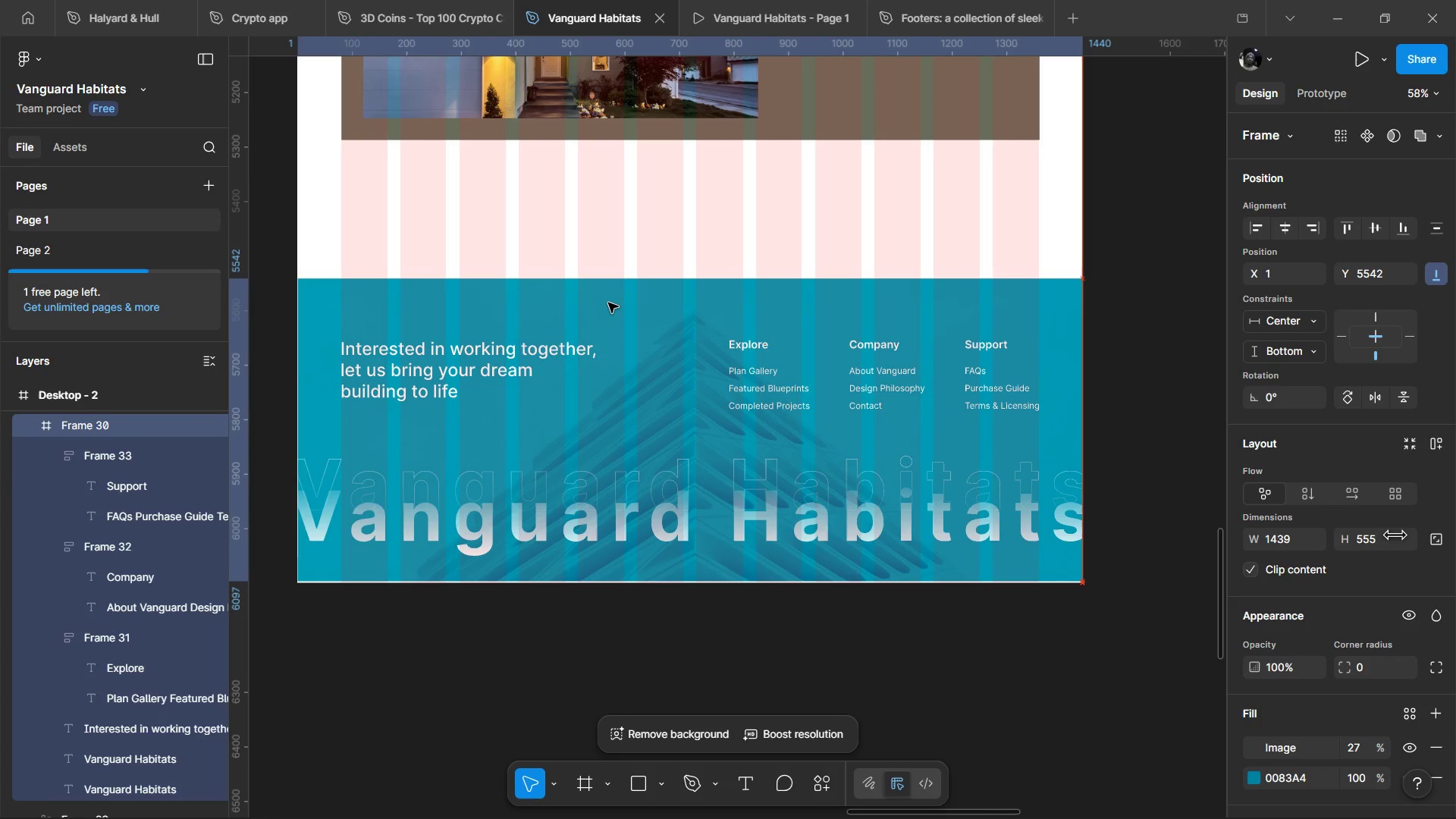 
hold_key(key=ArrowUp, duration=1.55)
 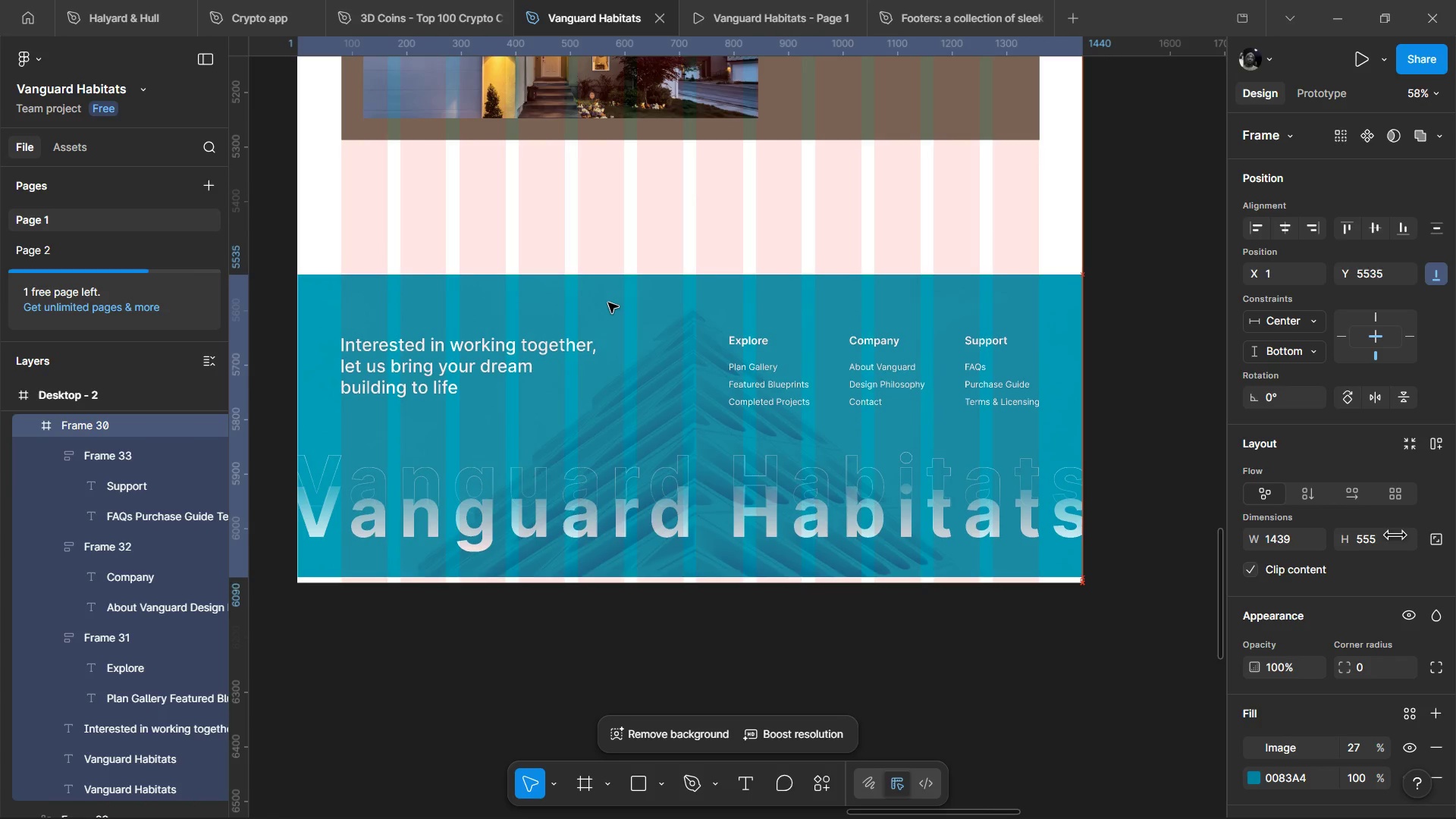 
hold_key(key=ArrowUp, duration=1.12)
 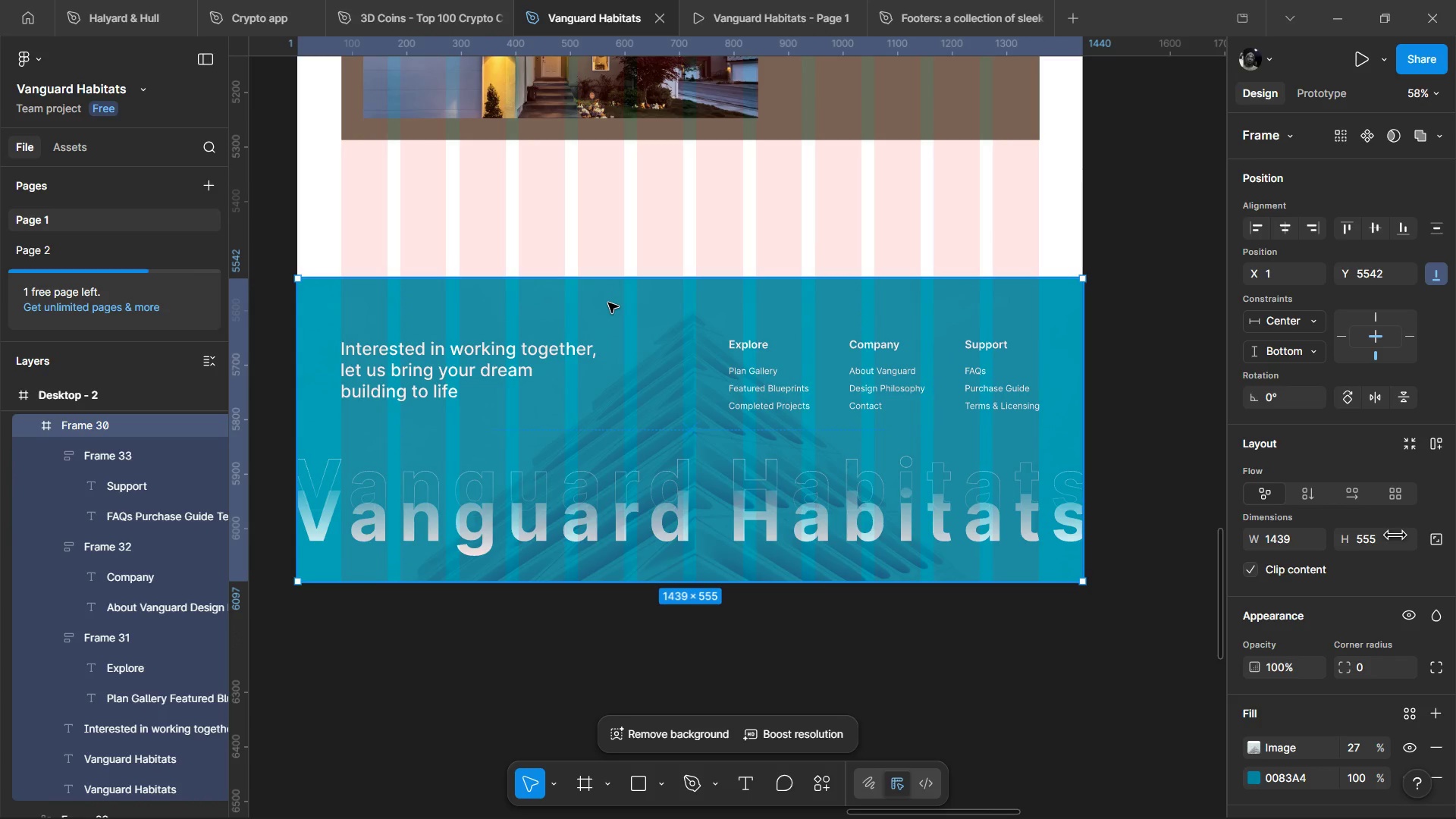 
key(Control+Z)
 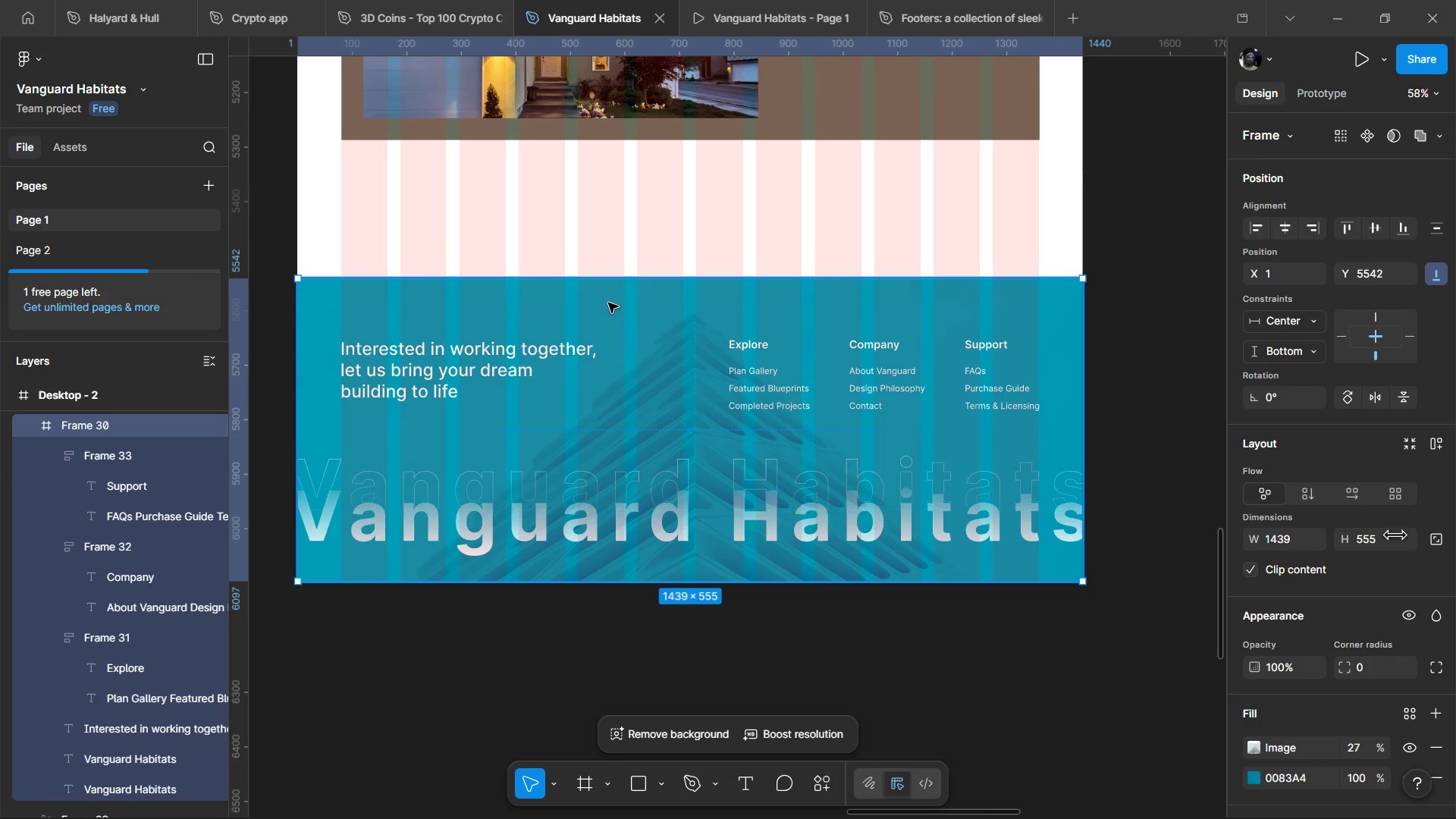 
key(Control+Z)
 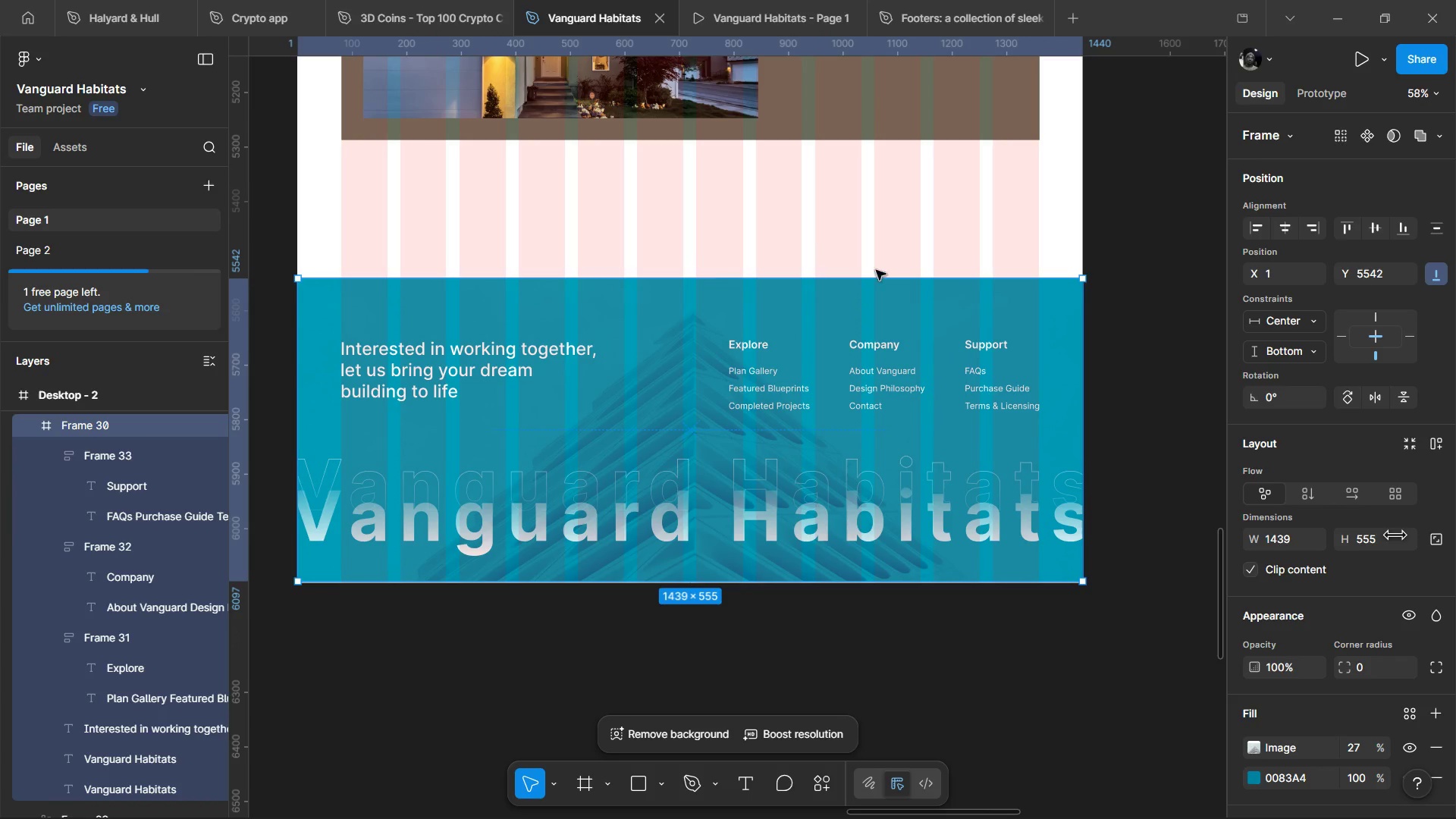 
left_click([1167, 218])
 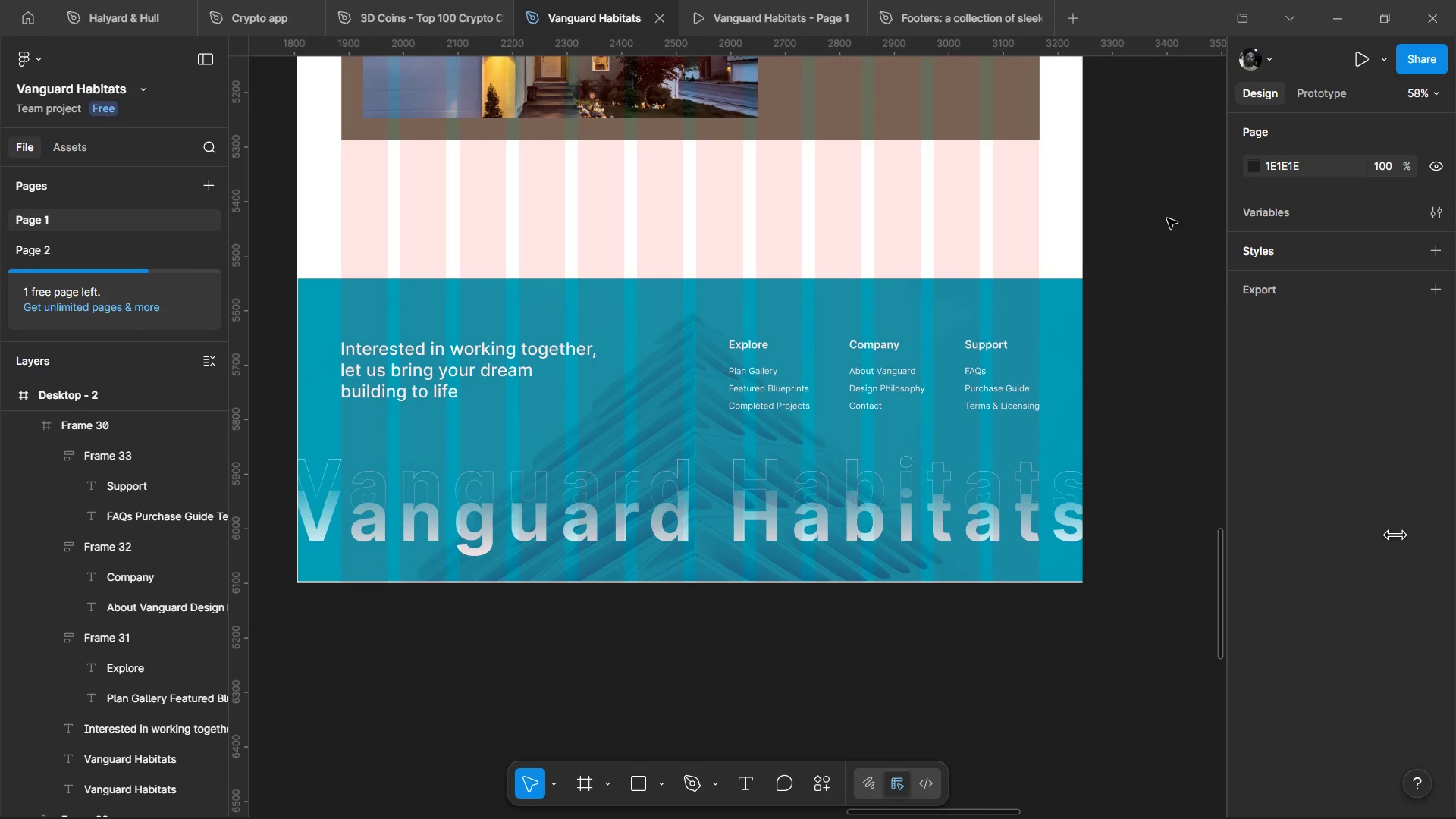 
key(Control+Z)
 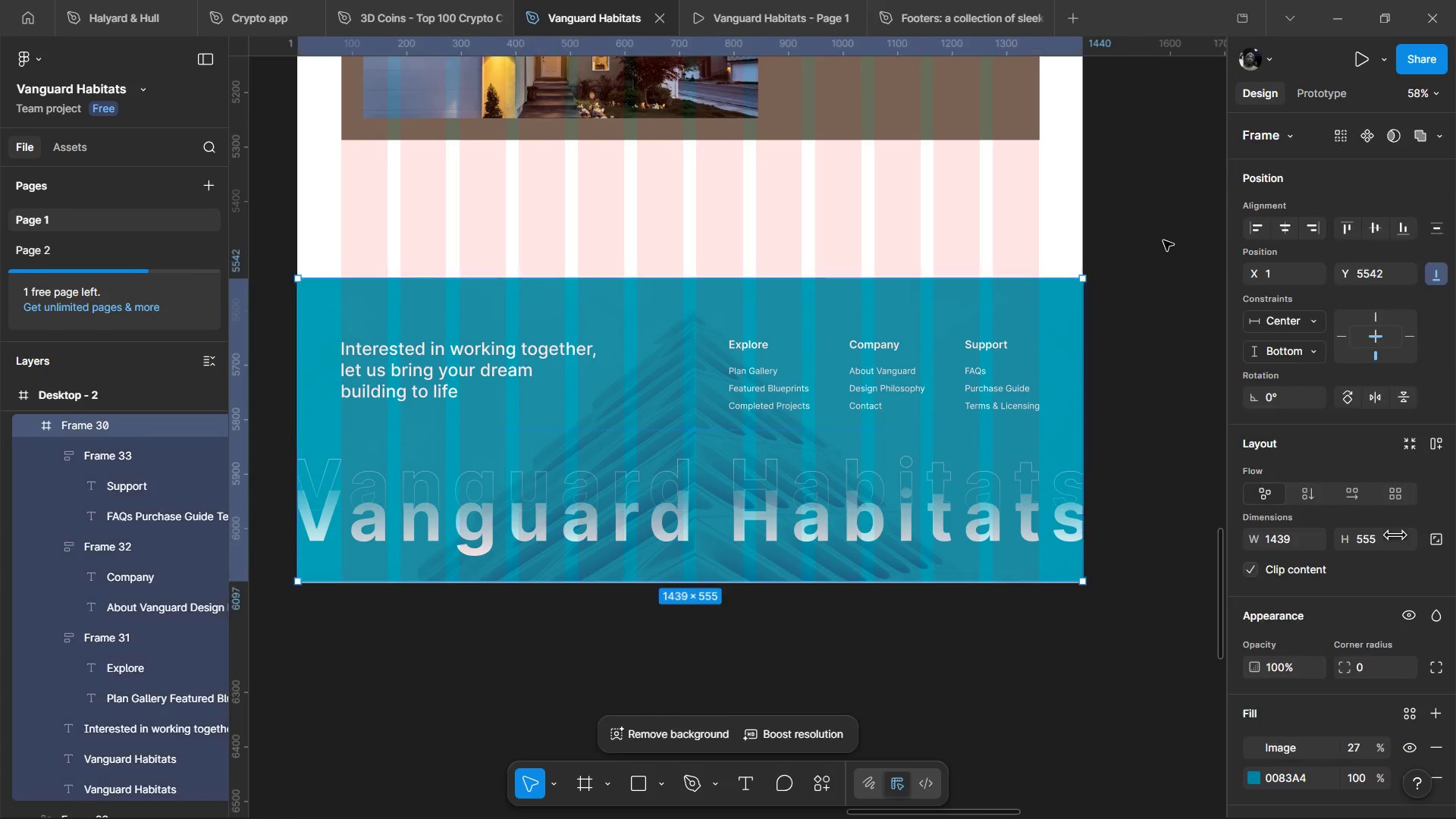 
key(Control+Z)
 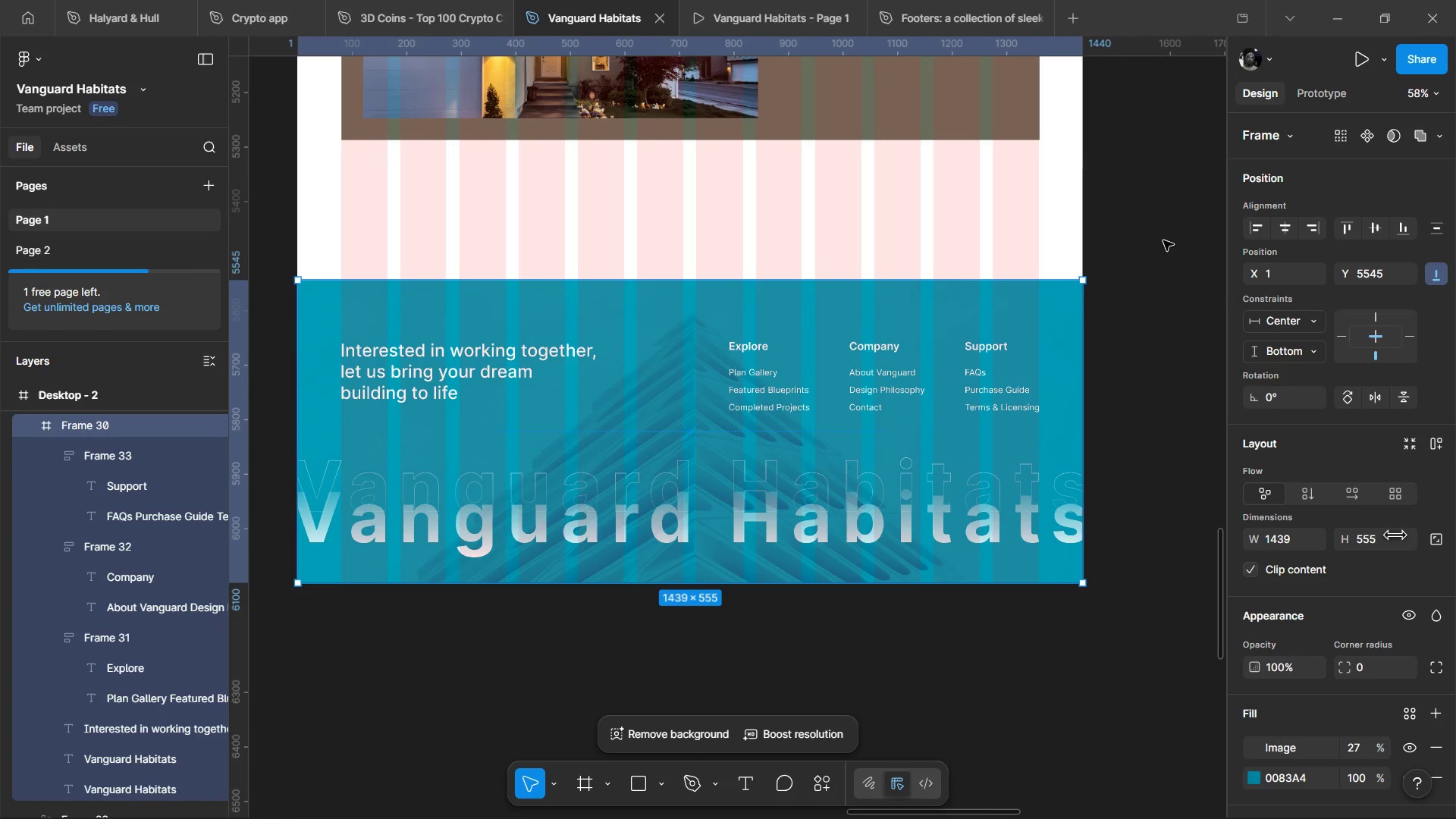 
key(Control+Z)
 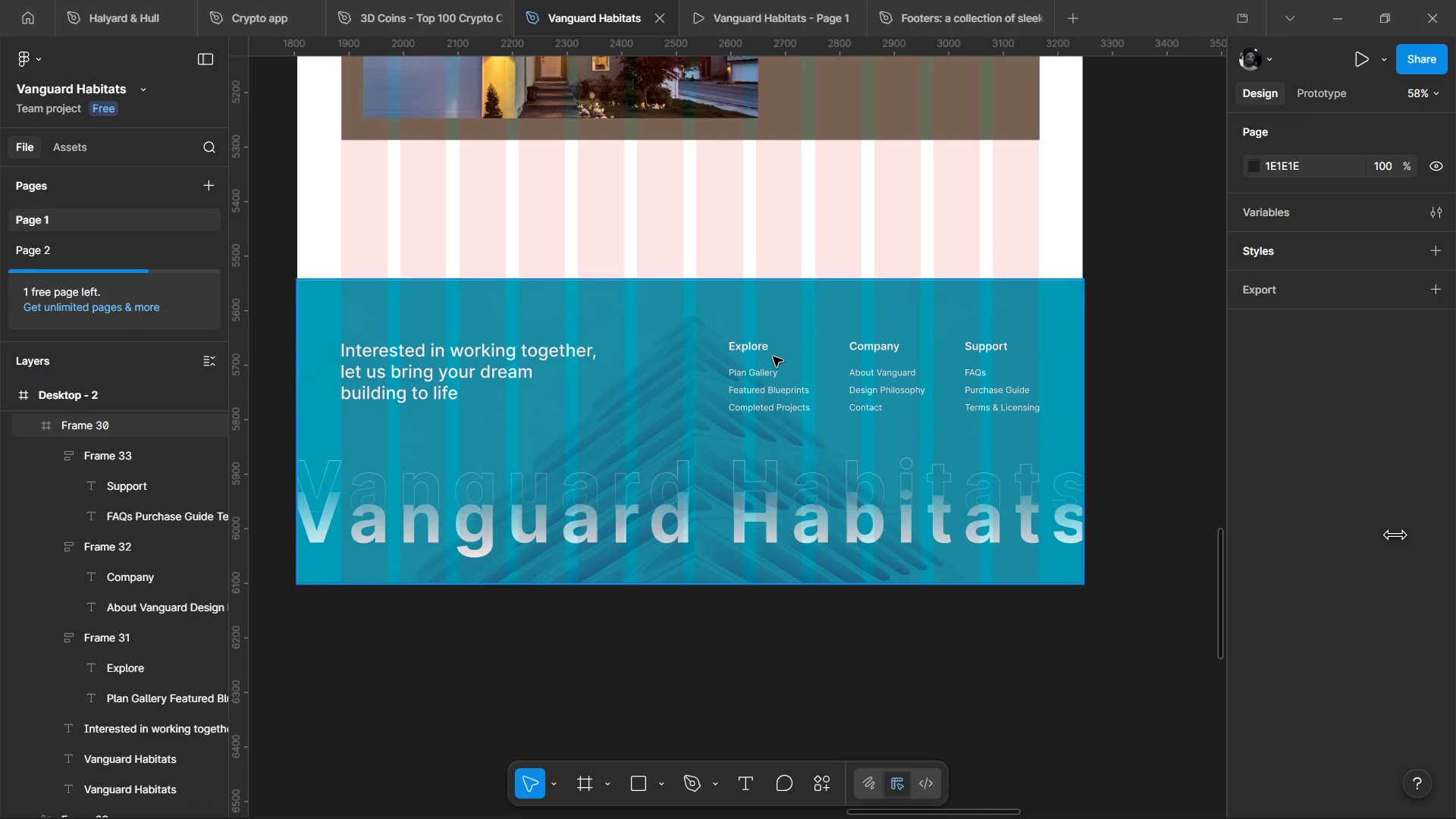 
left_click([794, 322])
 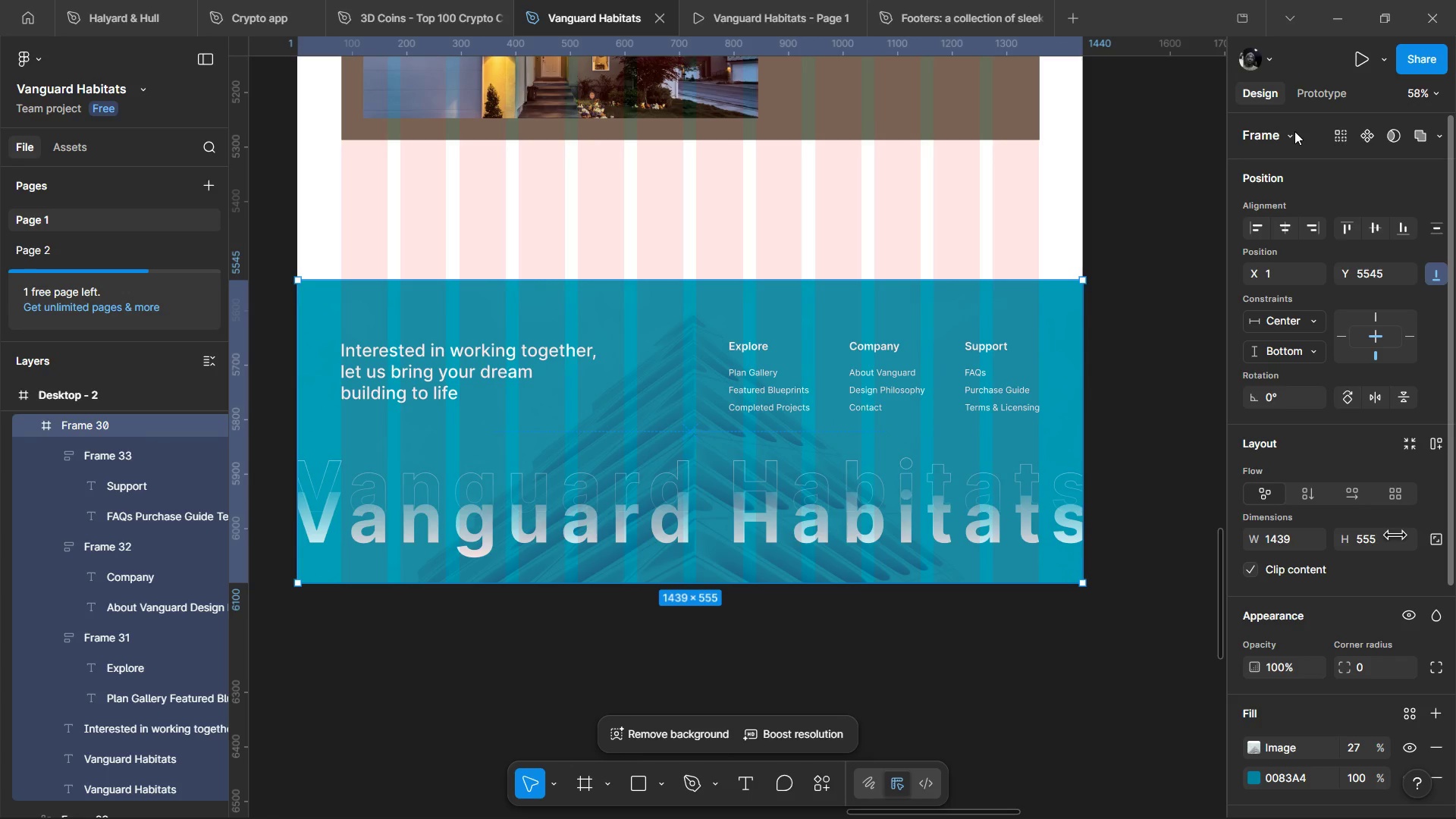 
left_click([1283, 227])
 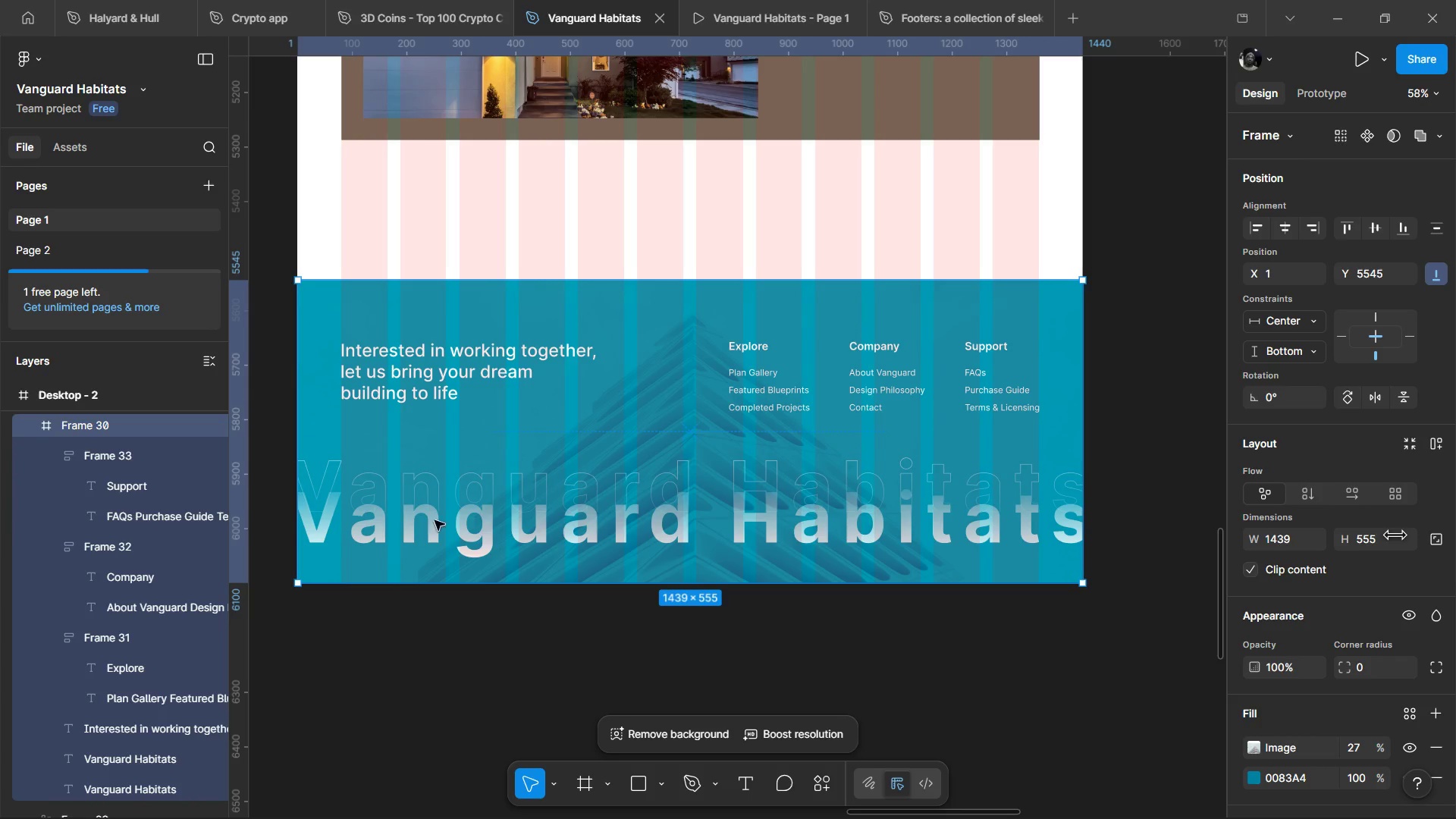 
hold_key(key=ControlLeft, duration=1.52)
scroll: coordinate [308, 431], scroll_direction: up, amount: 2.0
 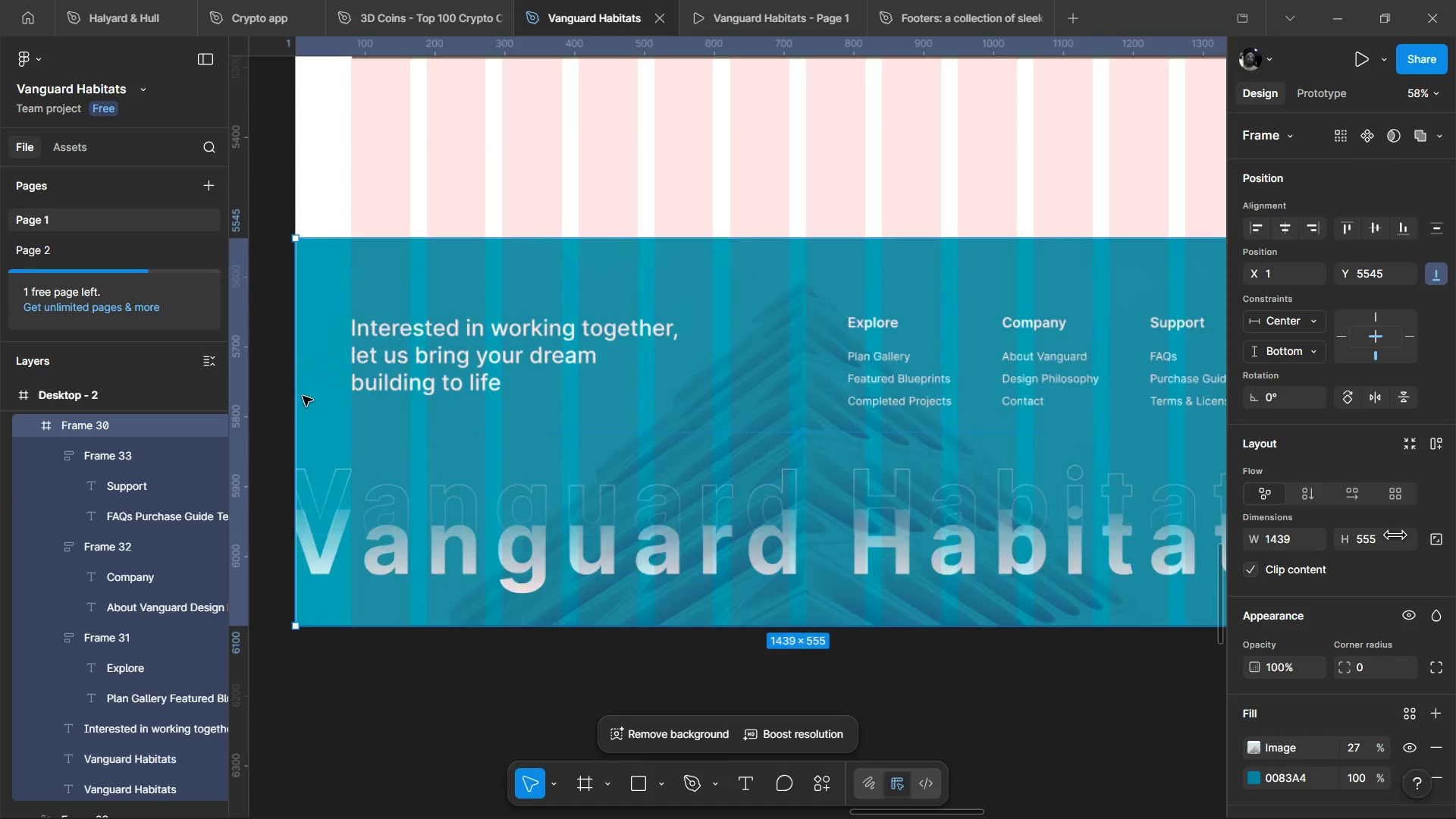 
hold_key(key=ControlLeft, duration=0.92)
 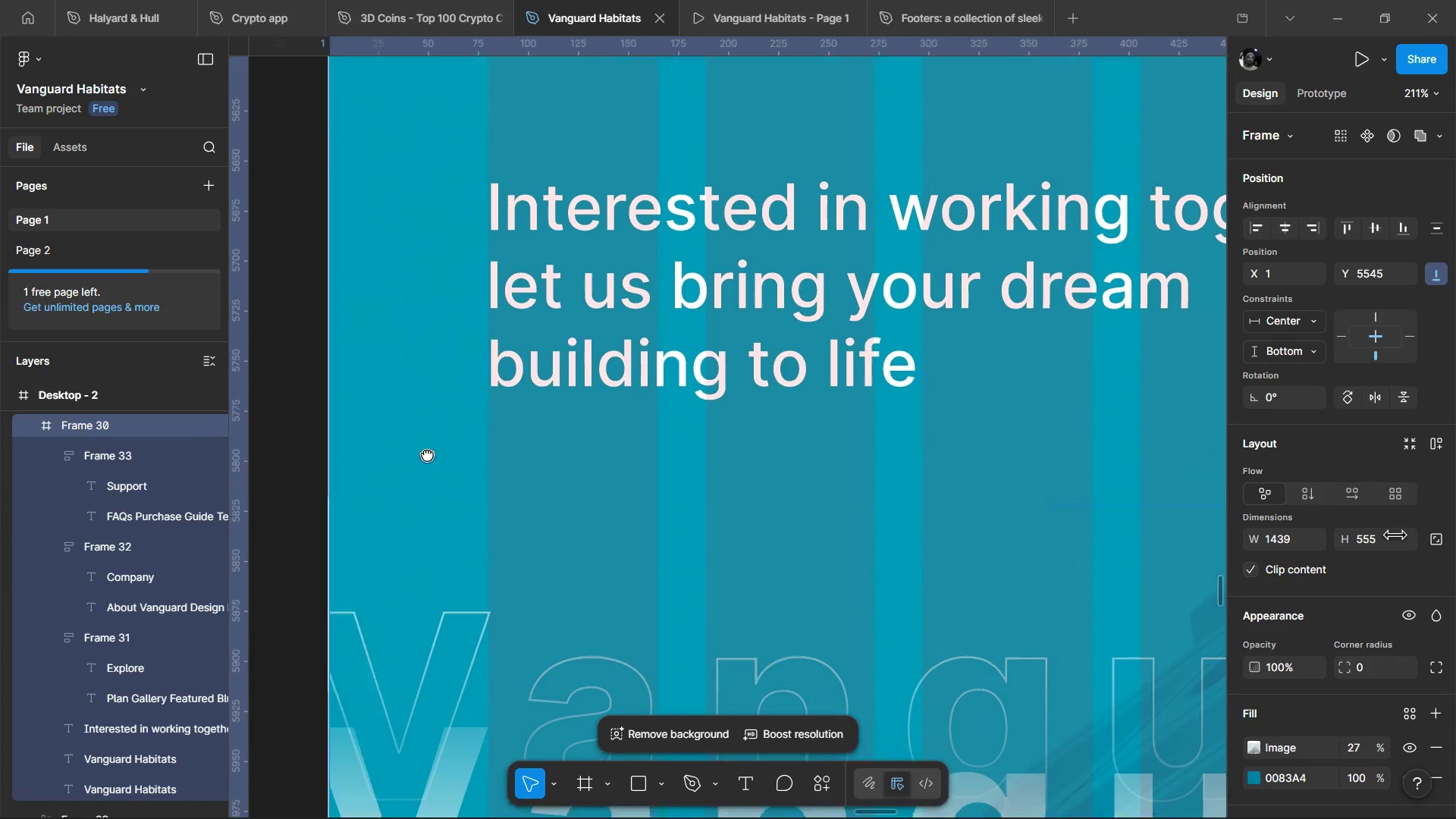 
hold_key(key=ControlLeft, duration=10.14)
 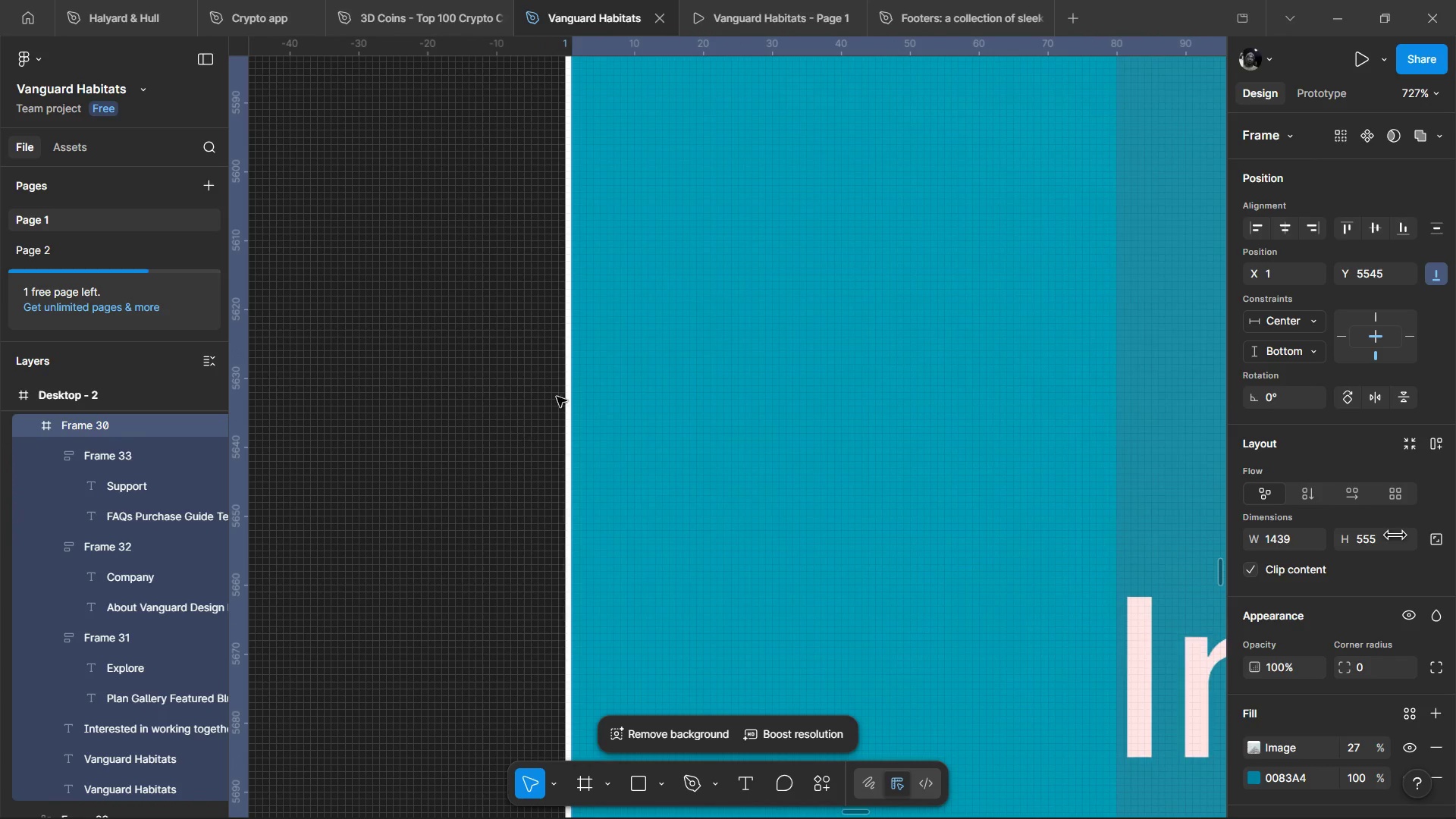 
scroll: coordinate [303, 396], scroll_direction: up, amount: 3.0
 